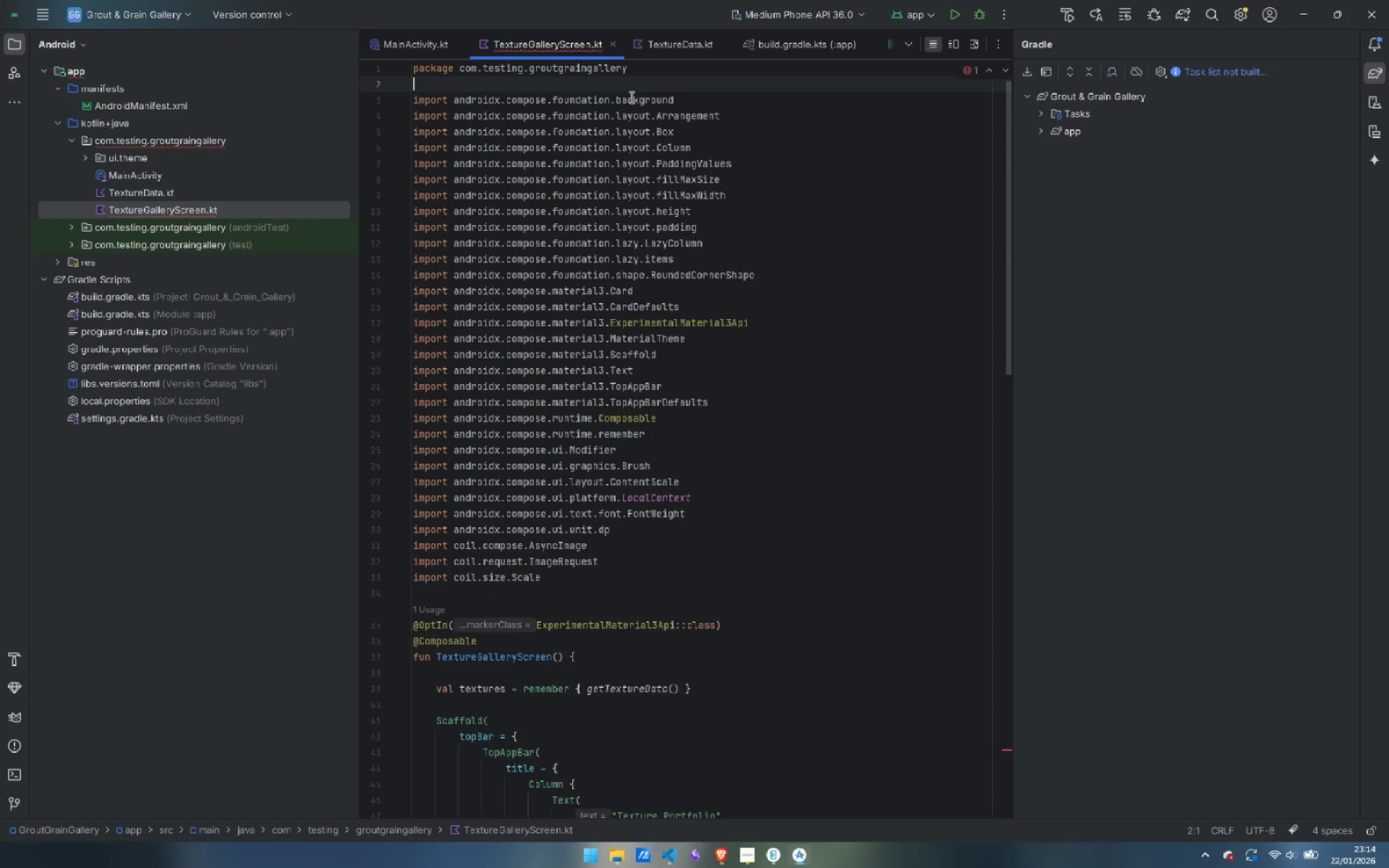 
scroll: coordinate [682, 624], scroll_direction: down, amount: 30.0
 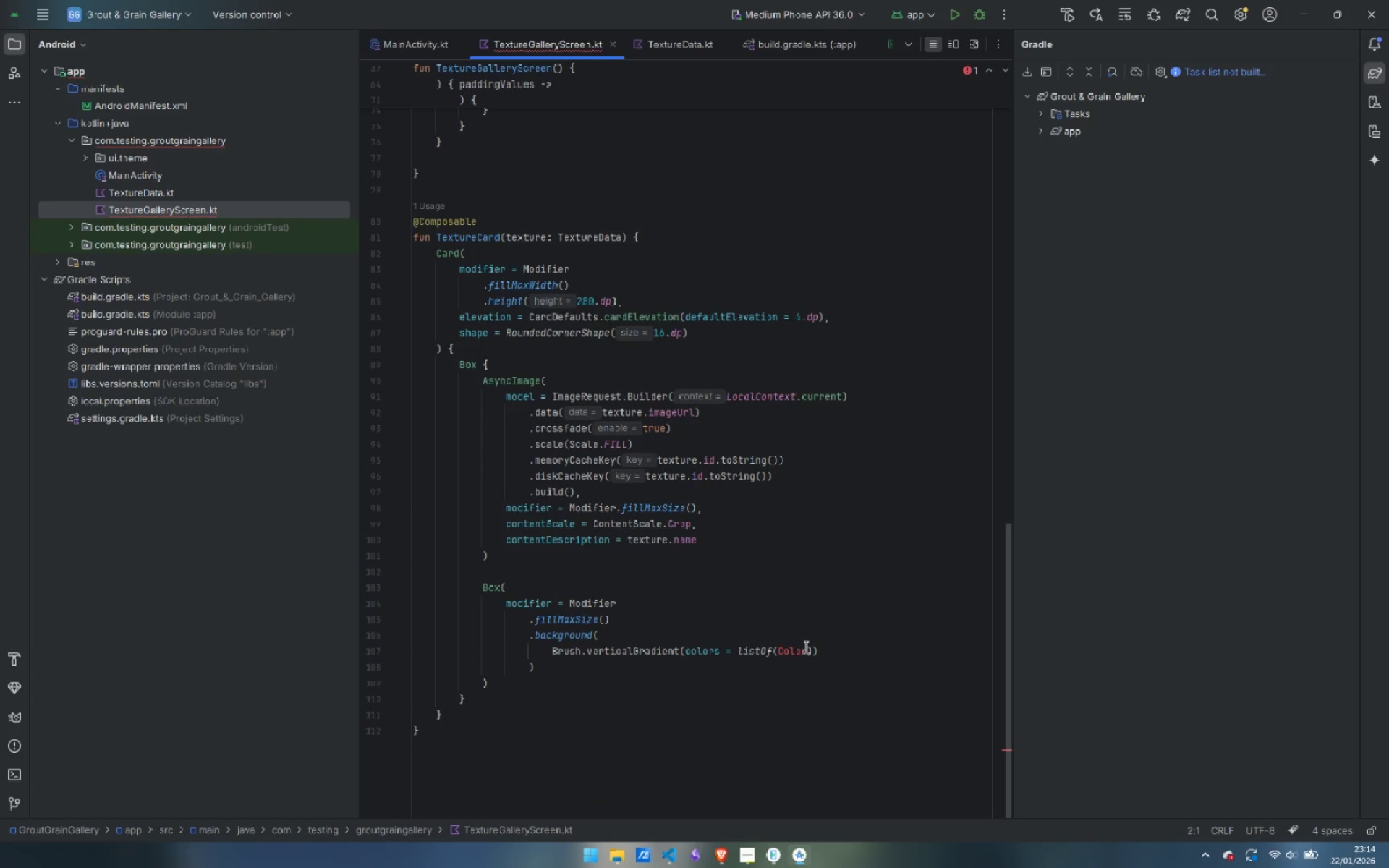 
left_click([805, 649])
 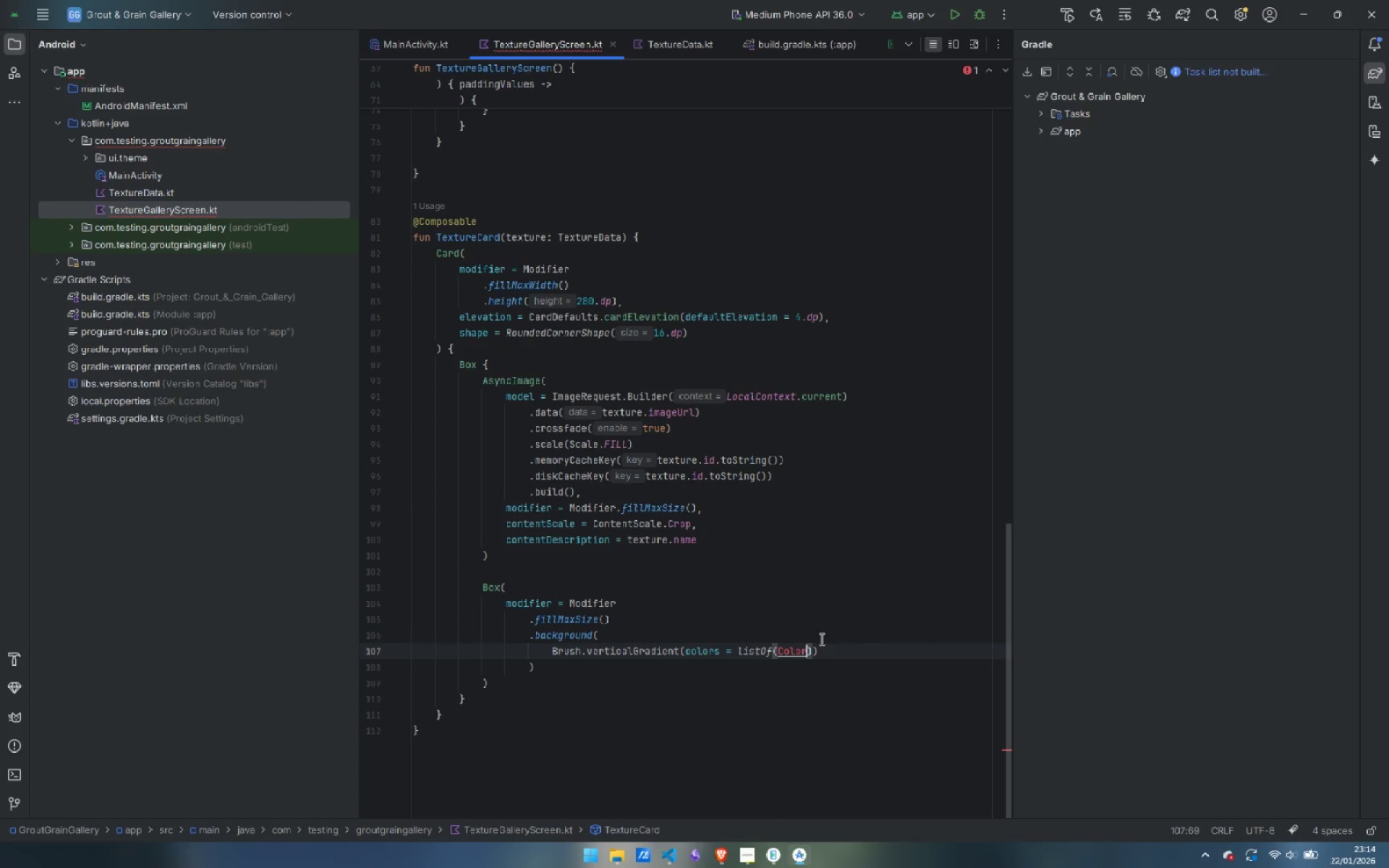 
key(Alt+Enter)
 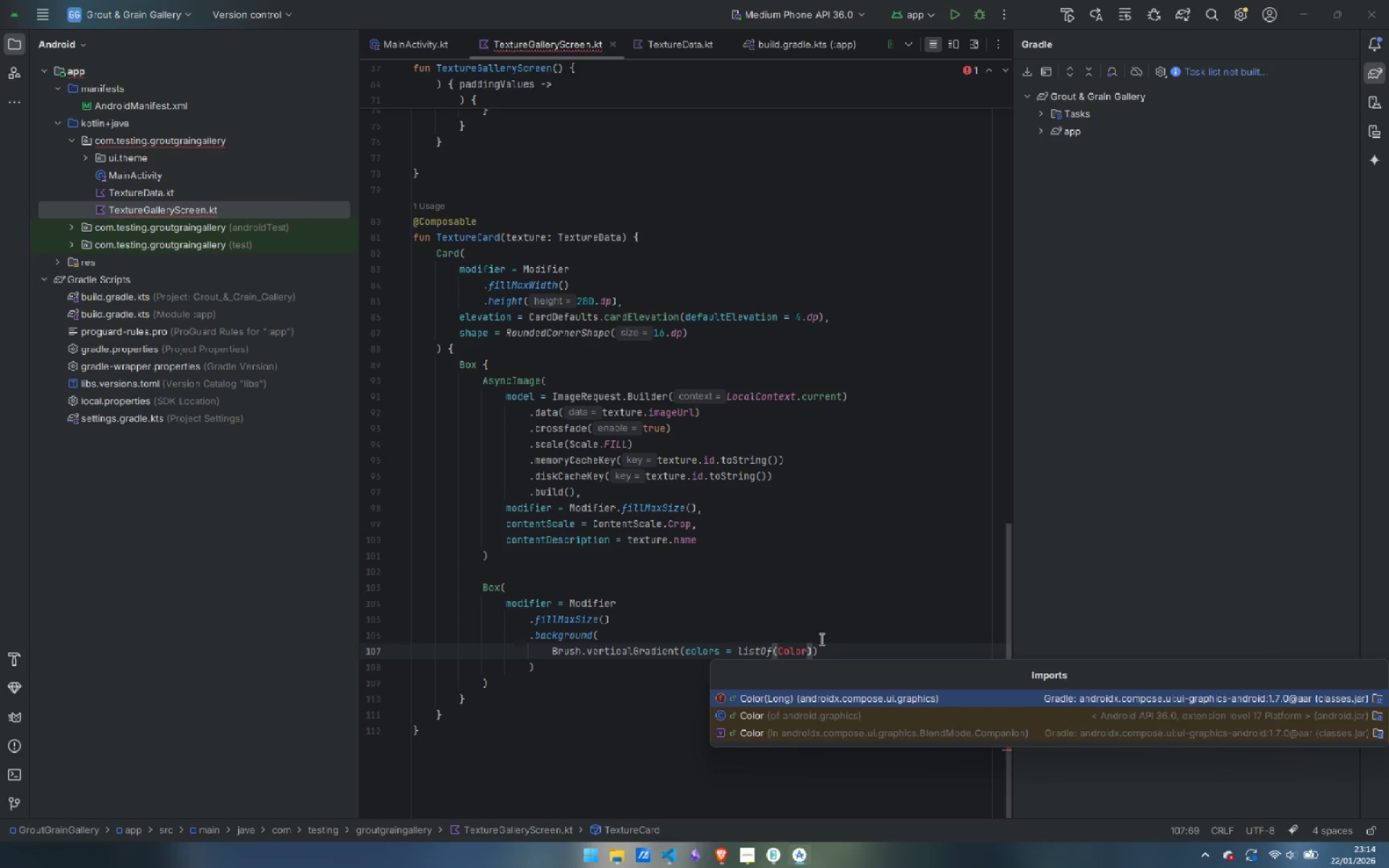 
key(ArrowDown)
 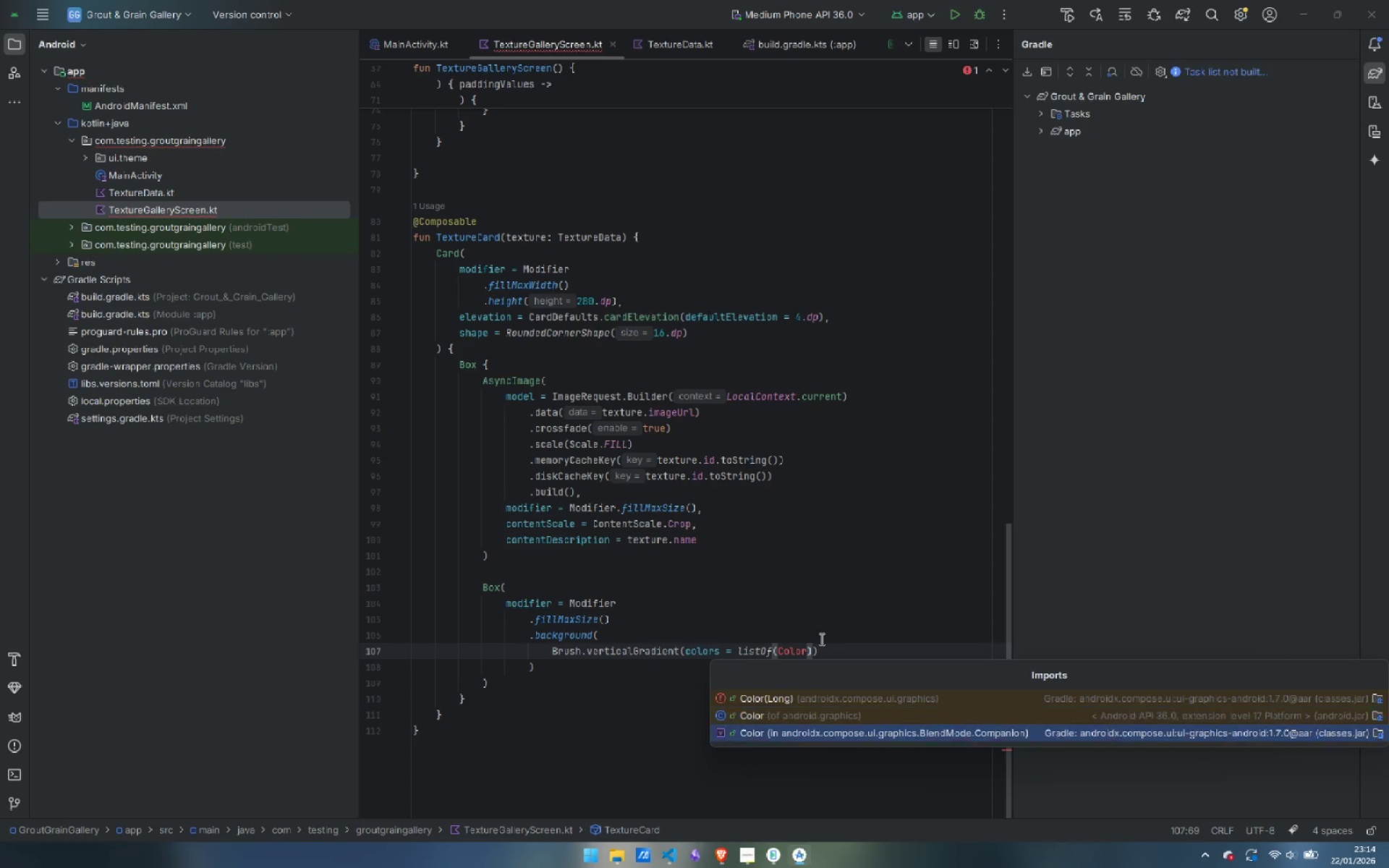 
key(ArrowDown)
 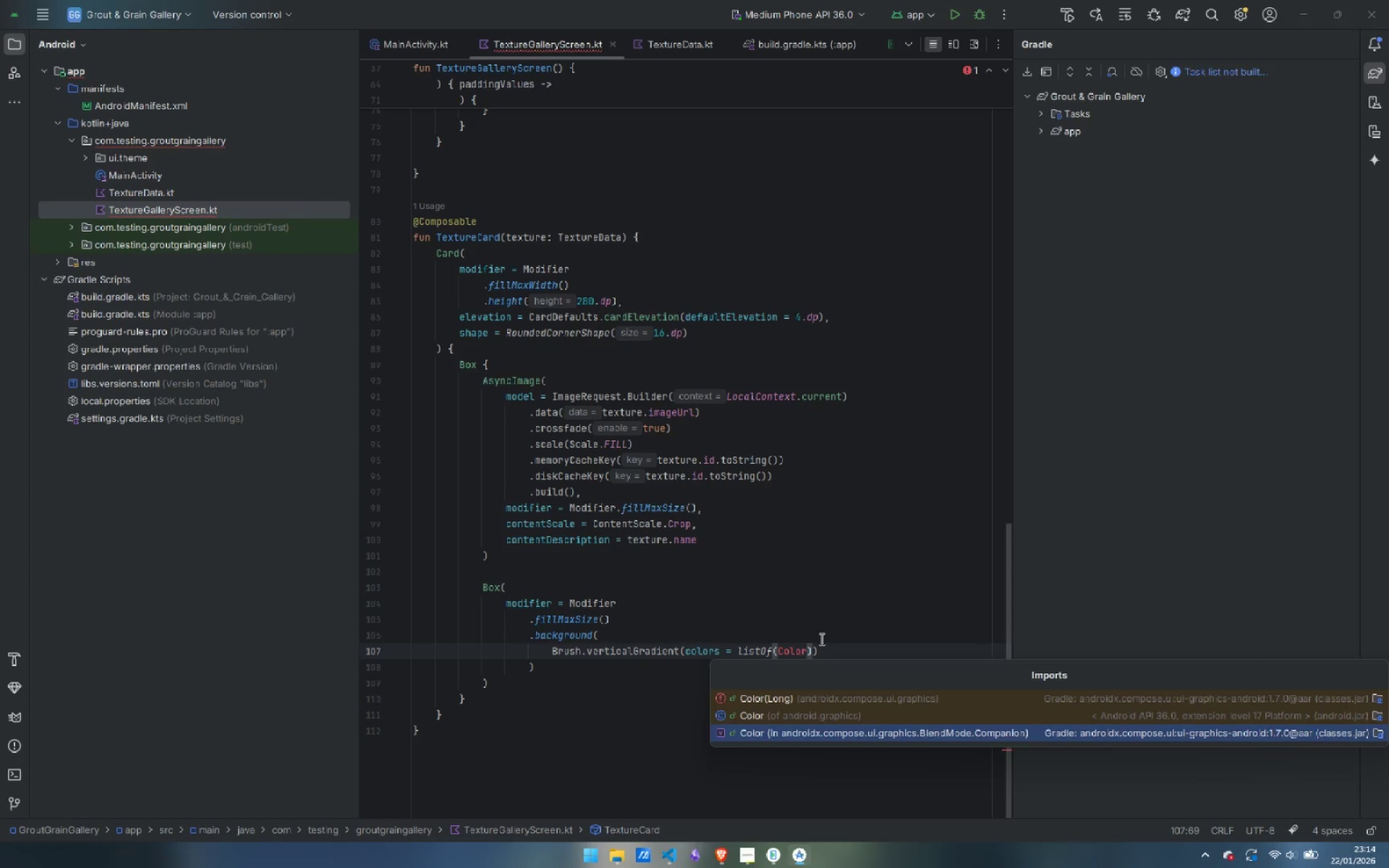 
key(Enter)
 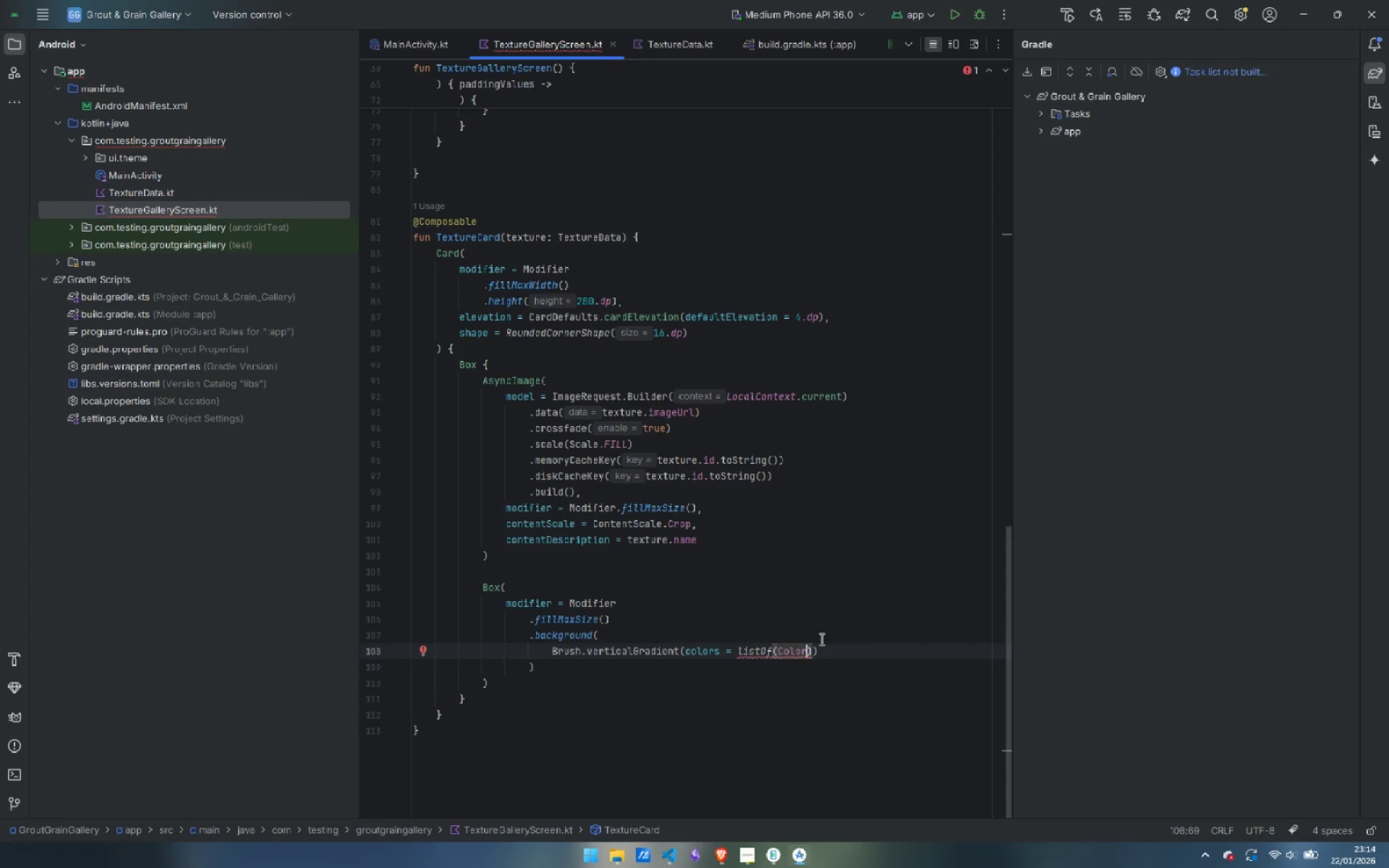 
key(Period)
 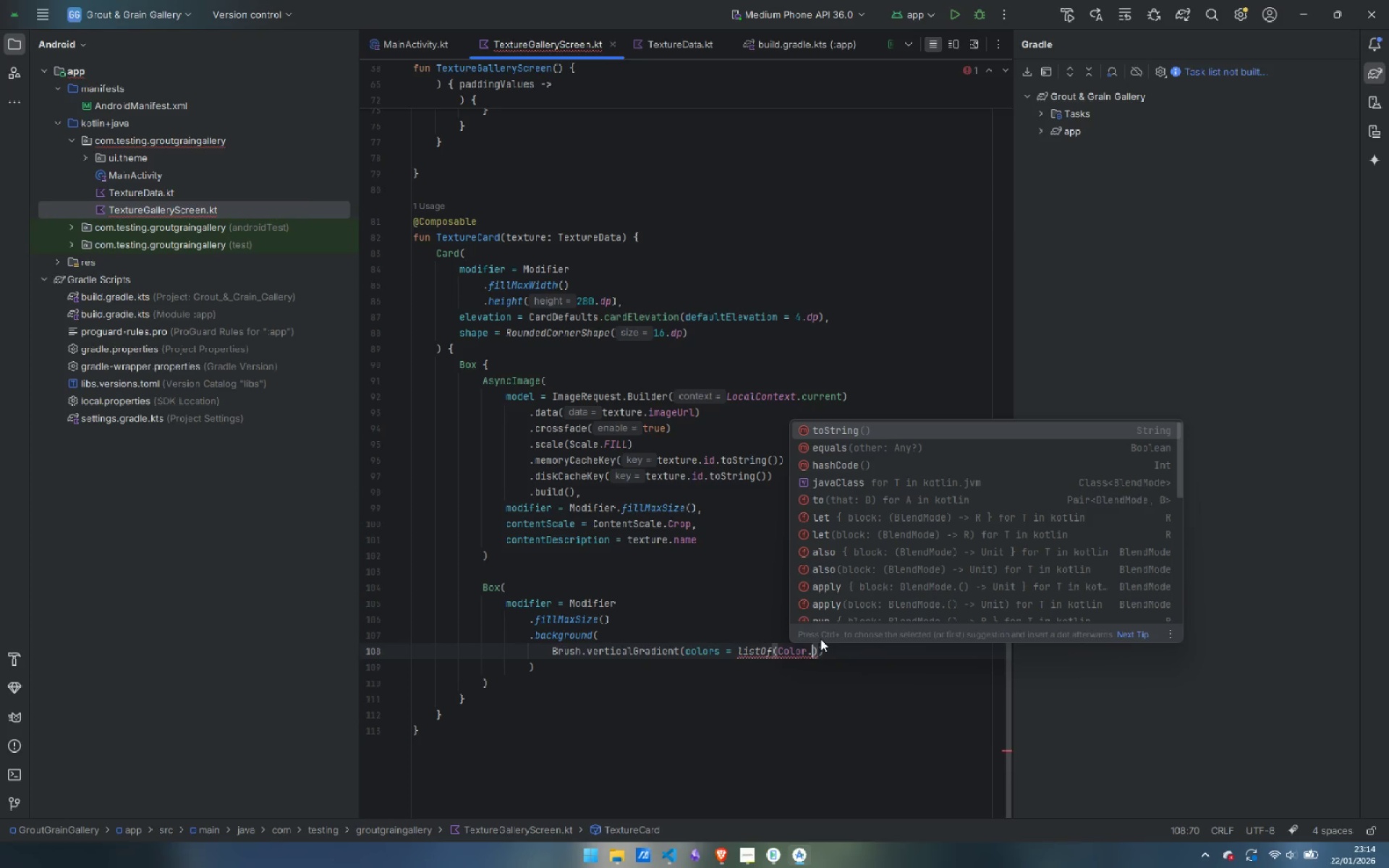 
key(Shift+T)
 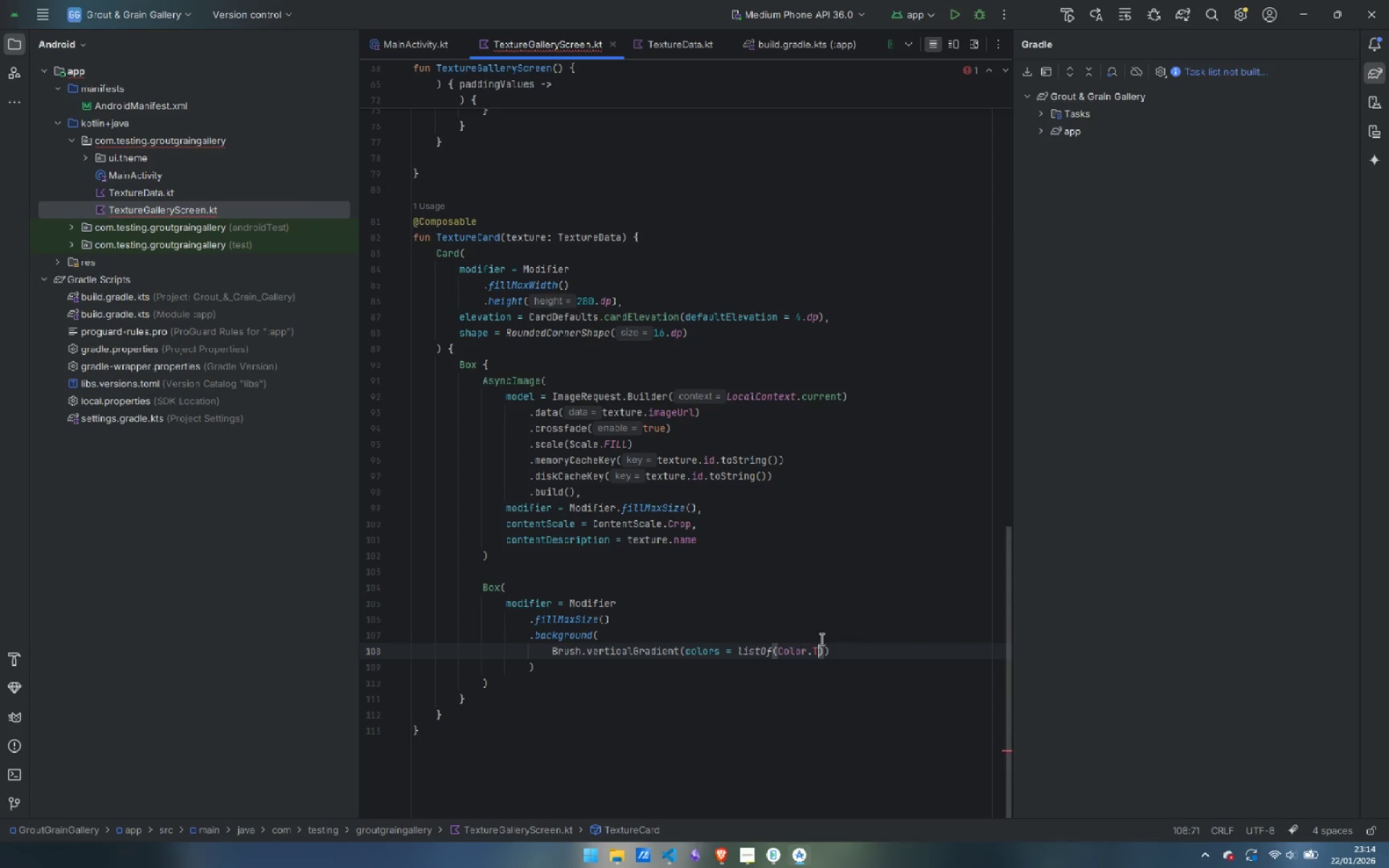 
key(Backspace)
 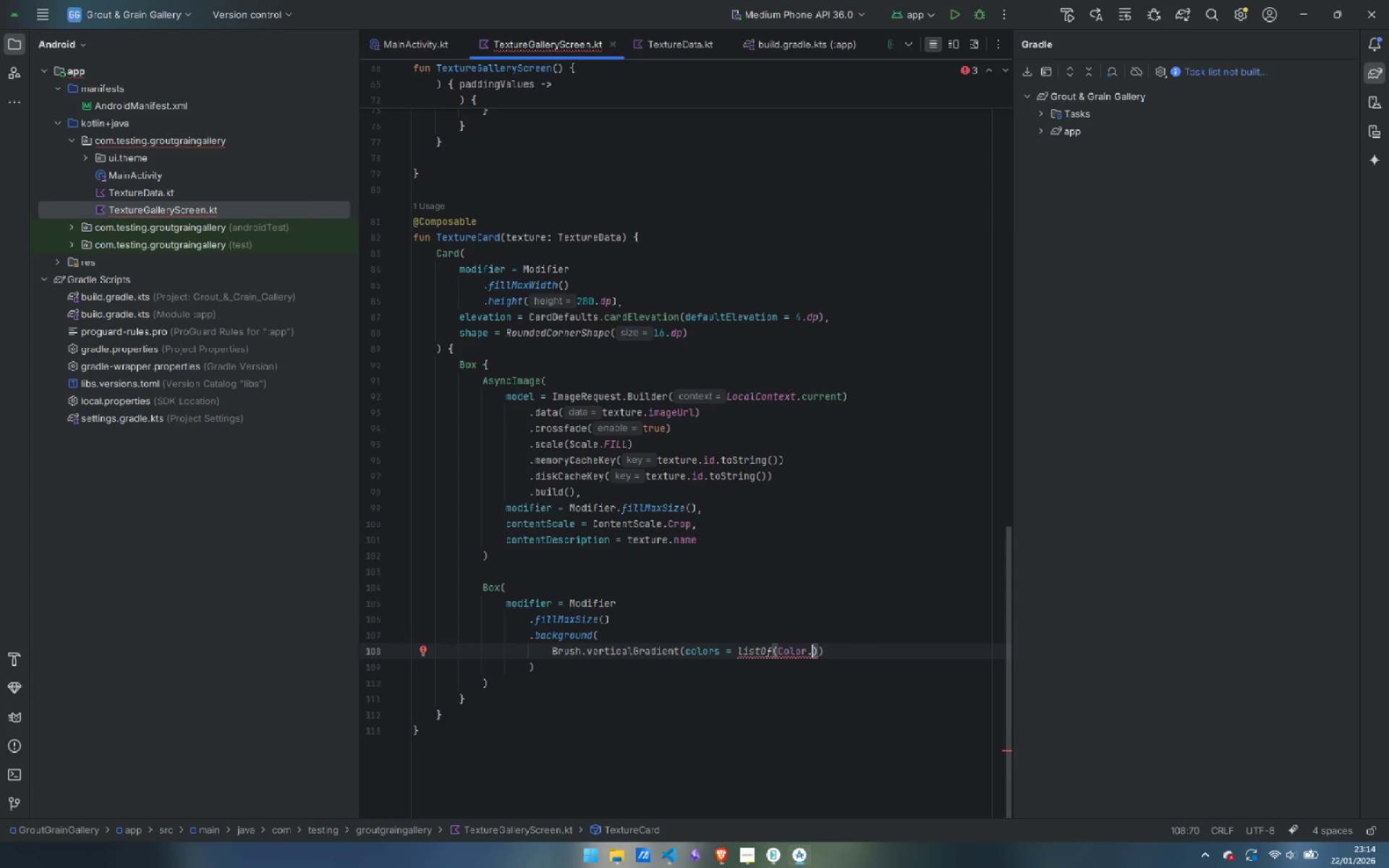 
key(Control+Z)
 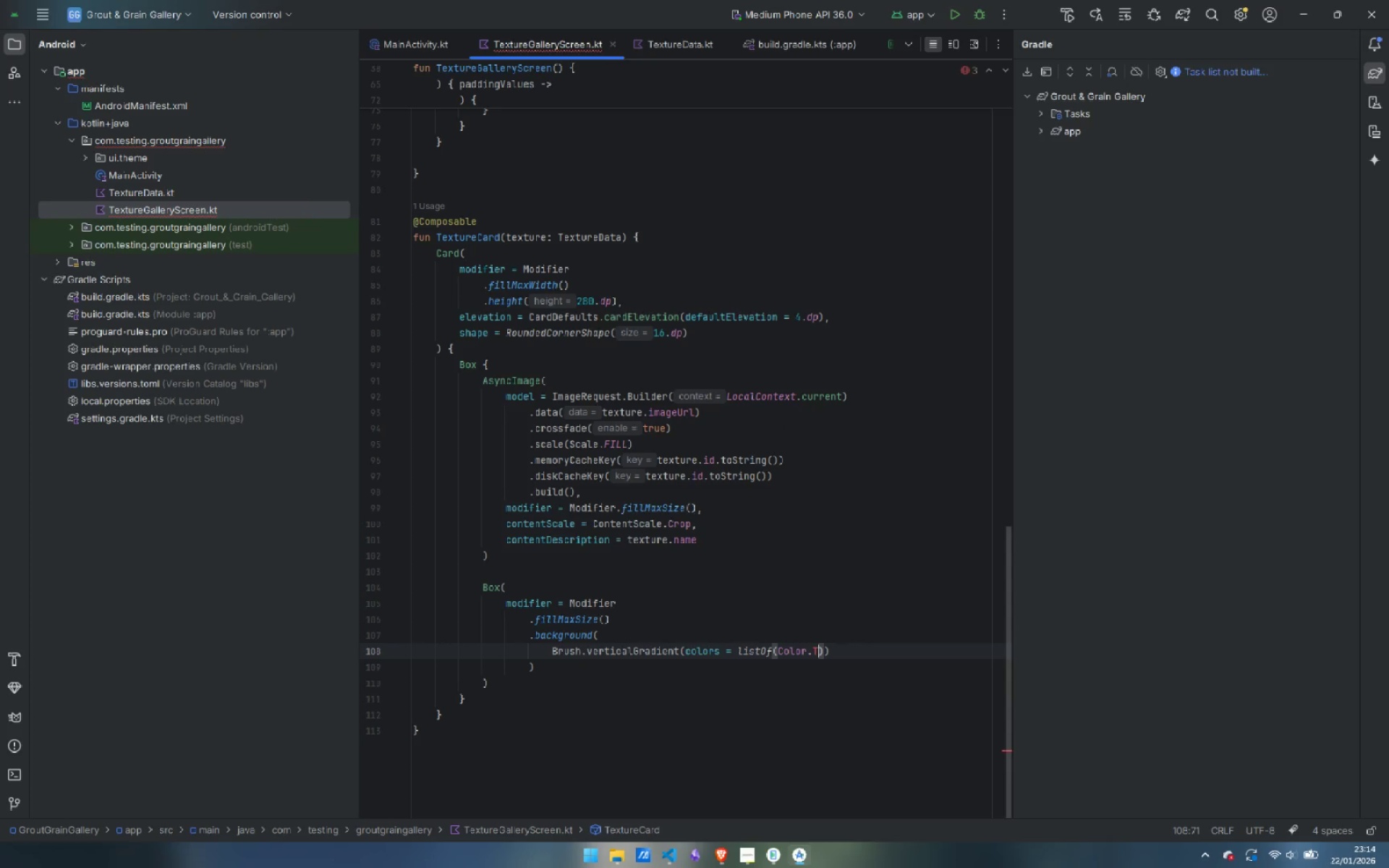 
key(Control+Z)
 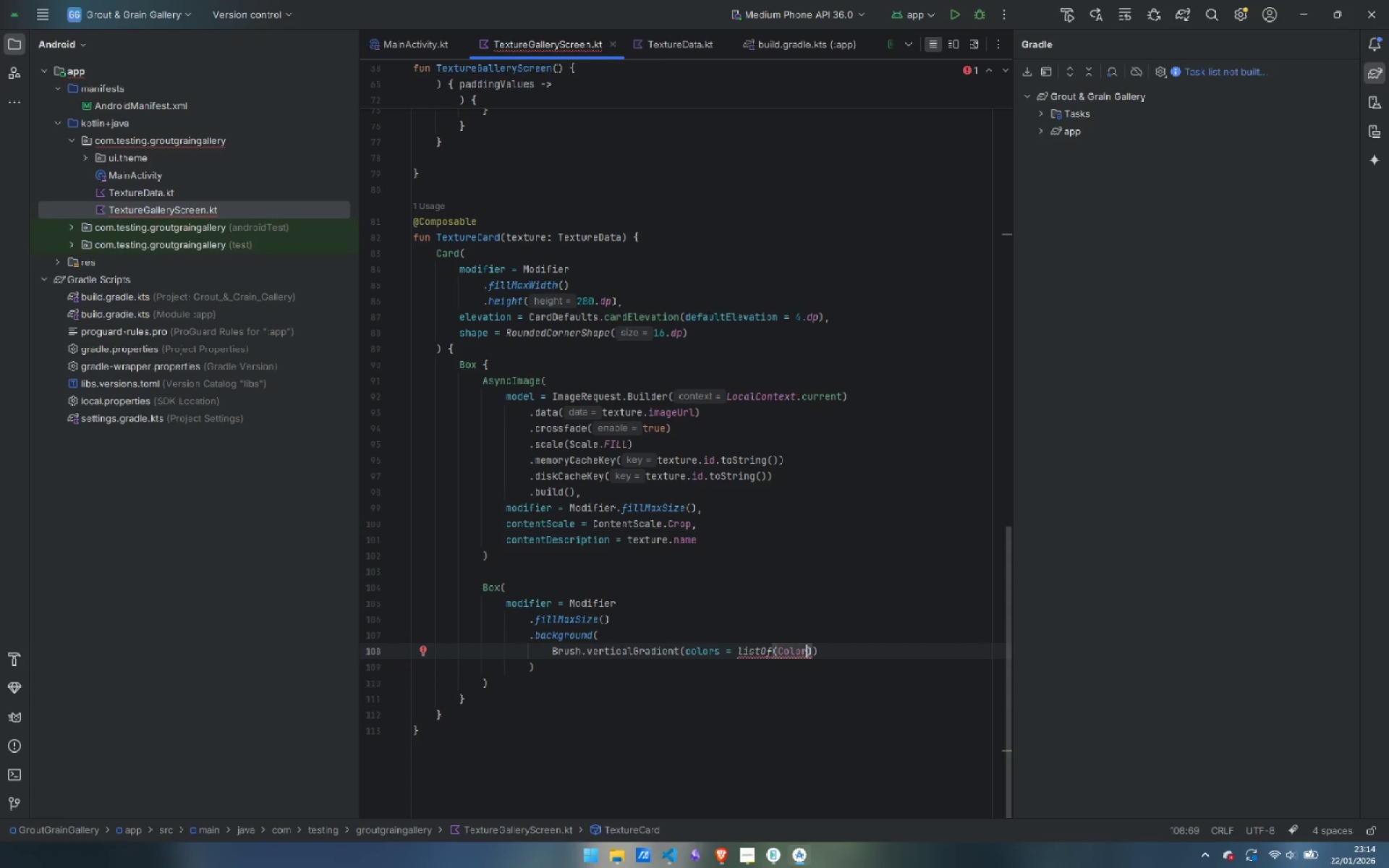 
key(Control+Z)
 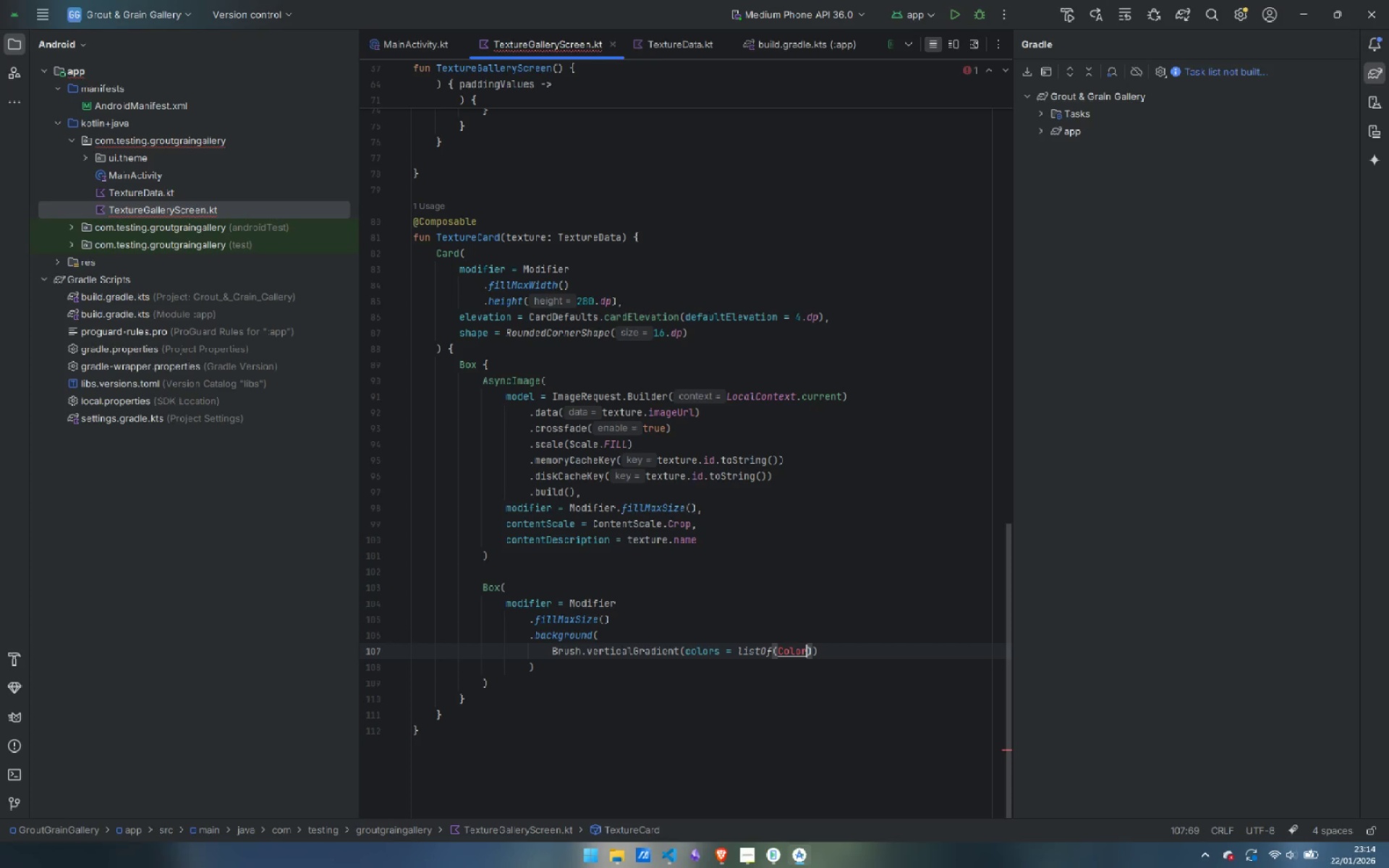 
key(Backspace)
 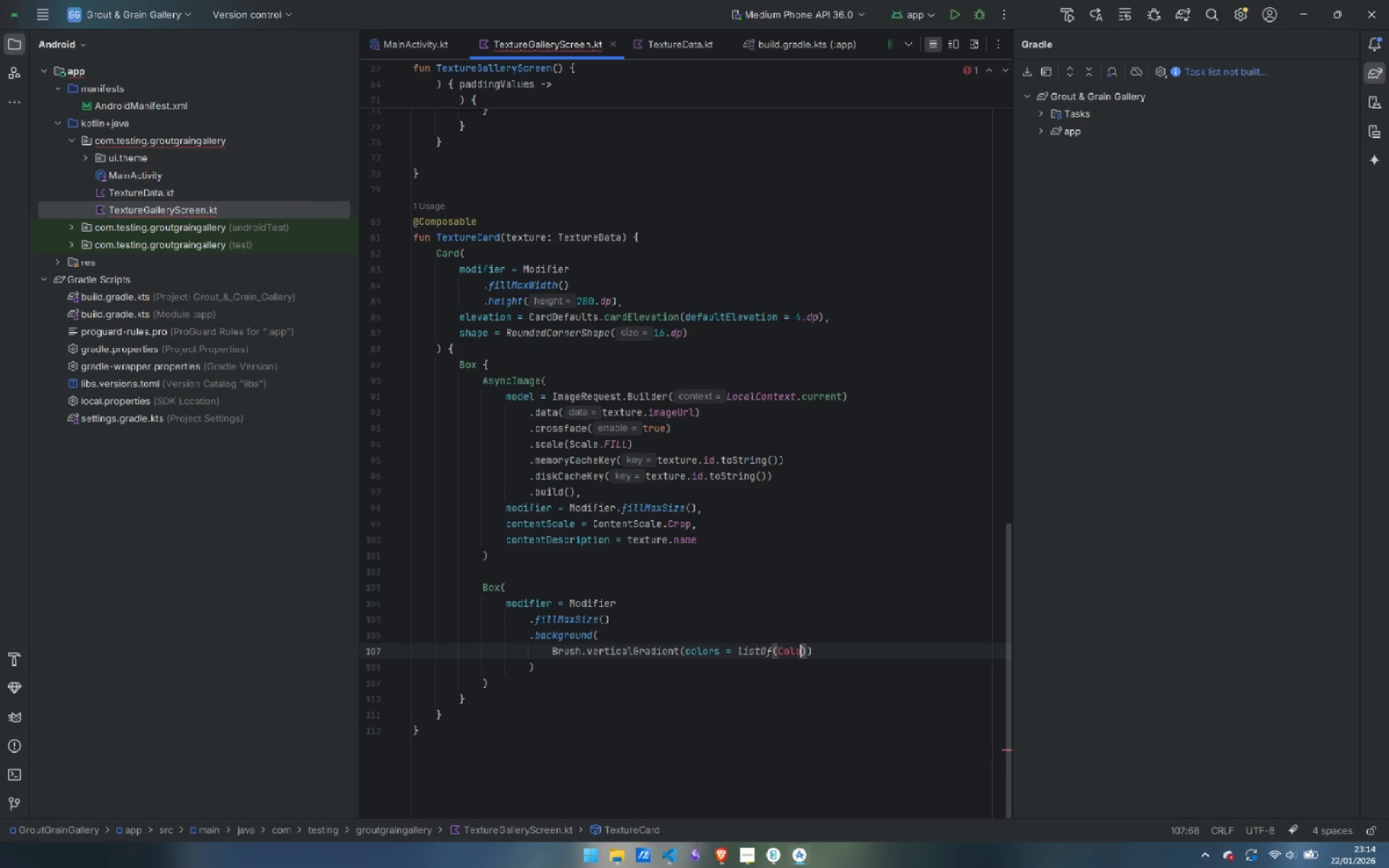 
key(R)
 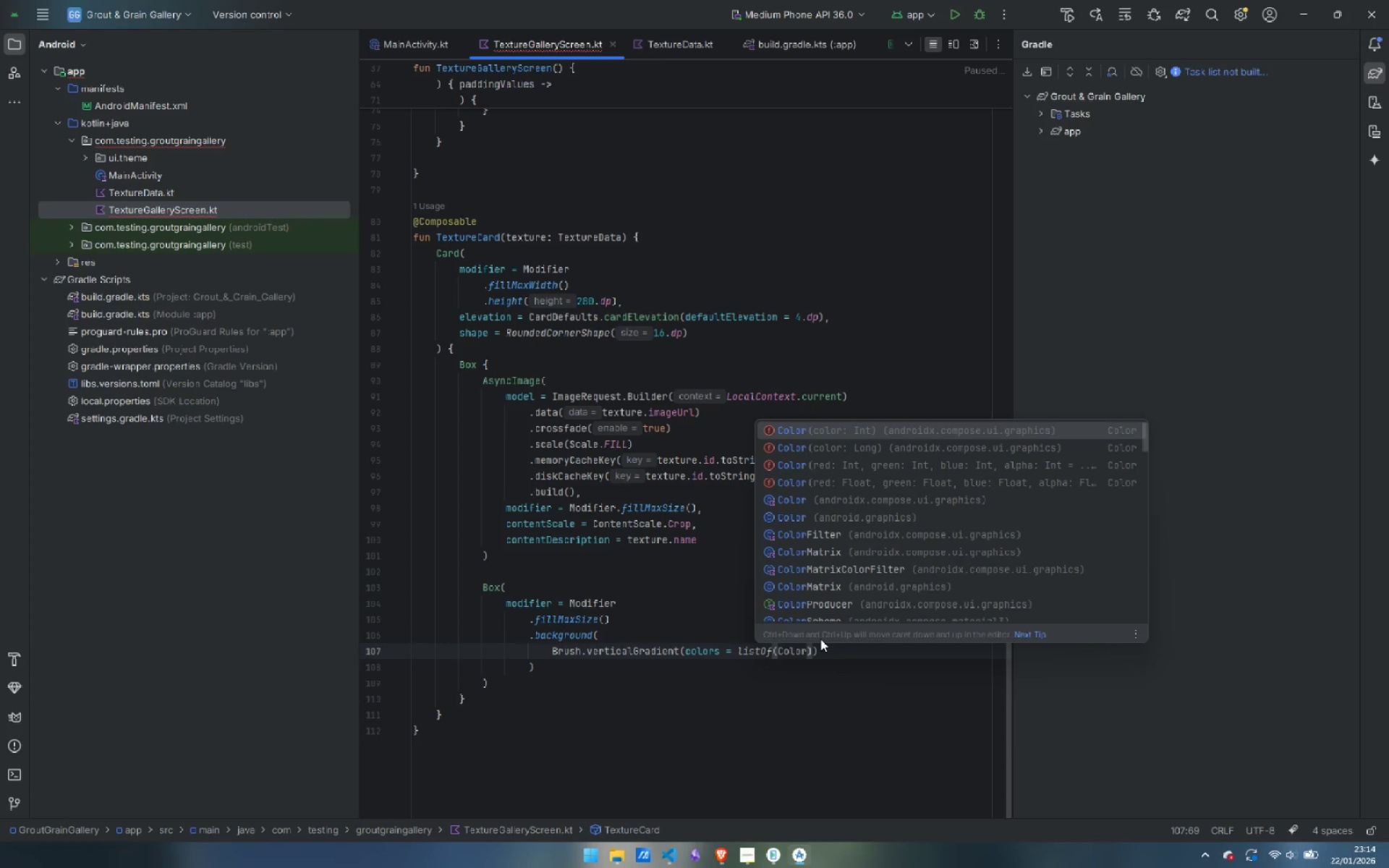 
key(ArrowDown)
 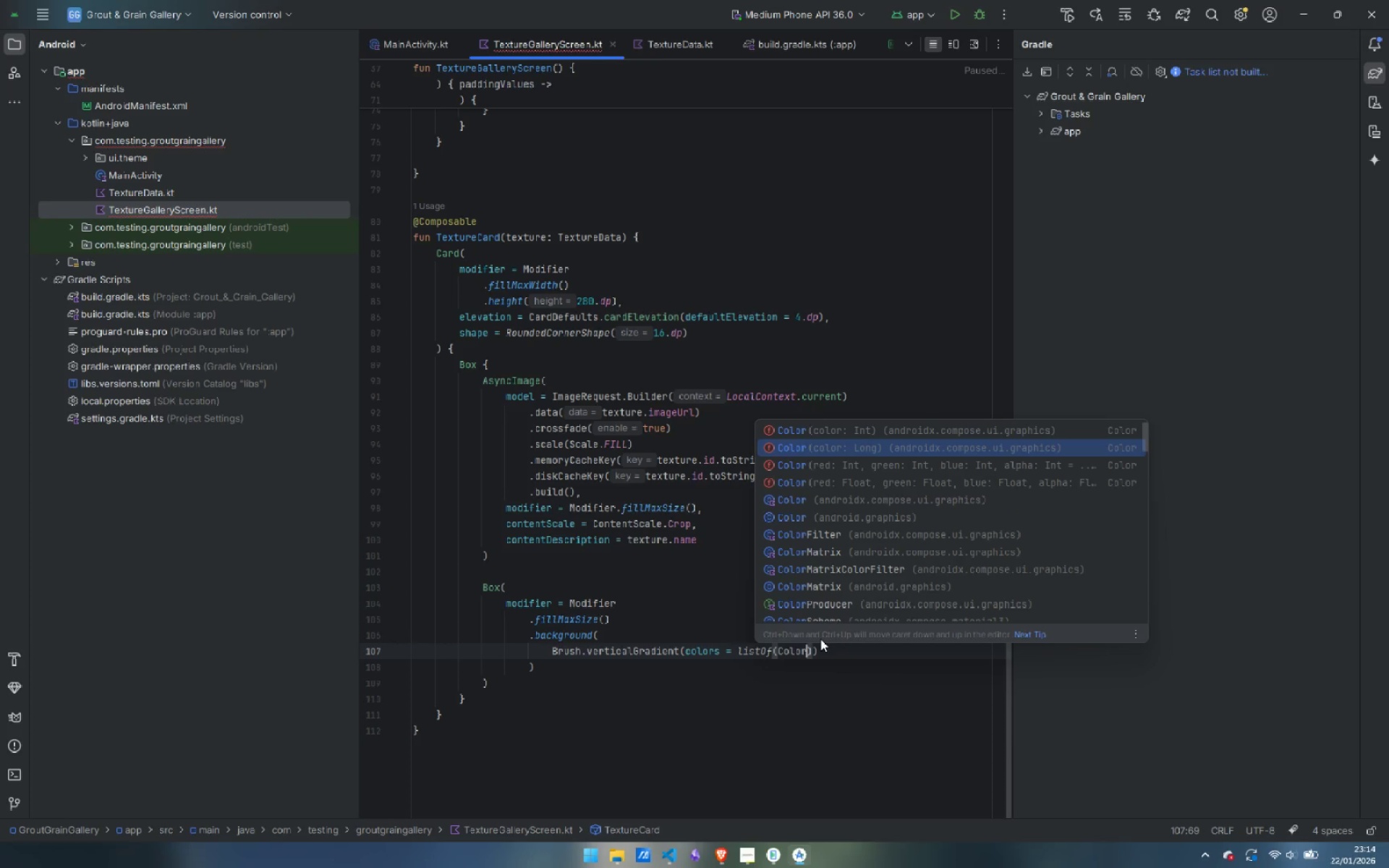 
key(ArrowDown)
 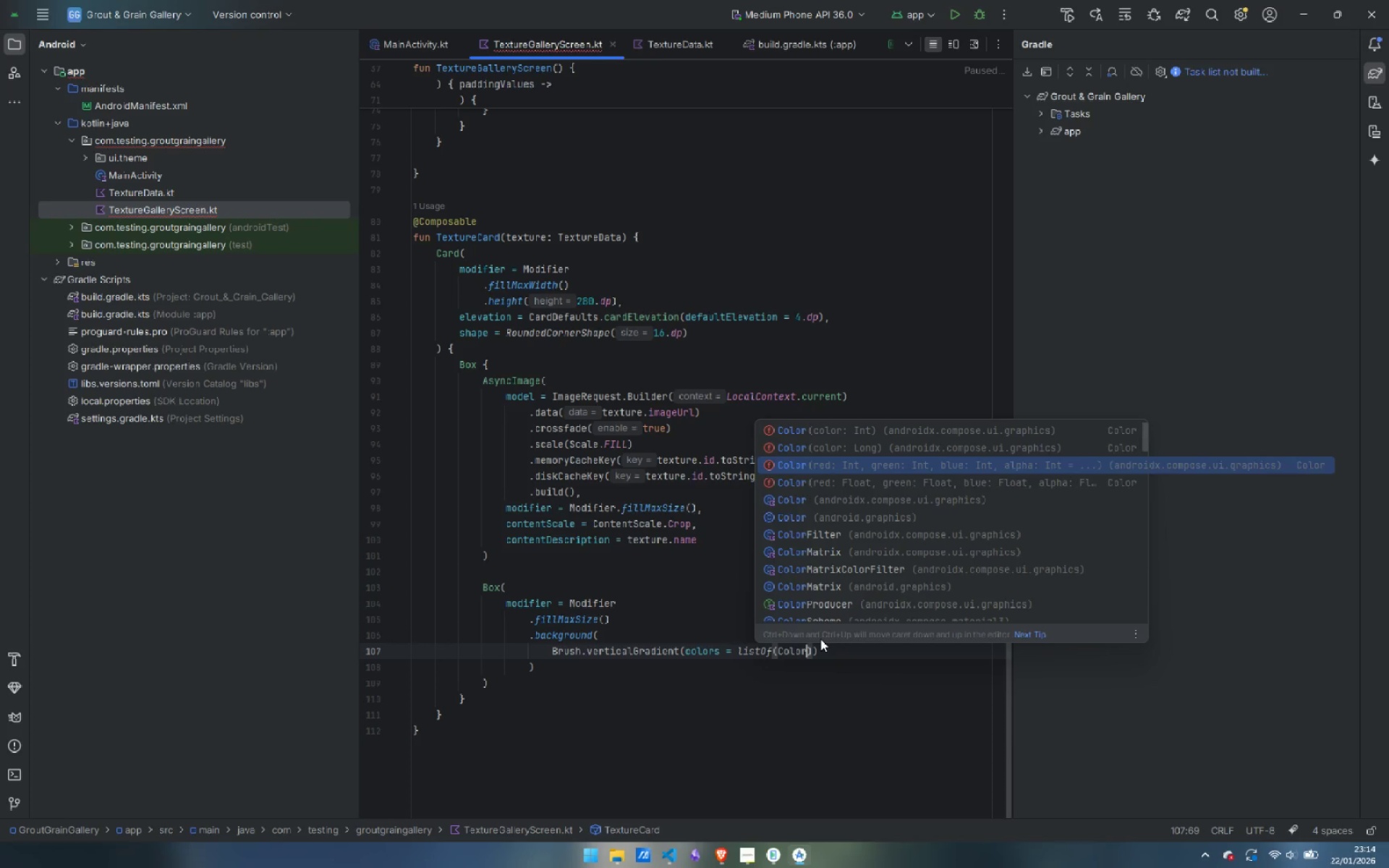 
key(ArrowDown)
 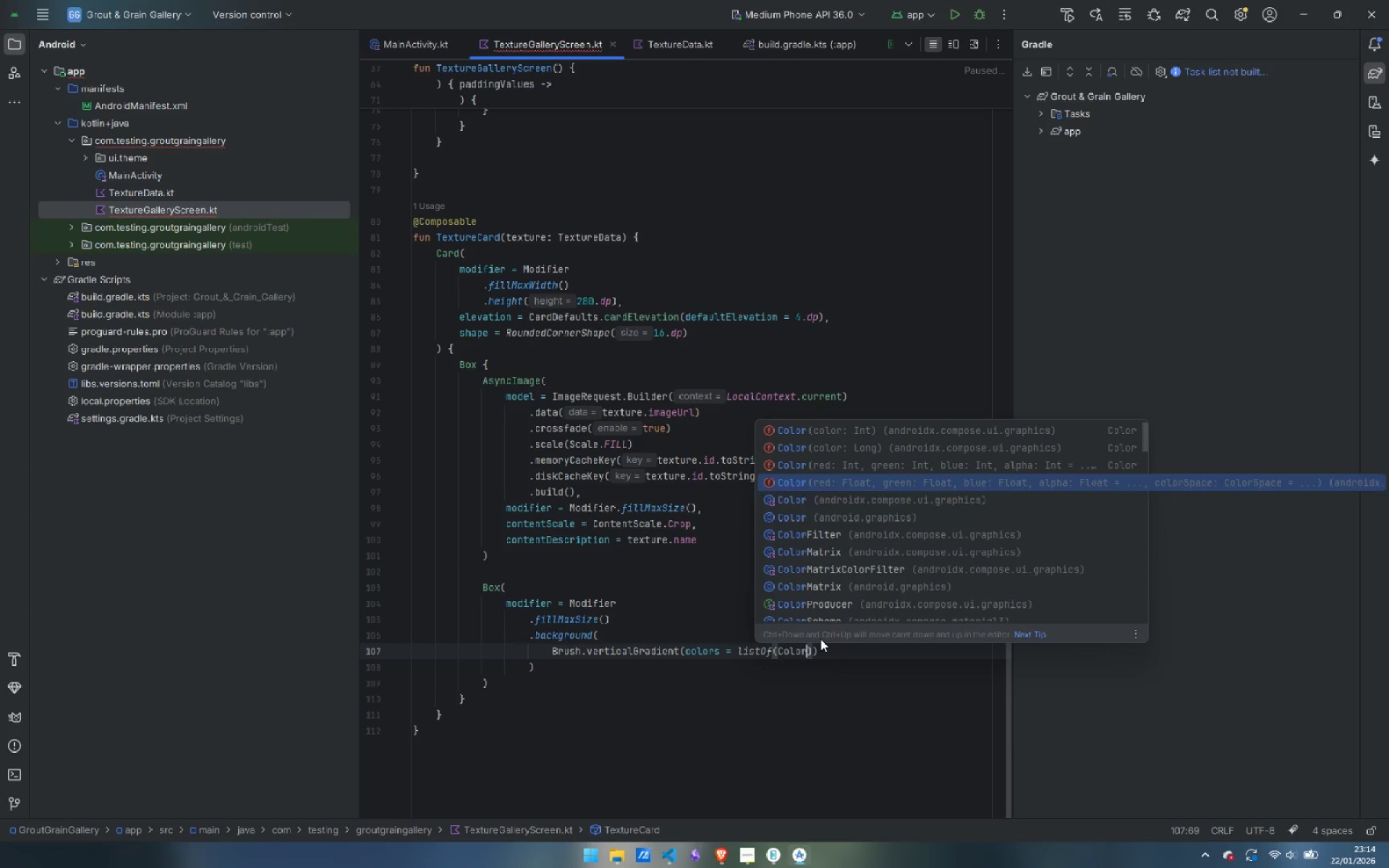 
key(ArrowDown)
 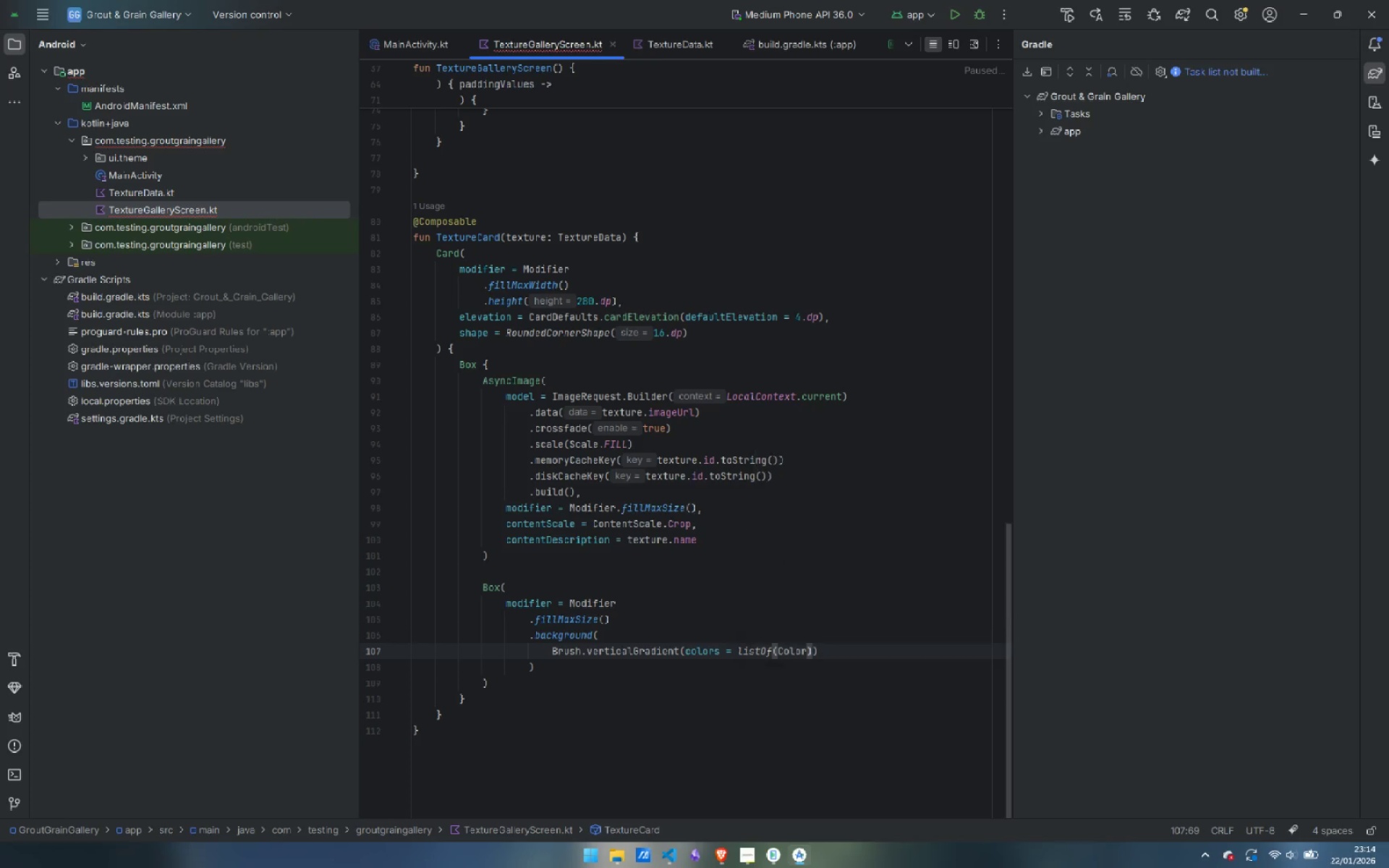 
key(Enter)
 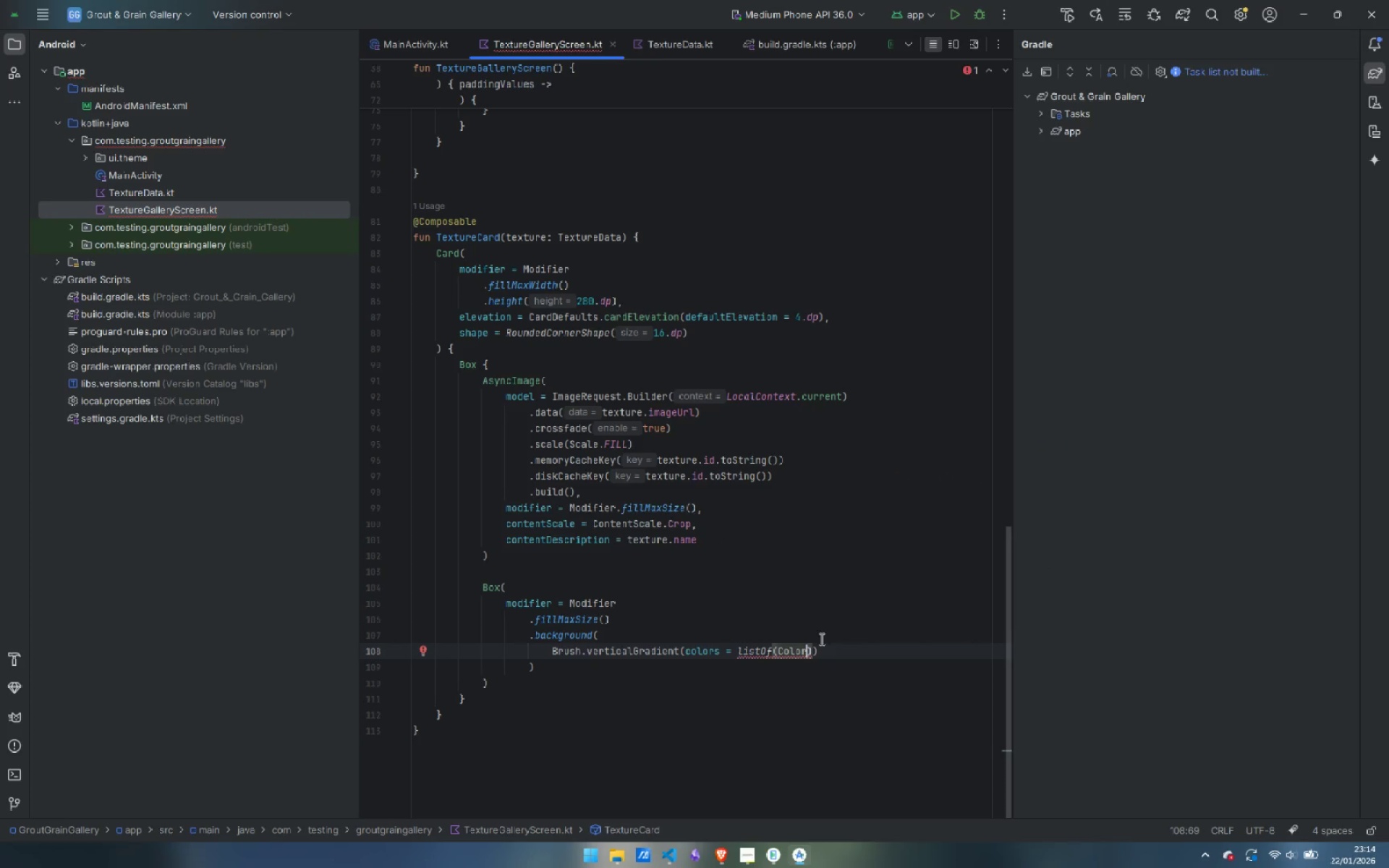 
type(.Tr)
 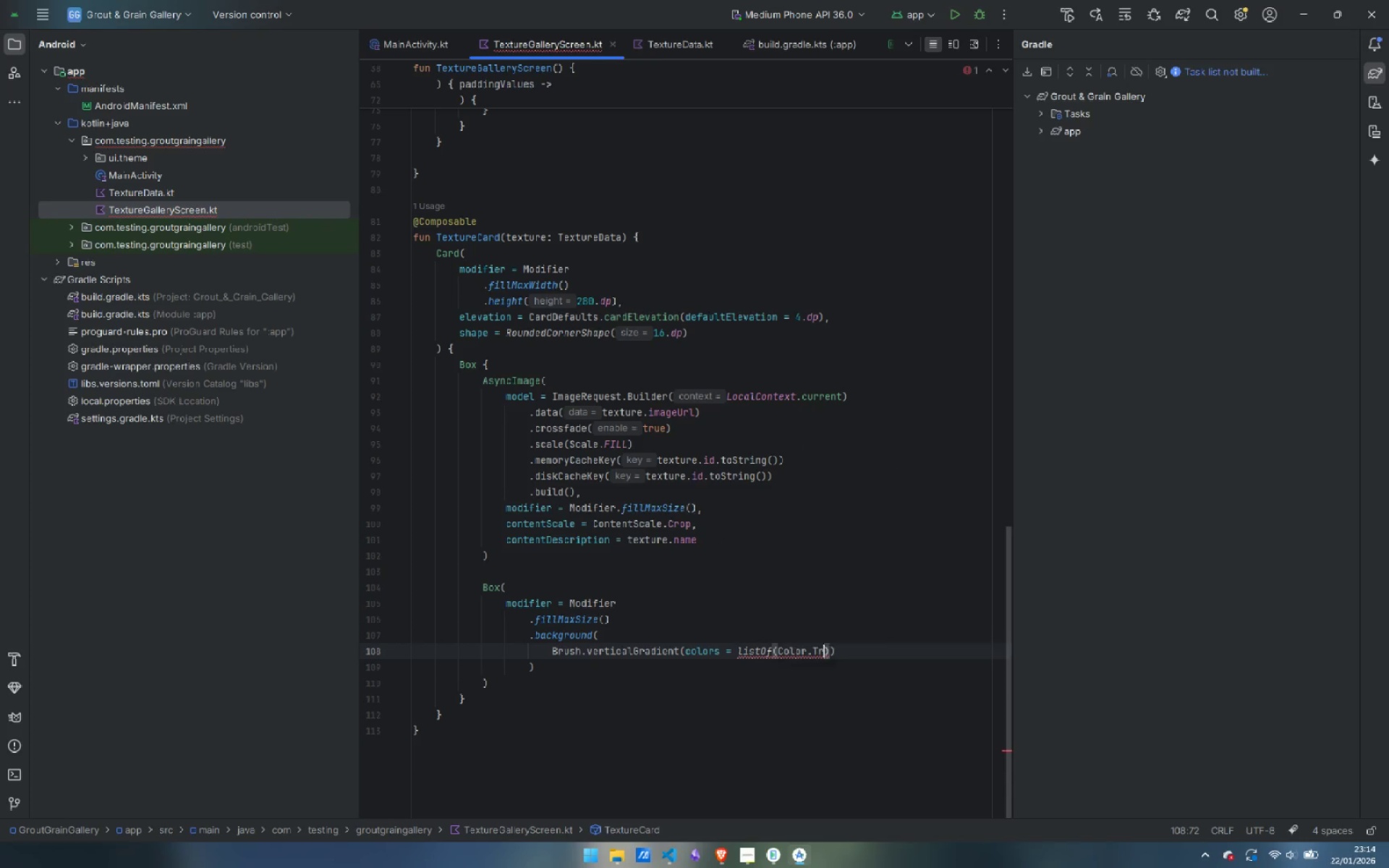 
key(Enter)
 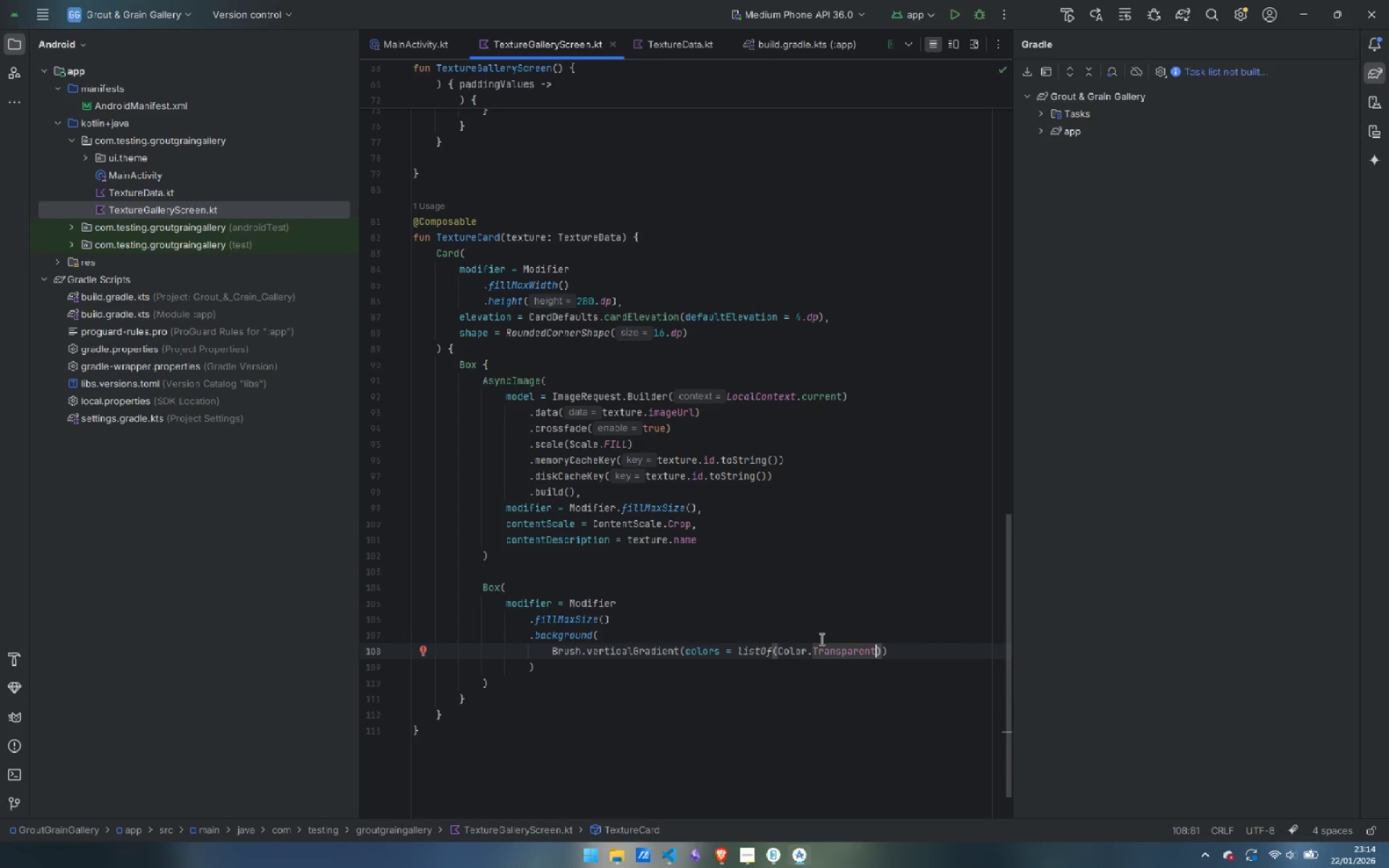 
type(, Col)
 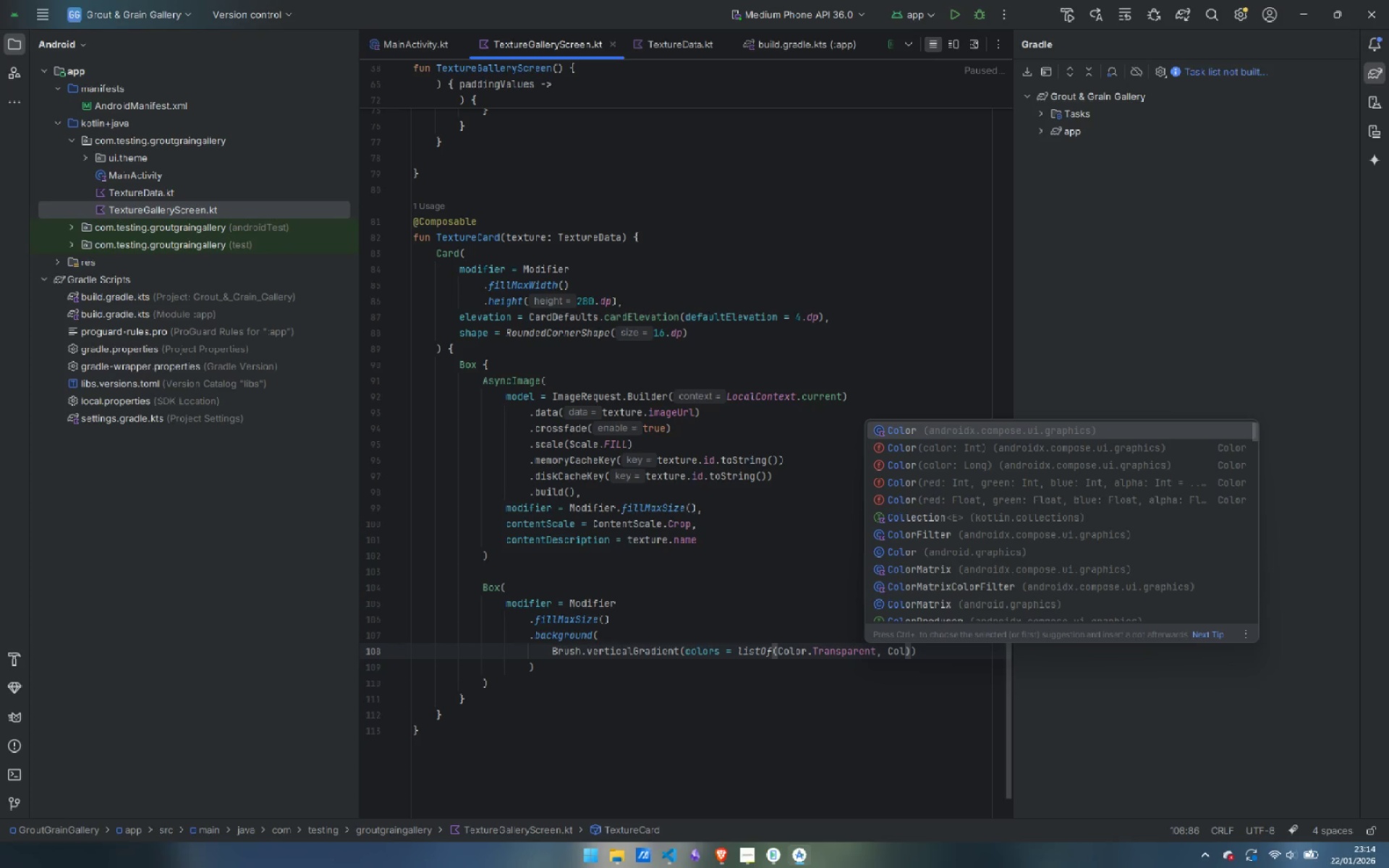 
key(Enter)
 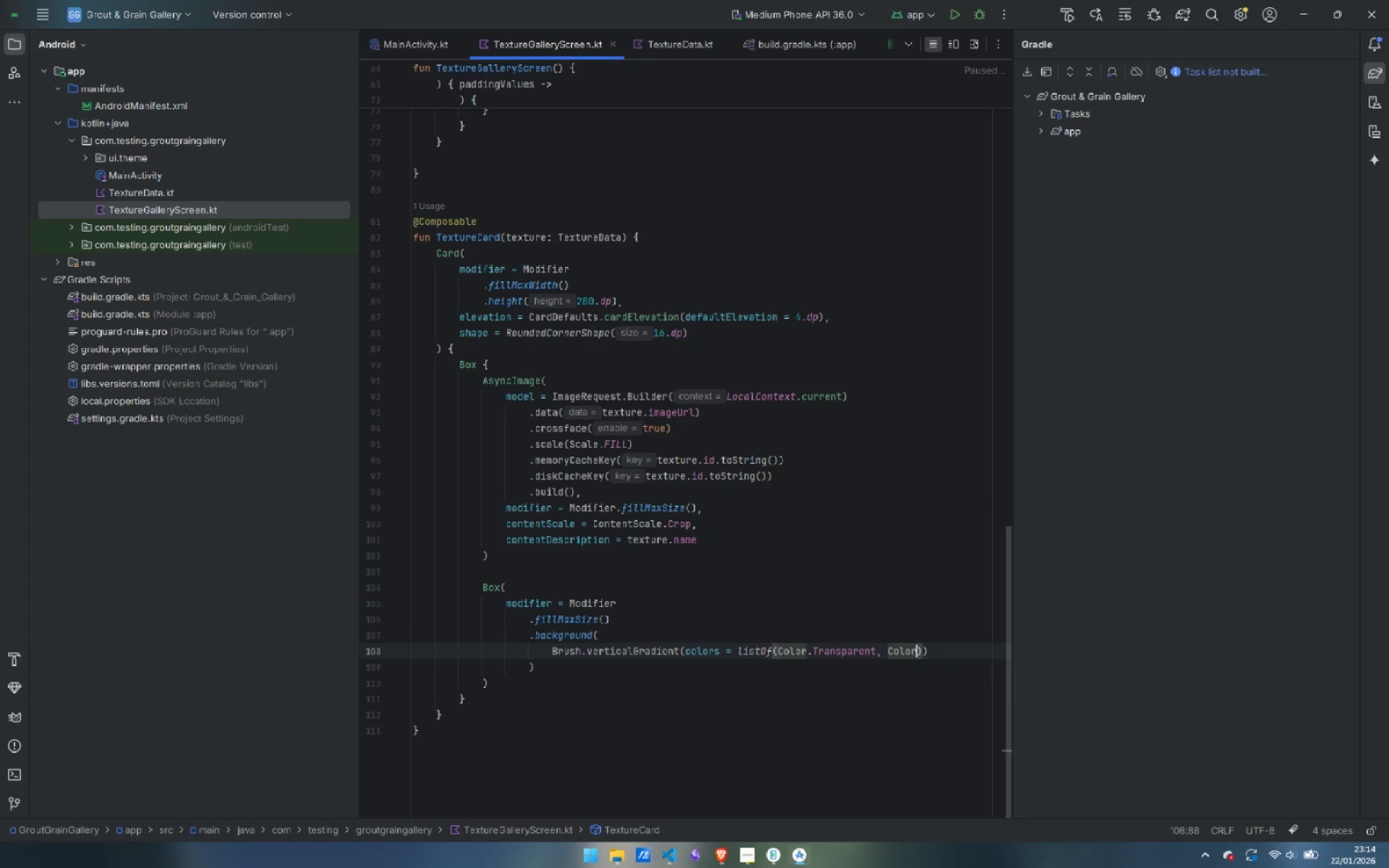 
key(Period)
 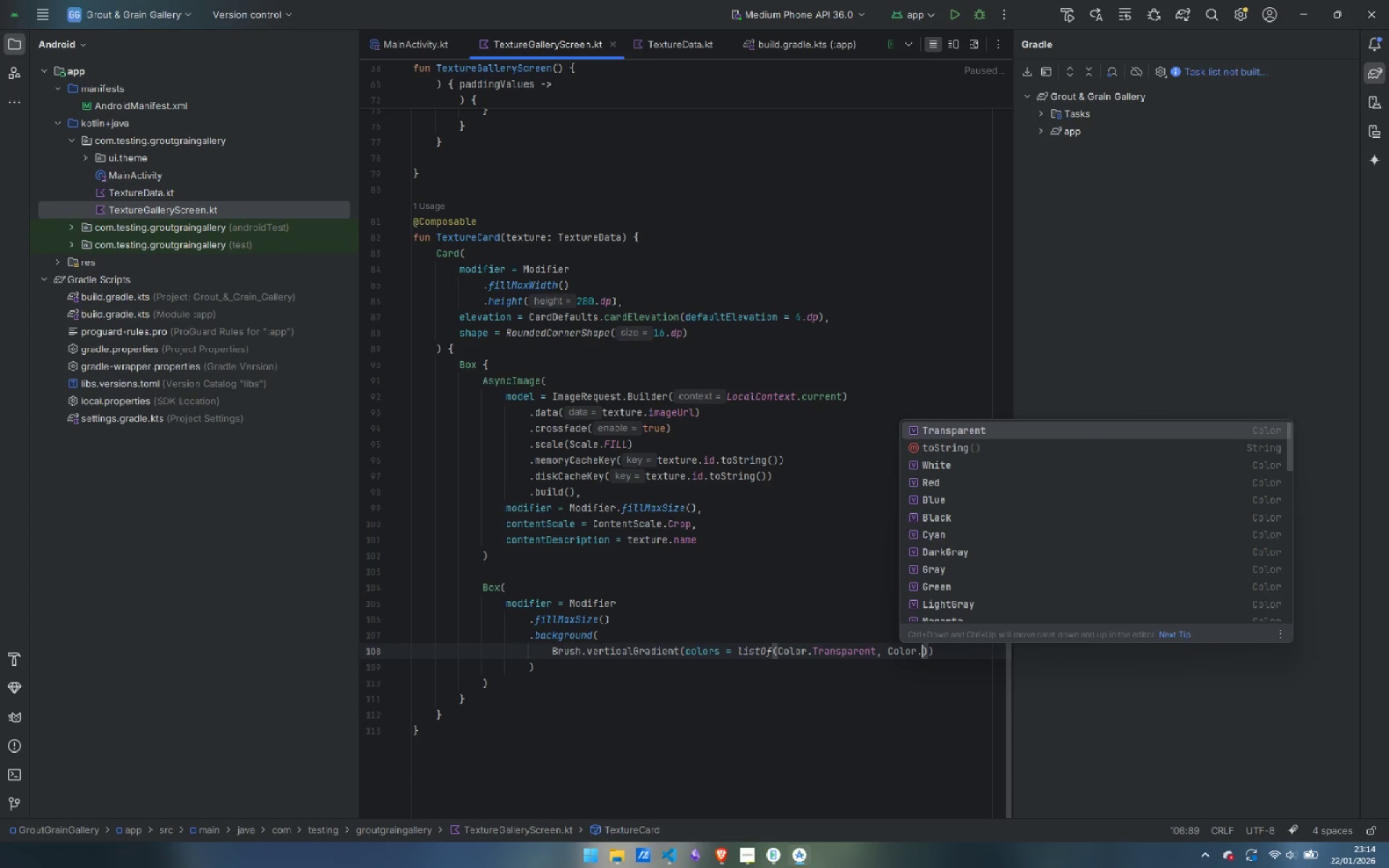 
key(Shift+ShiftLeft)
 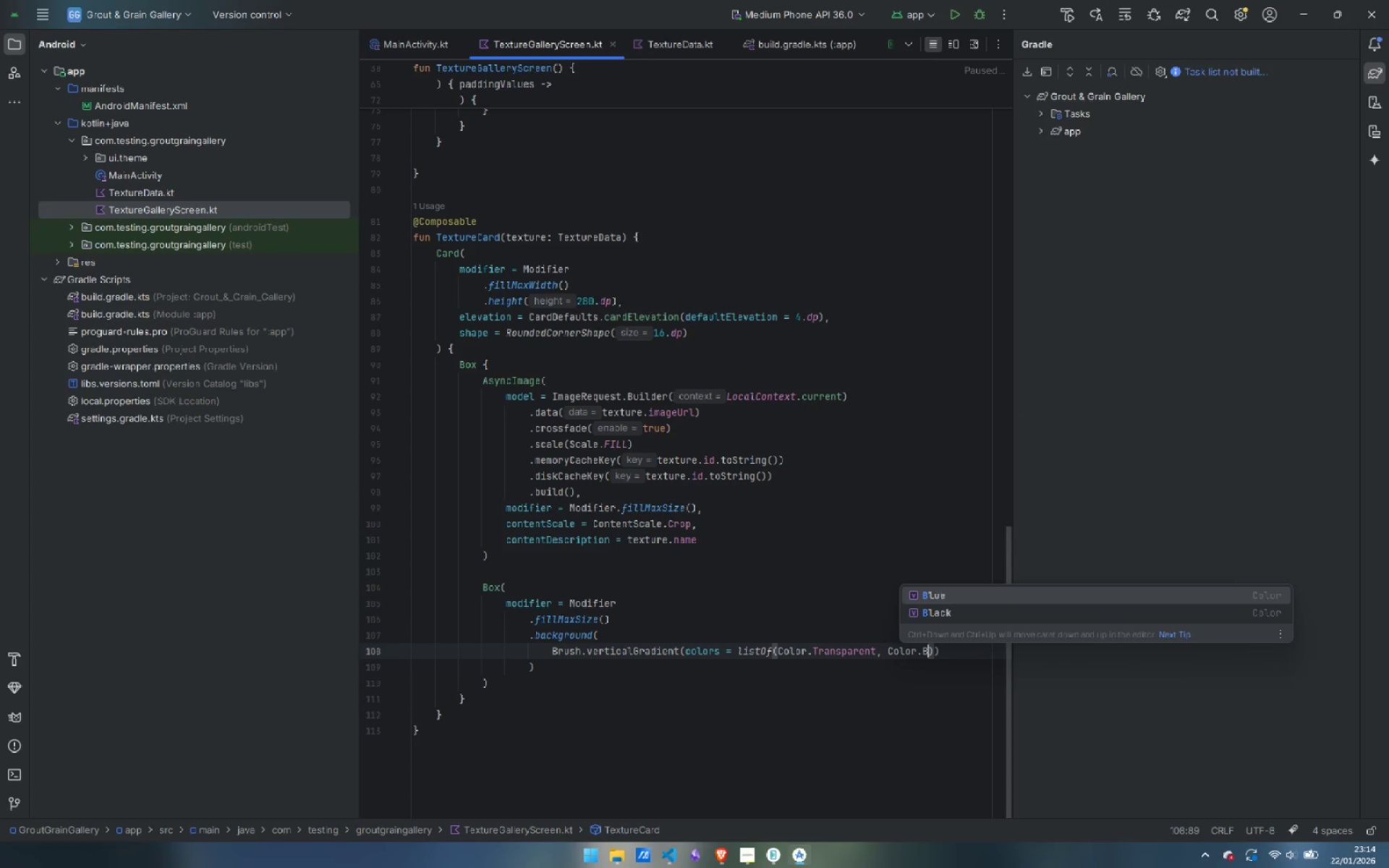 
key(Shift+B)
 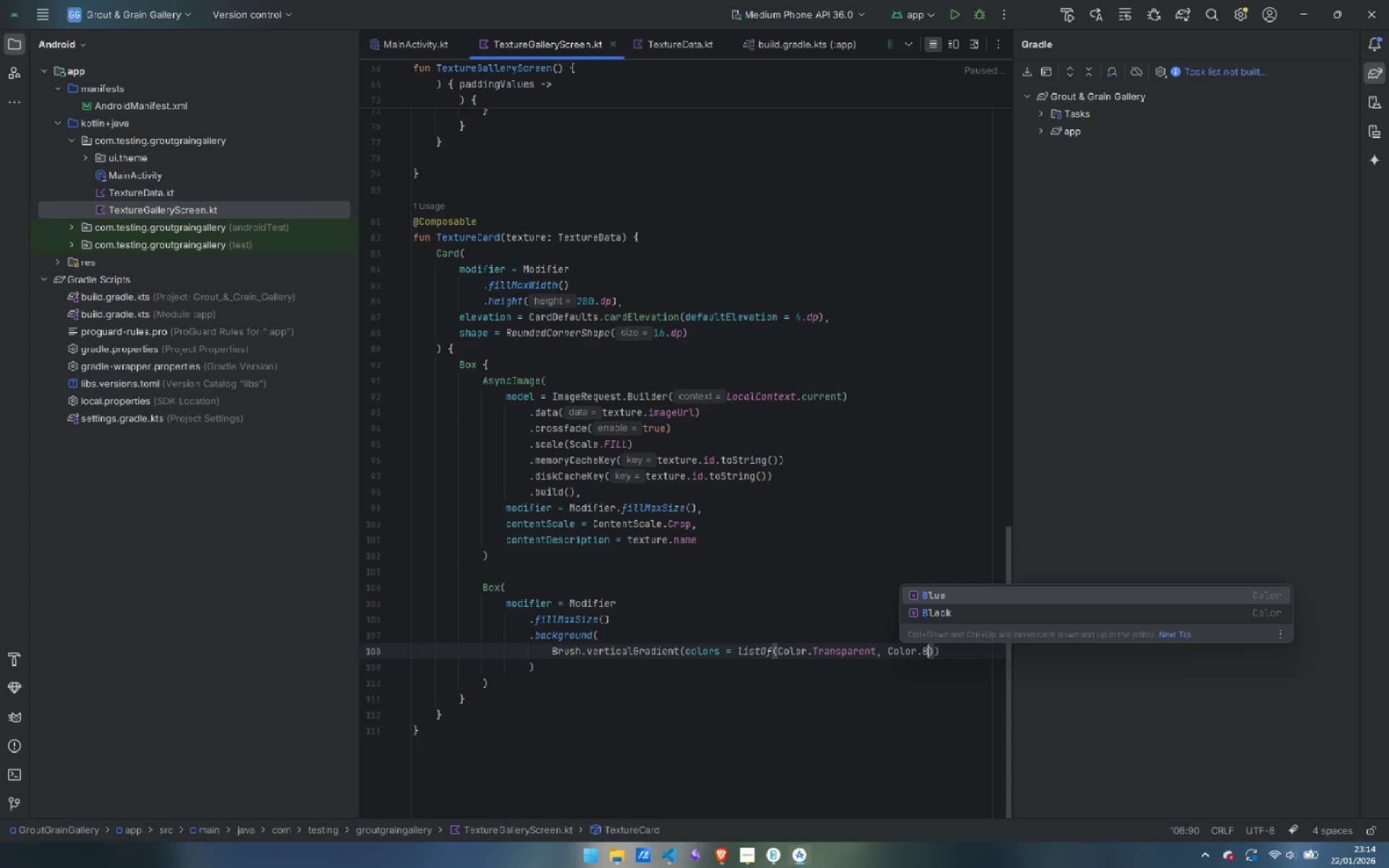 
key(ArrowDown)
 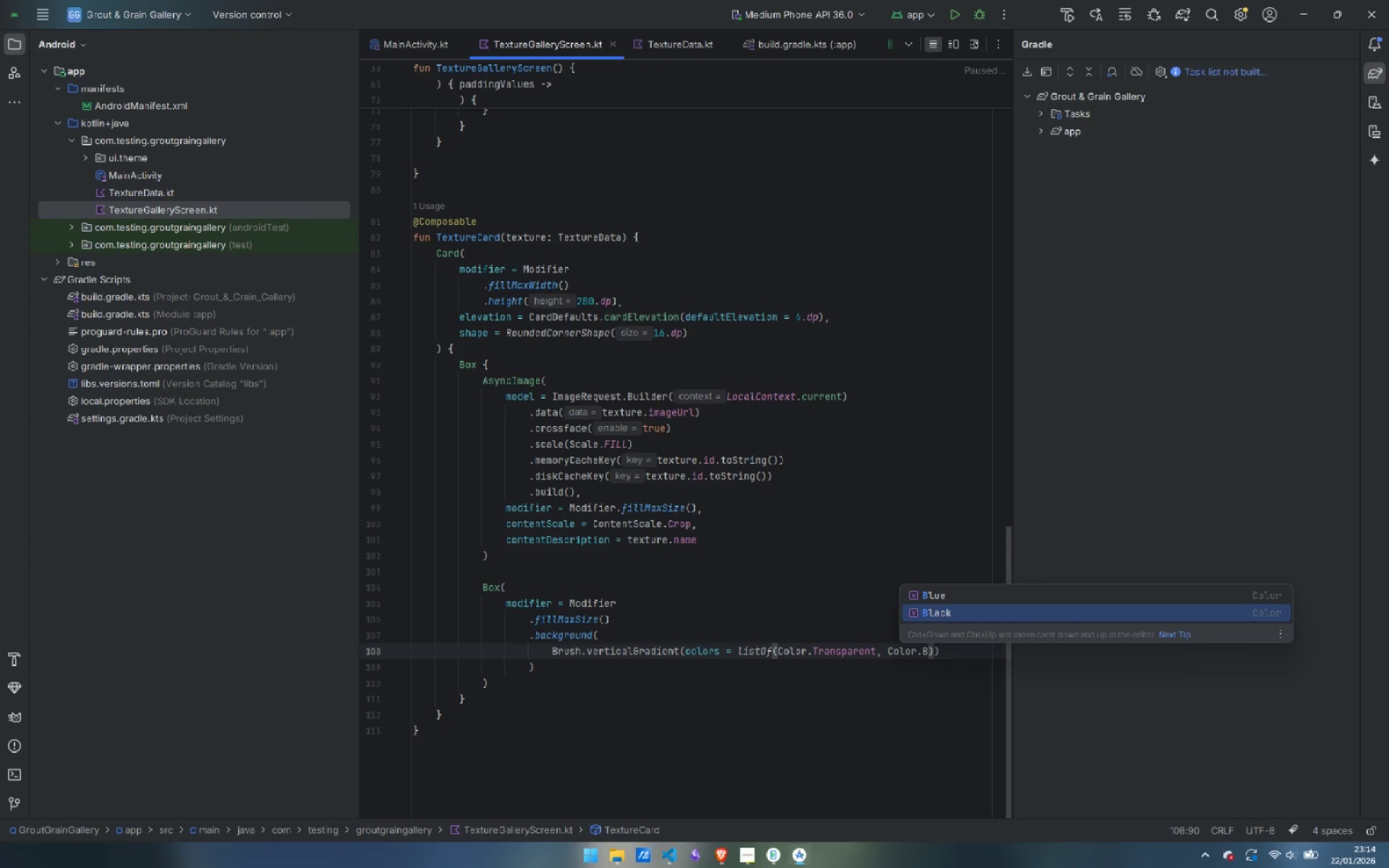 
key(Enter)
 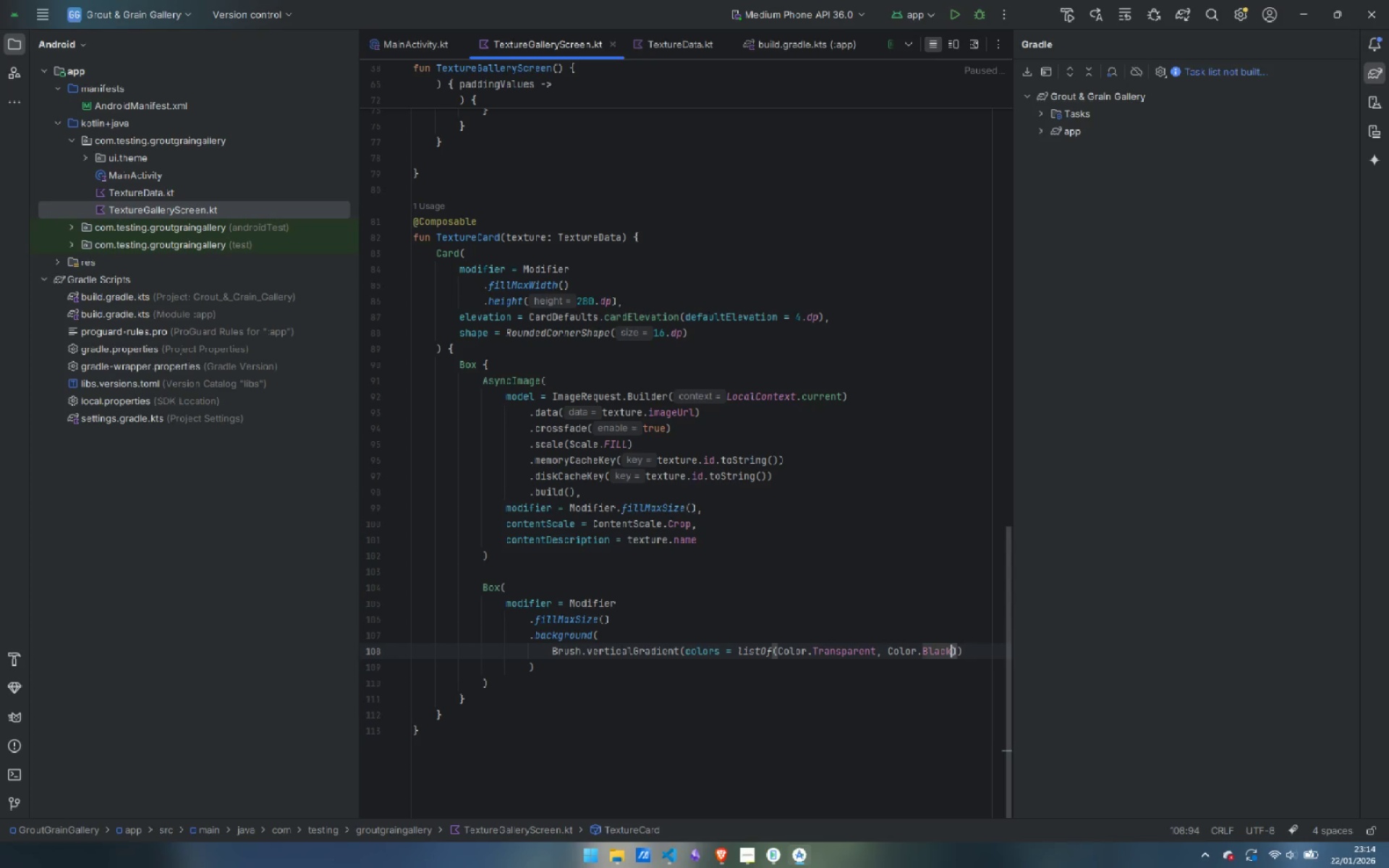 
key(Period)
 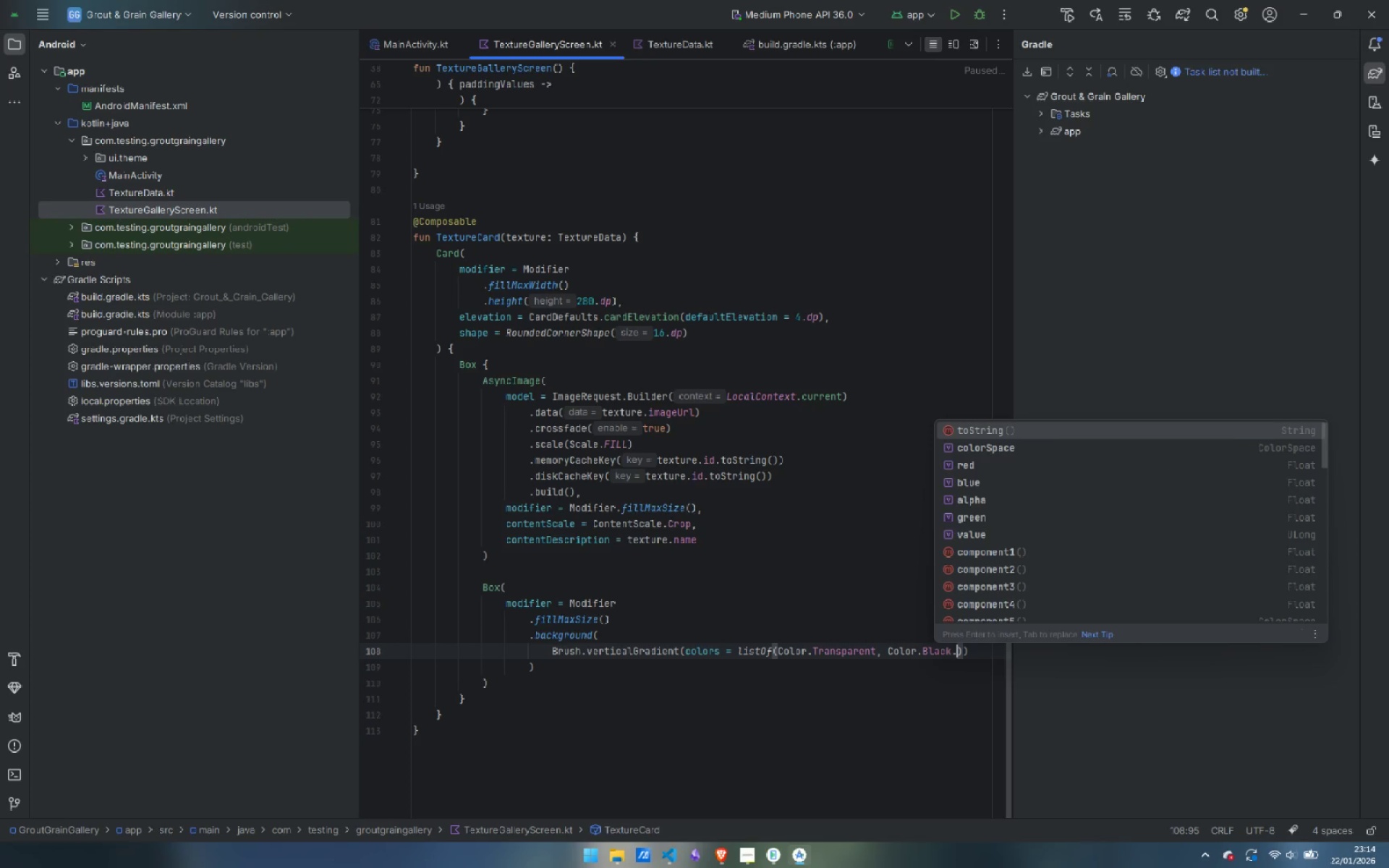 
key(C)
 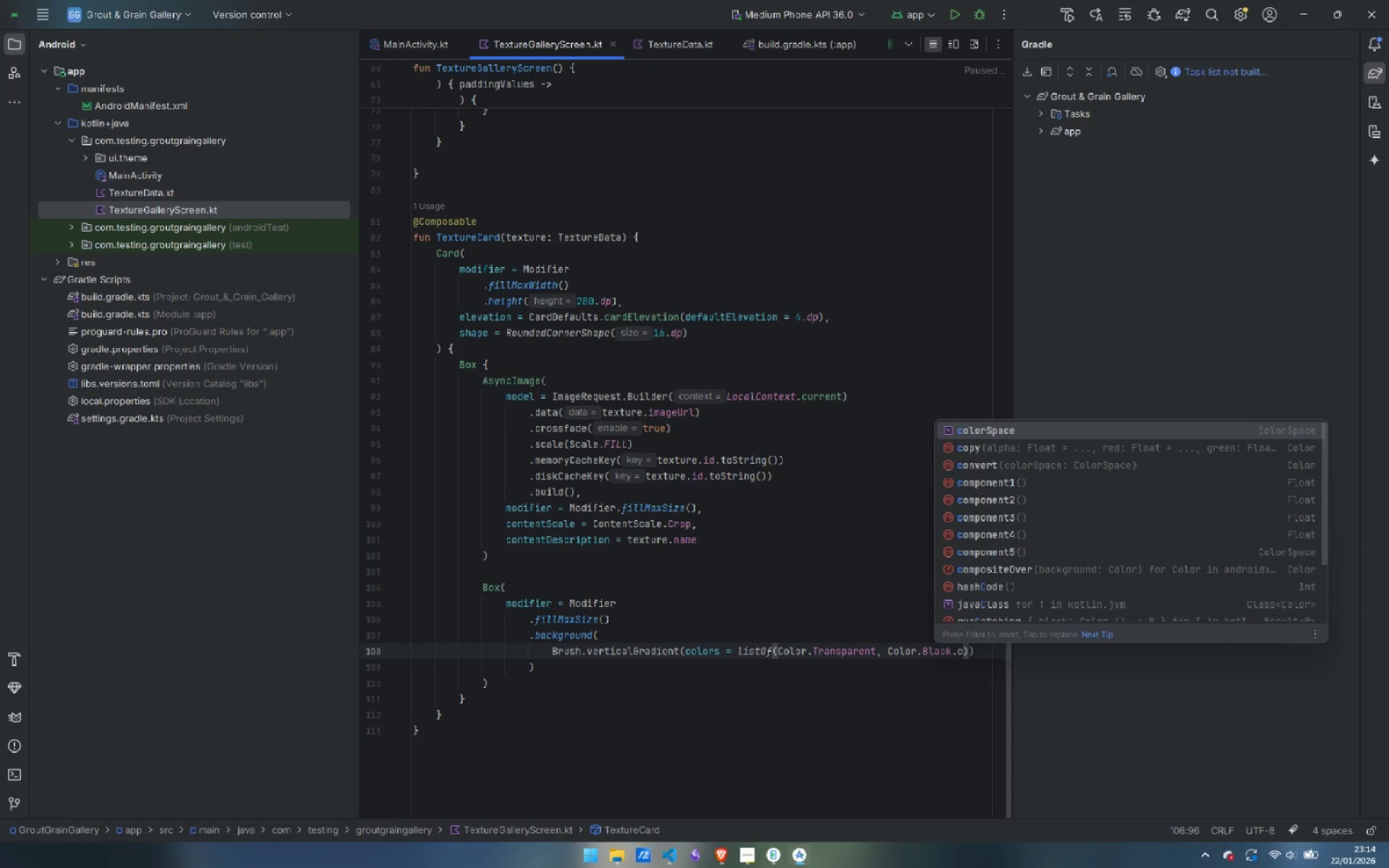 
key(ArrowDown)
 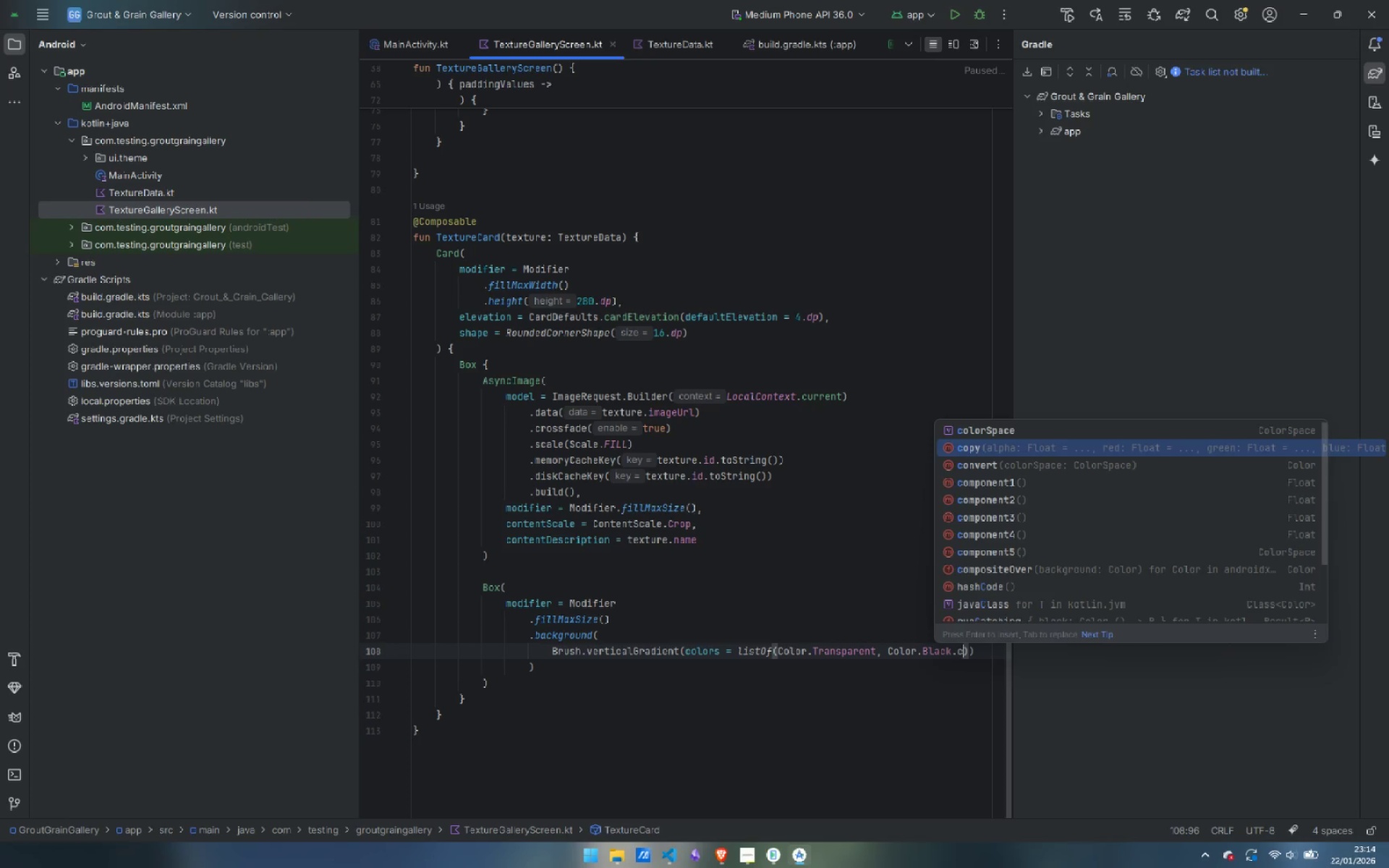 
key(Enter)
 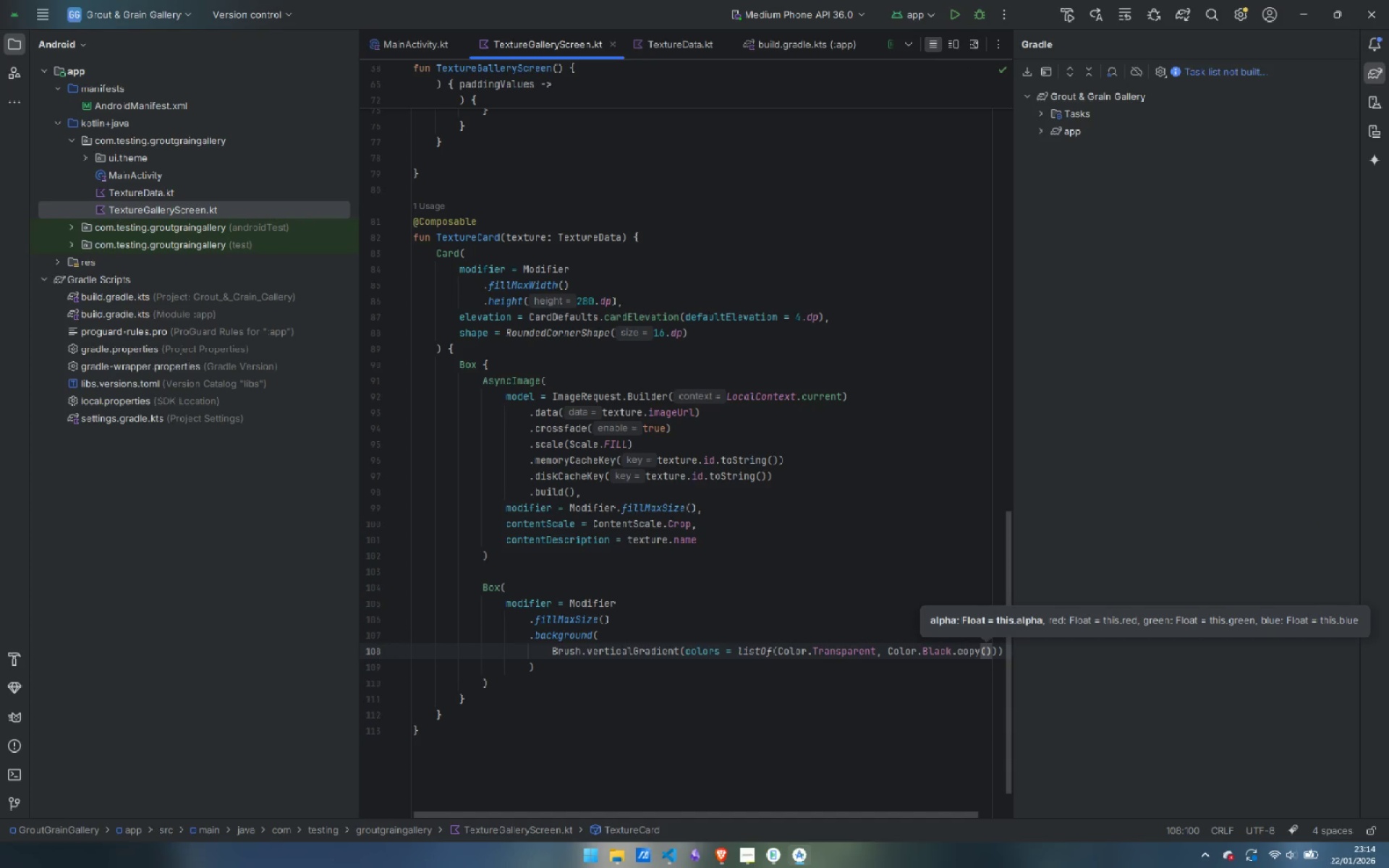 
type(al)
 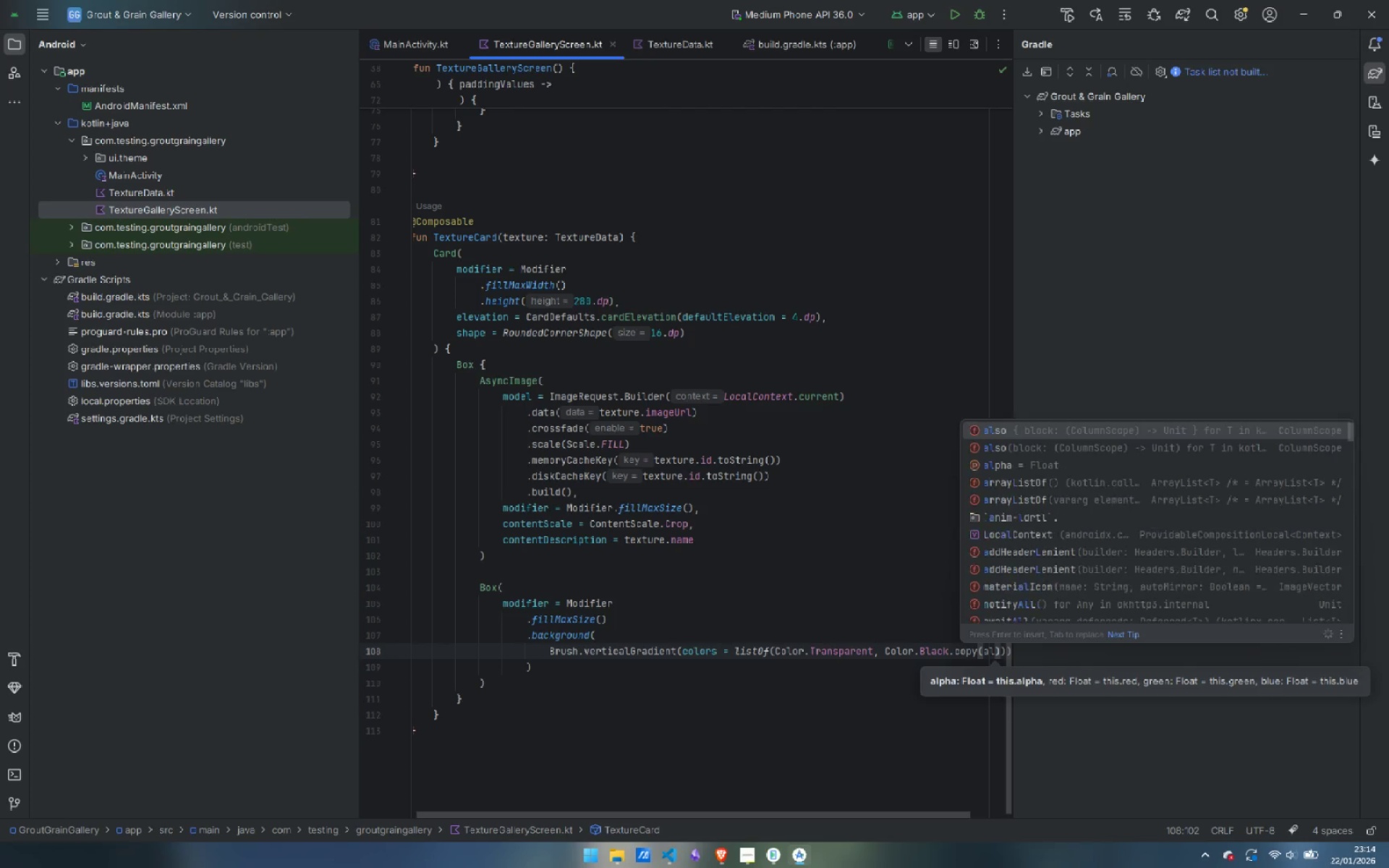 
key(ArrowDown)
 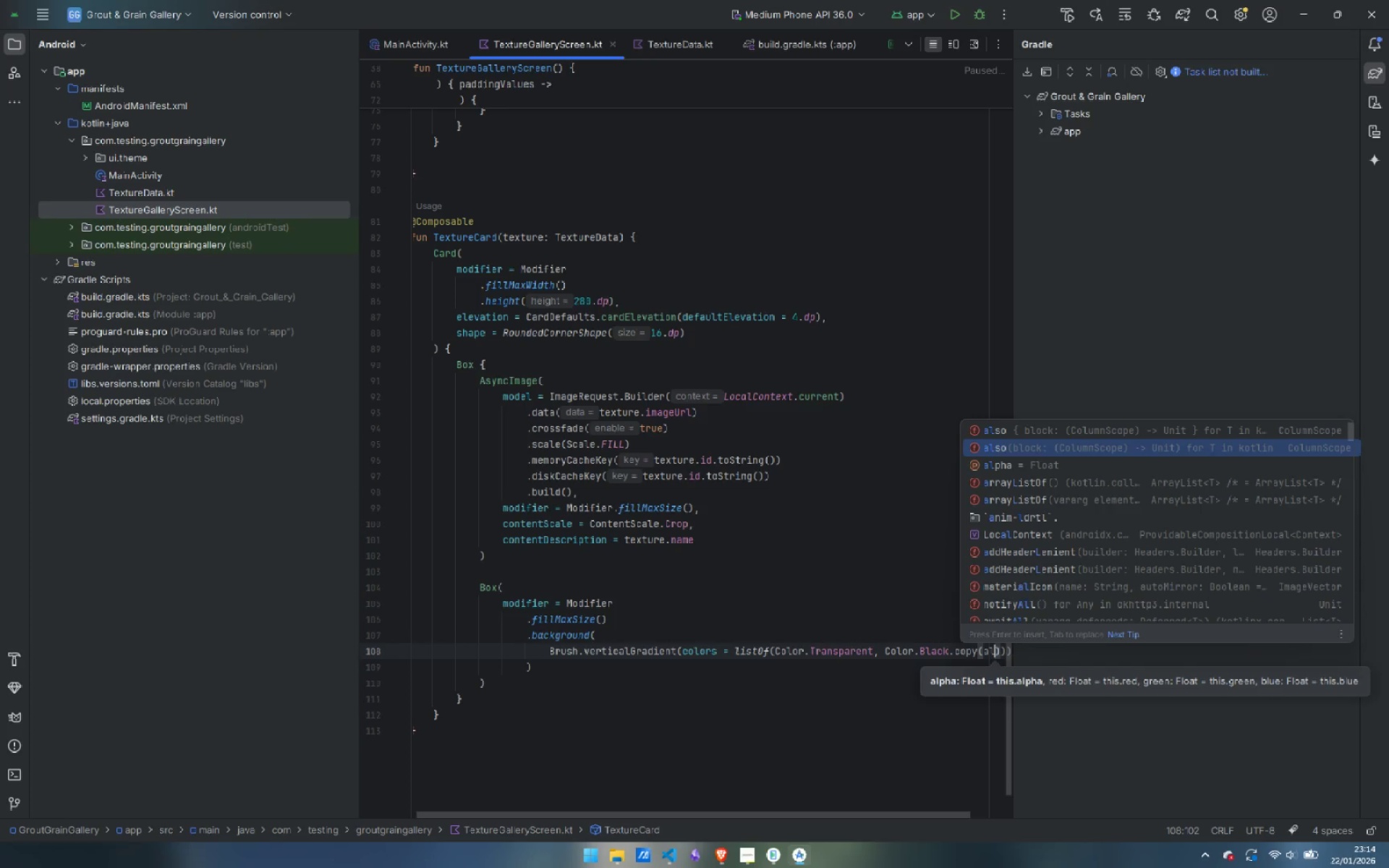 
key(ArrowDown)
 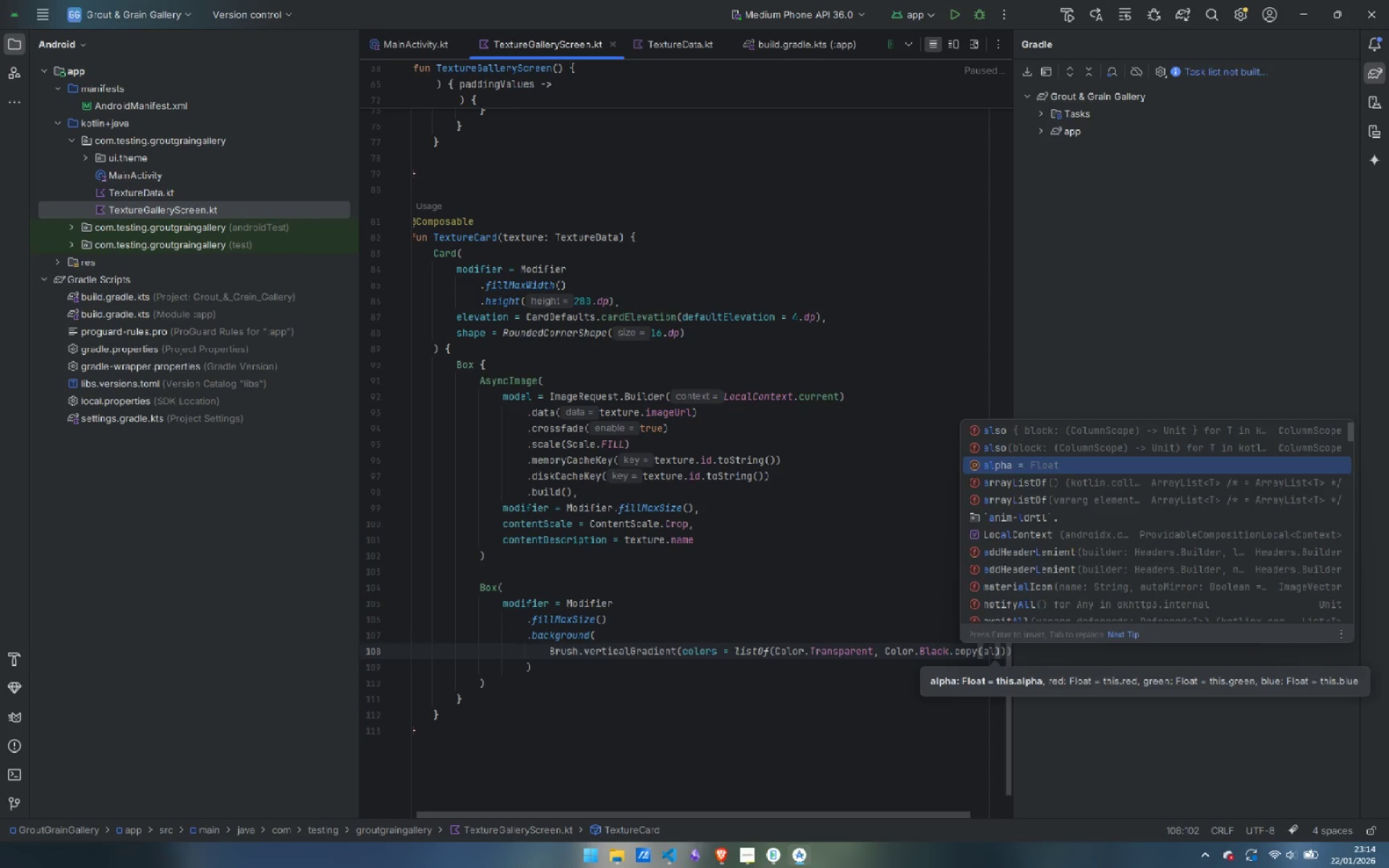 
key(Enter)
 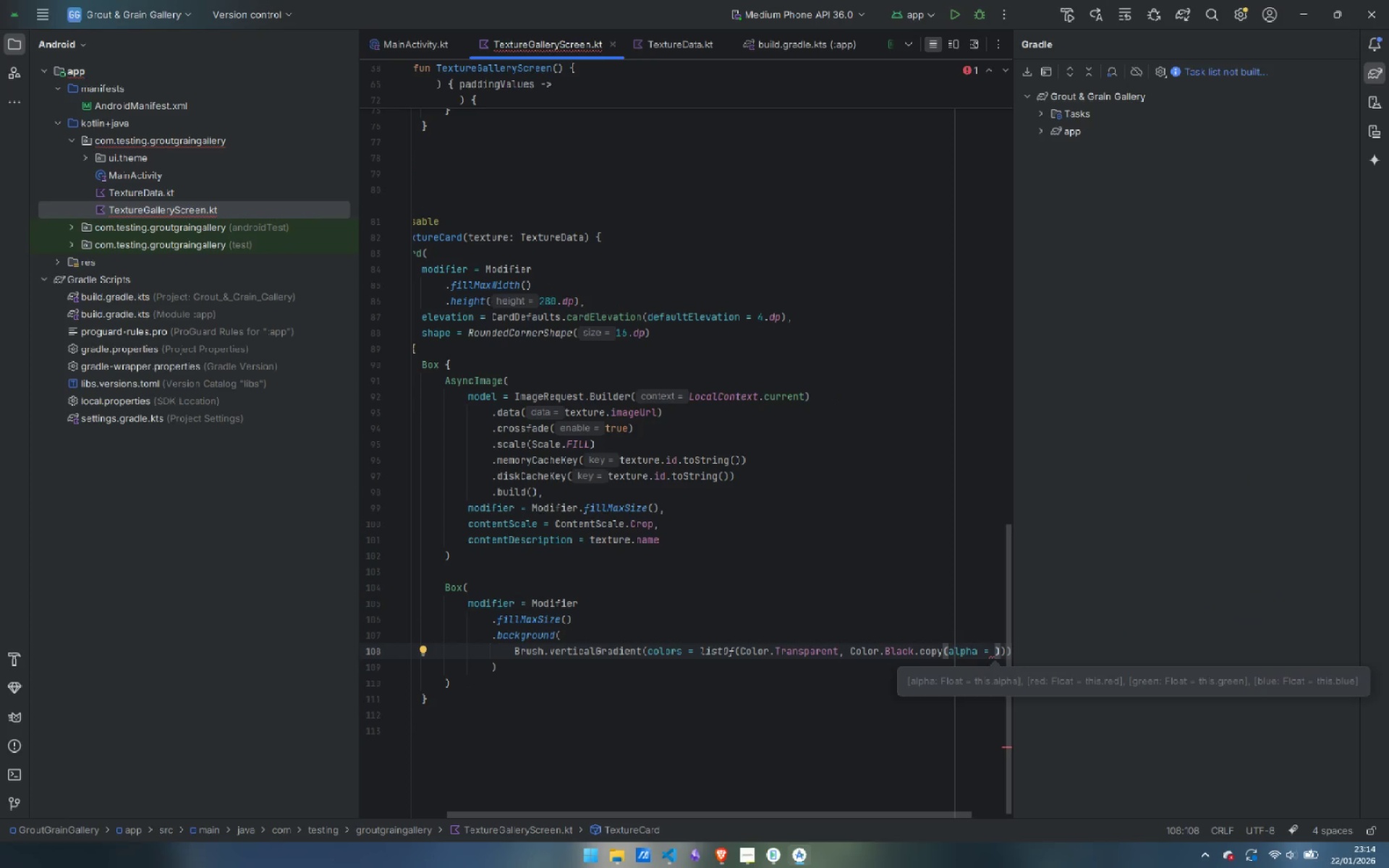 
type(0.7f)
 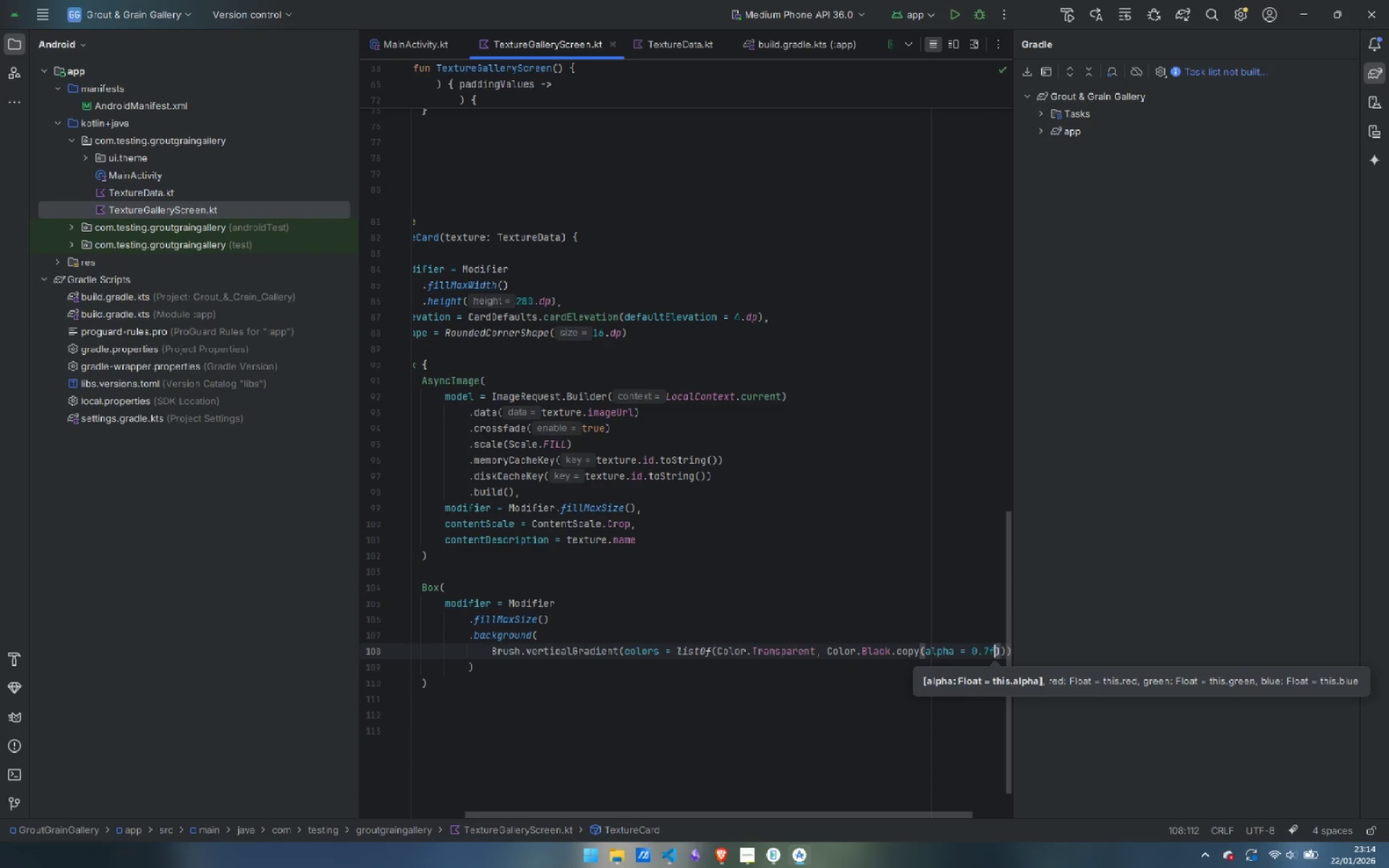 
key(Control+ArrowLeft)
 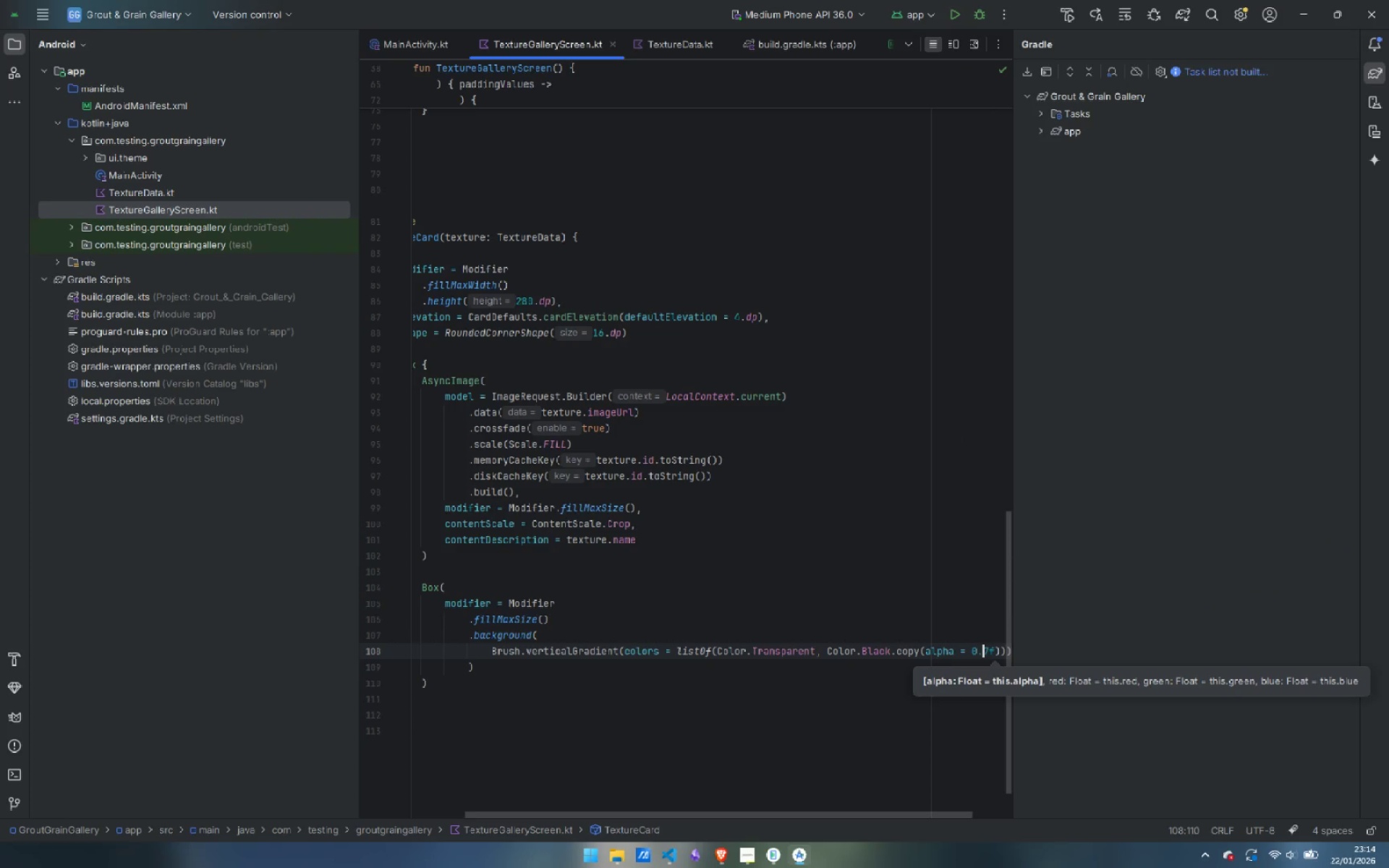 
key(Control+ArrowLeft)
 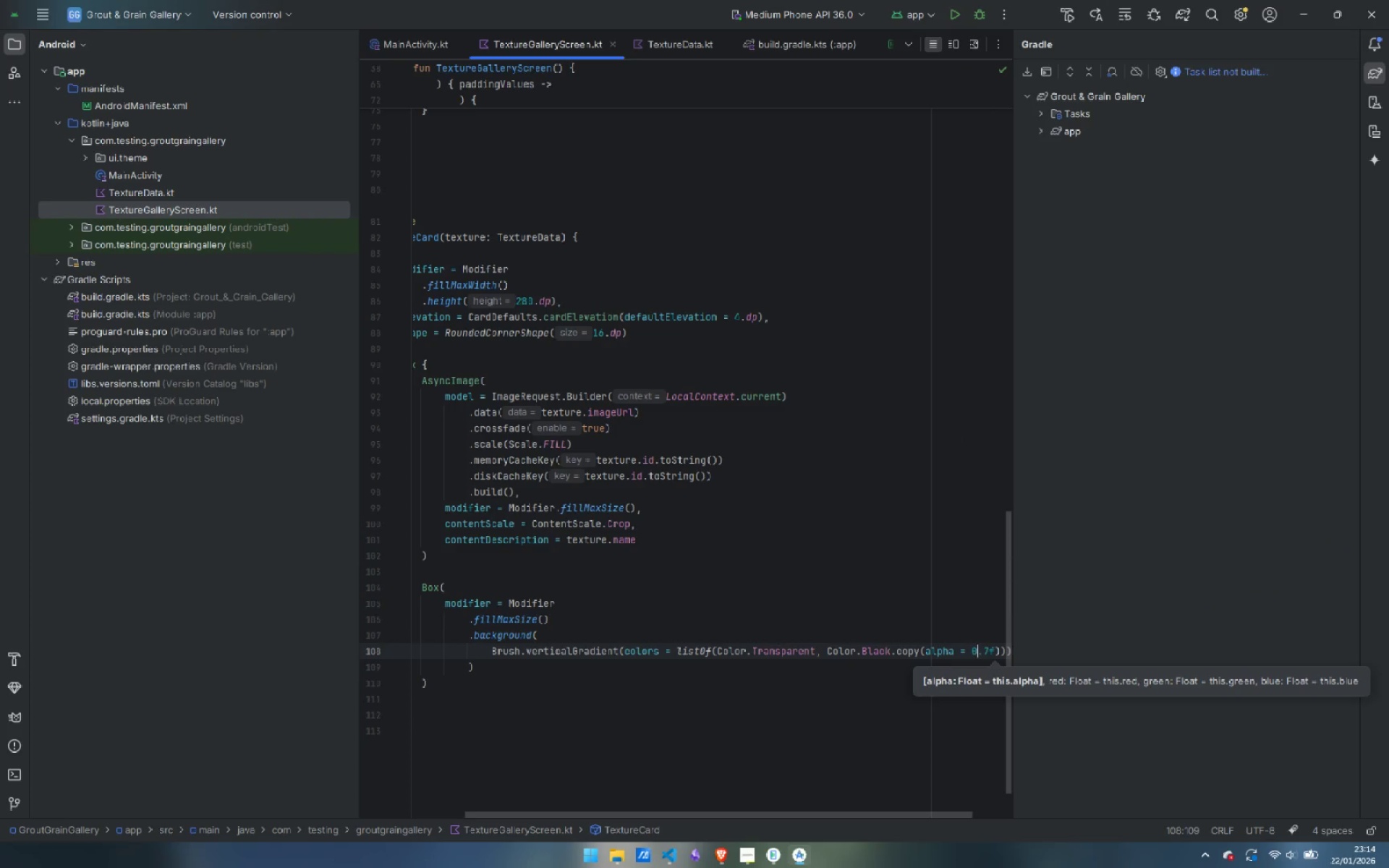 
key(Control+ArrowLeft)
 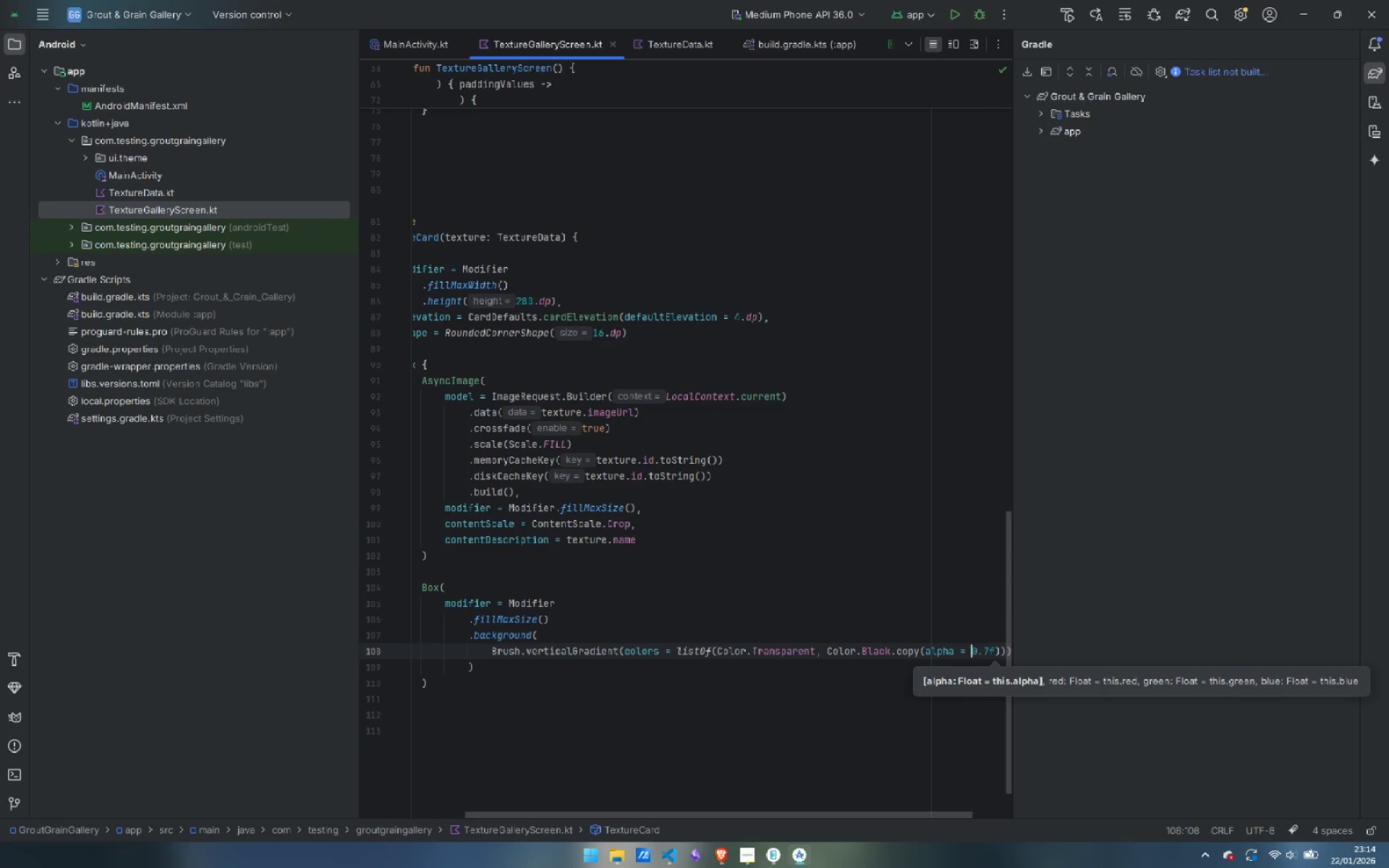 
key(Control+ArrowLeft)
 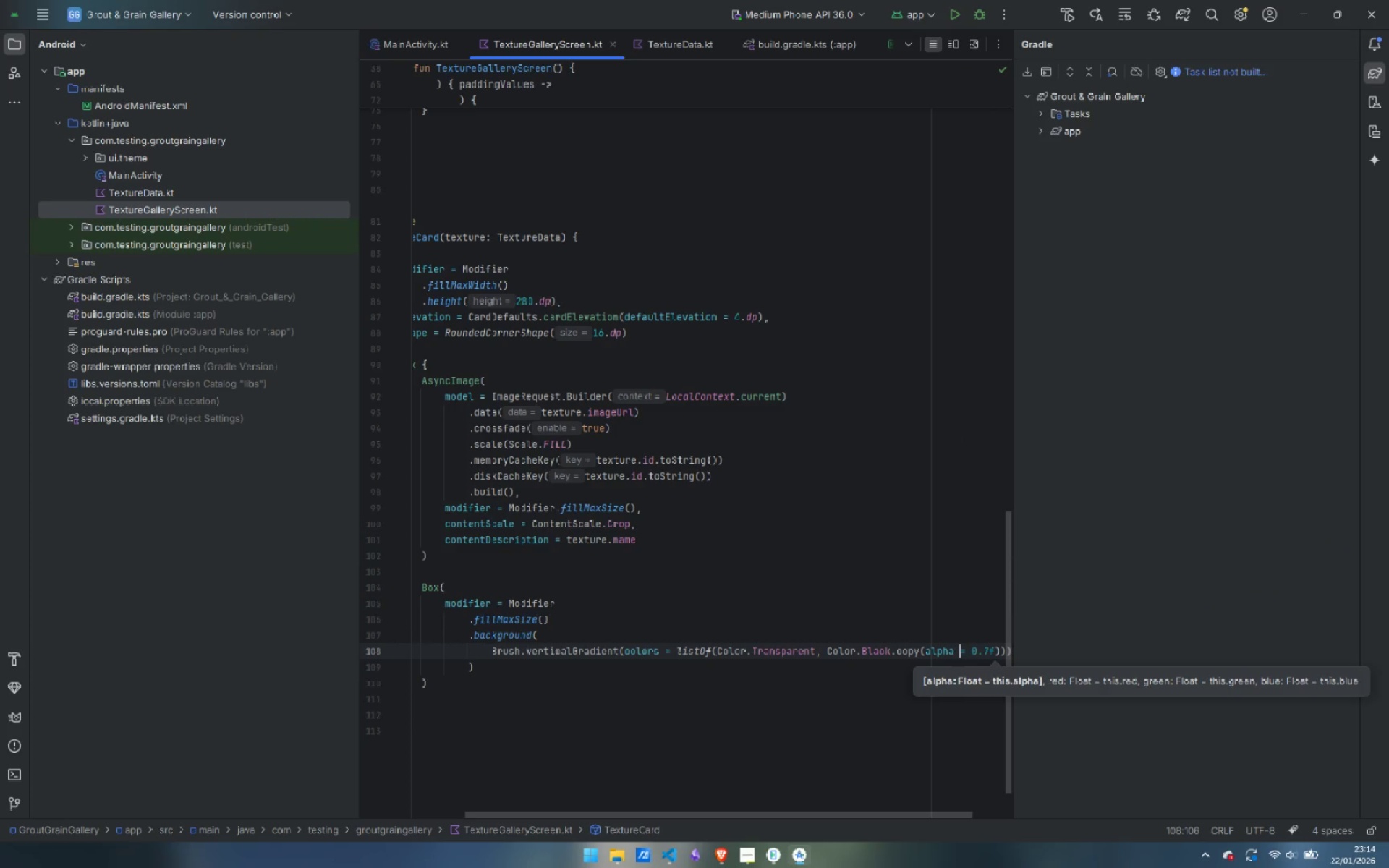 
key(Control+ArrowLeft)
 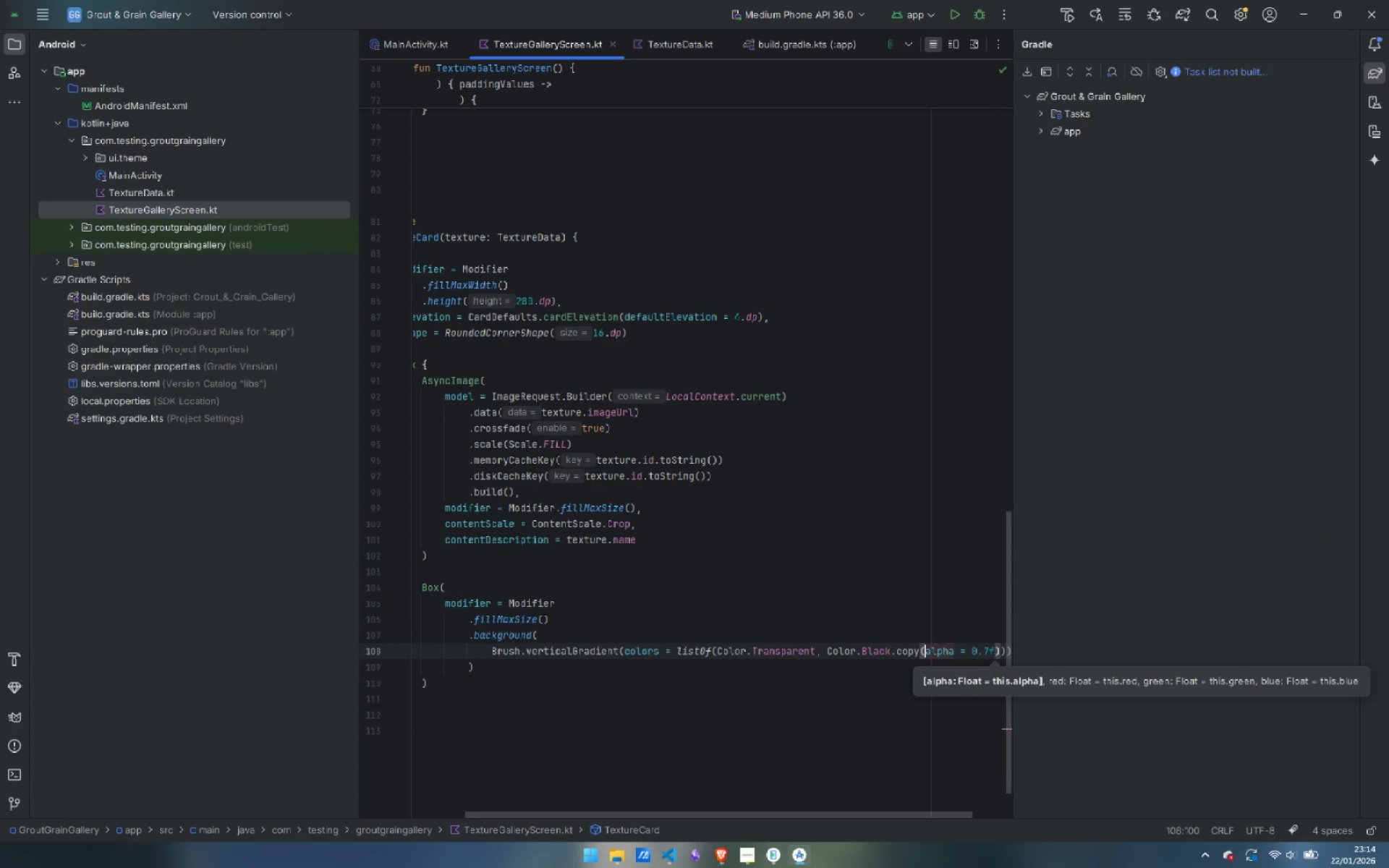 
key(Control+ArrowLeft)
 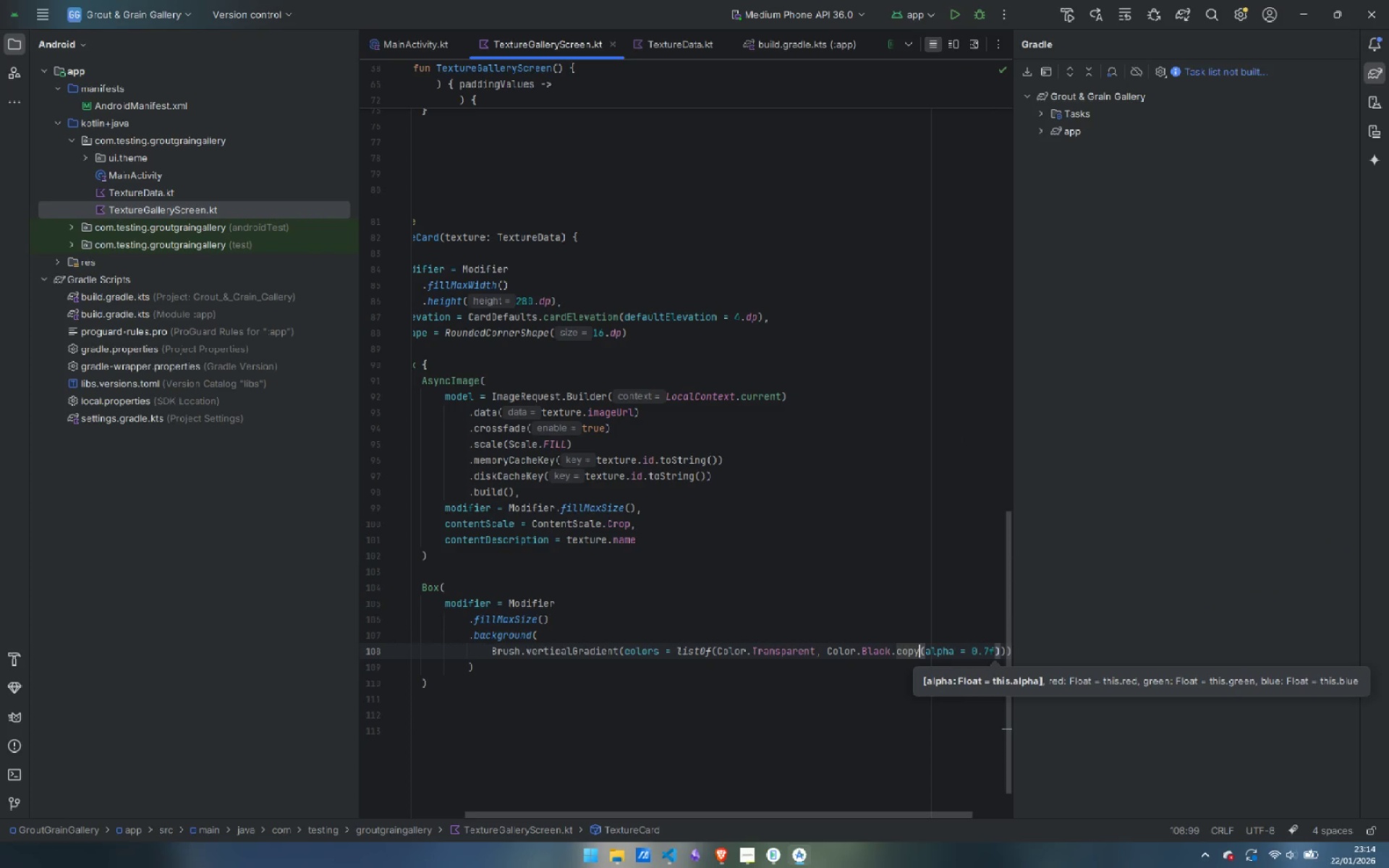 
key(Control+ArrowLeft)
 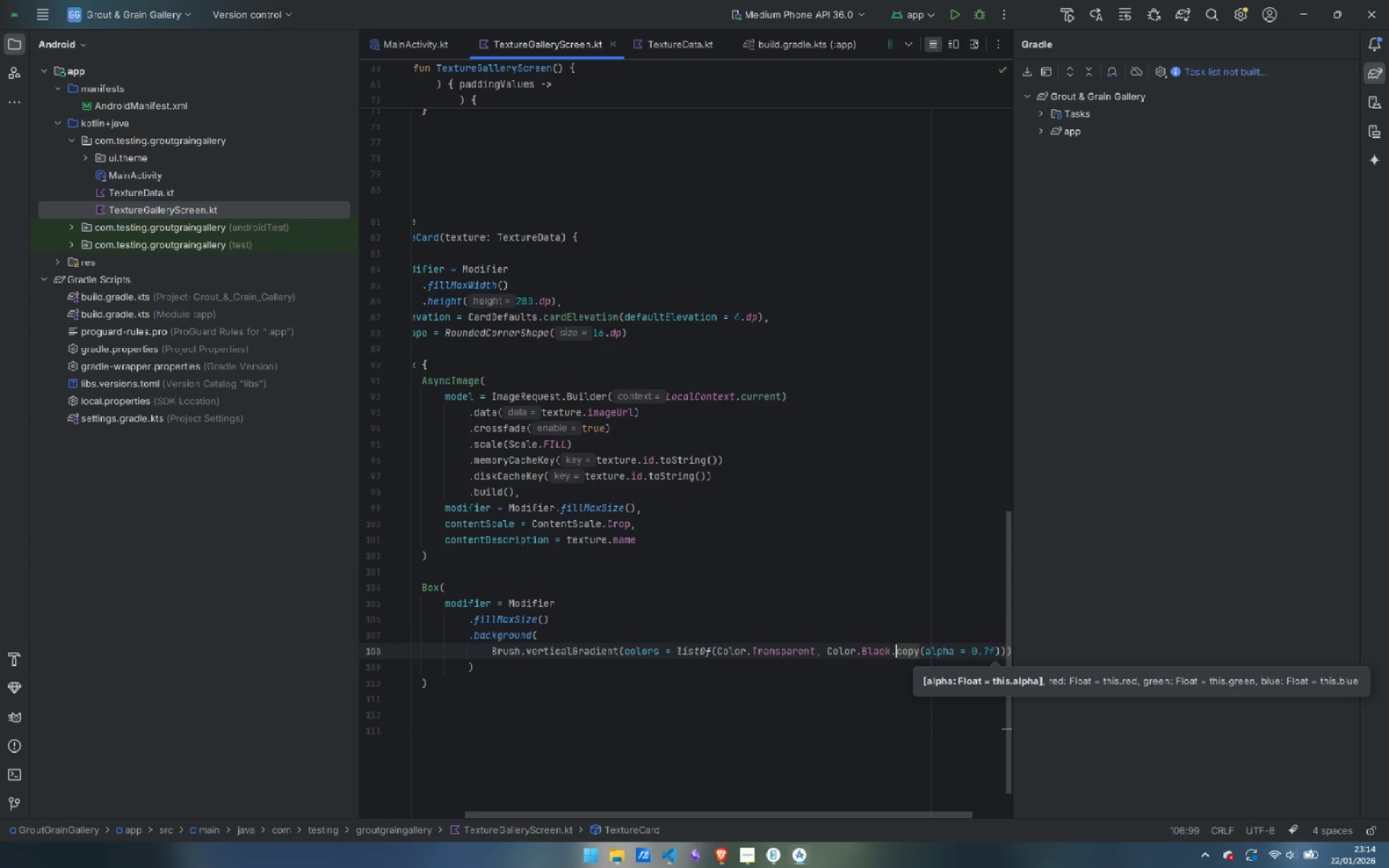 
key(Control+ArrowLeft)
 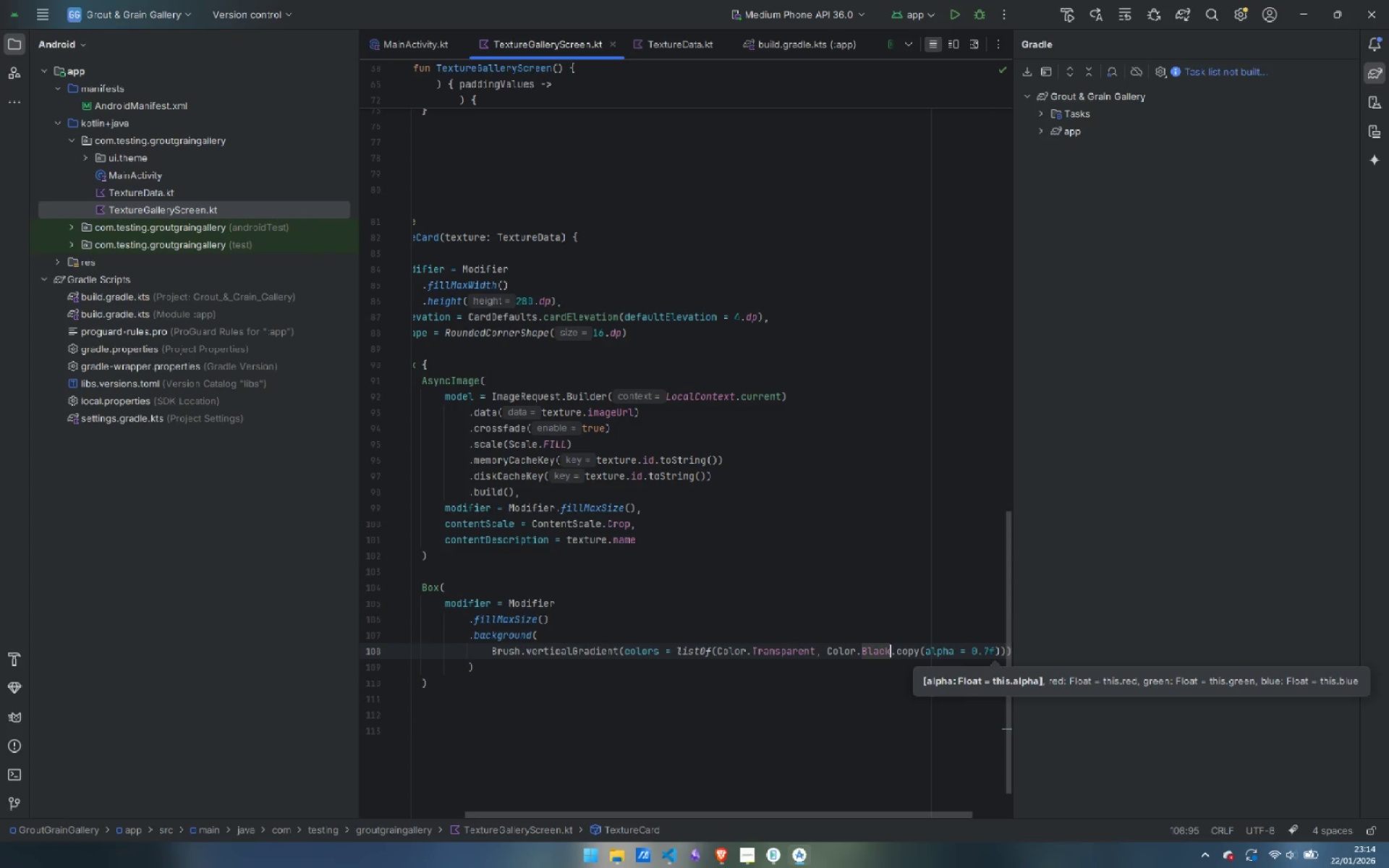 
key(Control+ArrowLeft)
 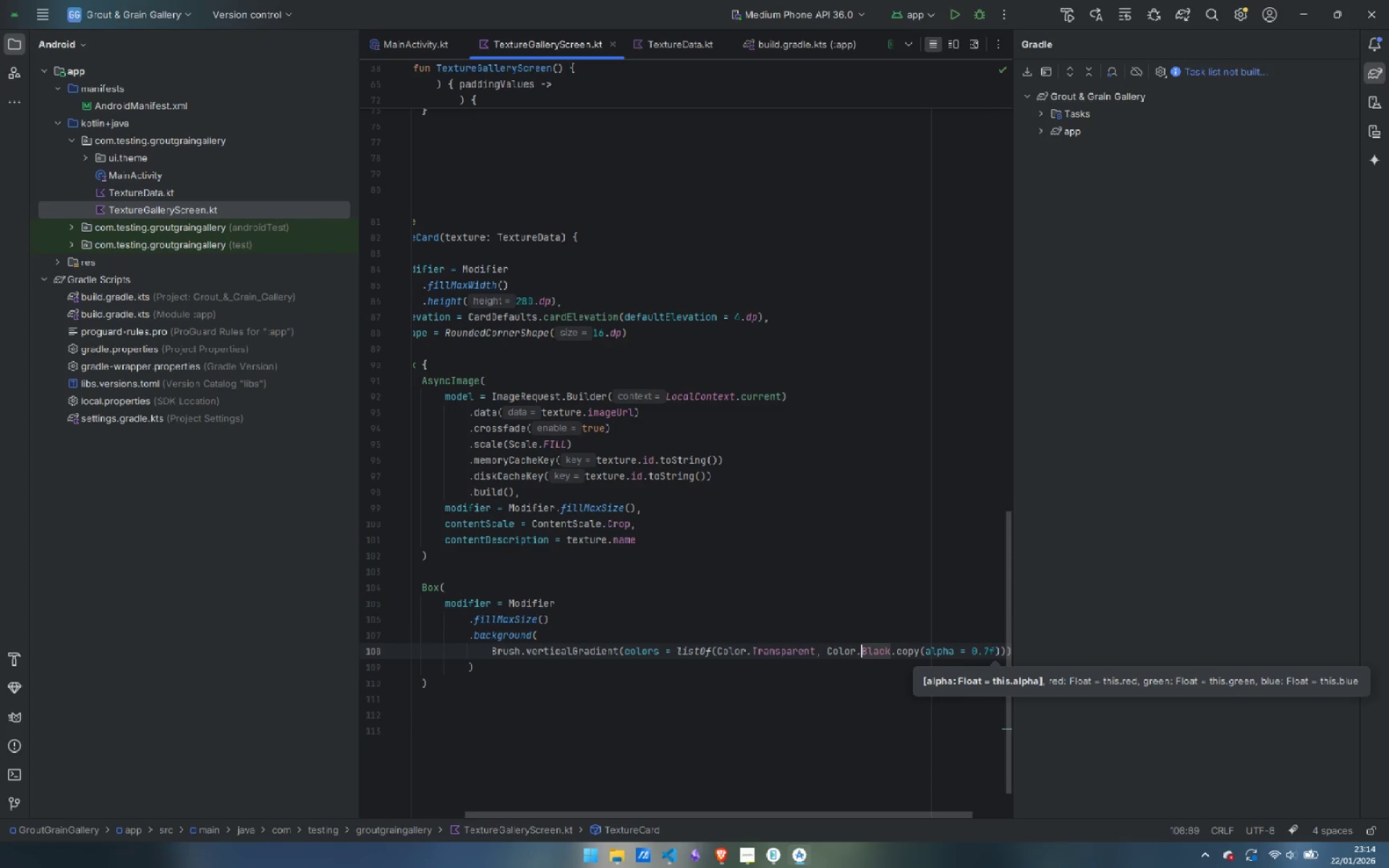 
key(Control+ArrowLeft)
 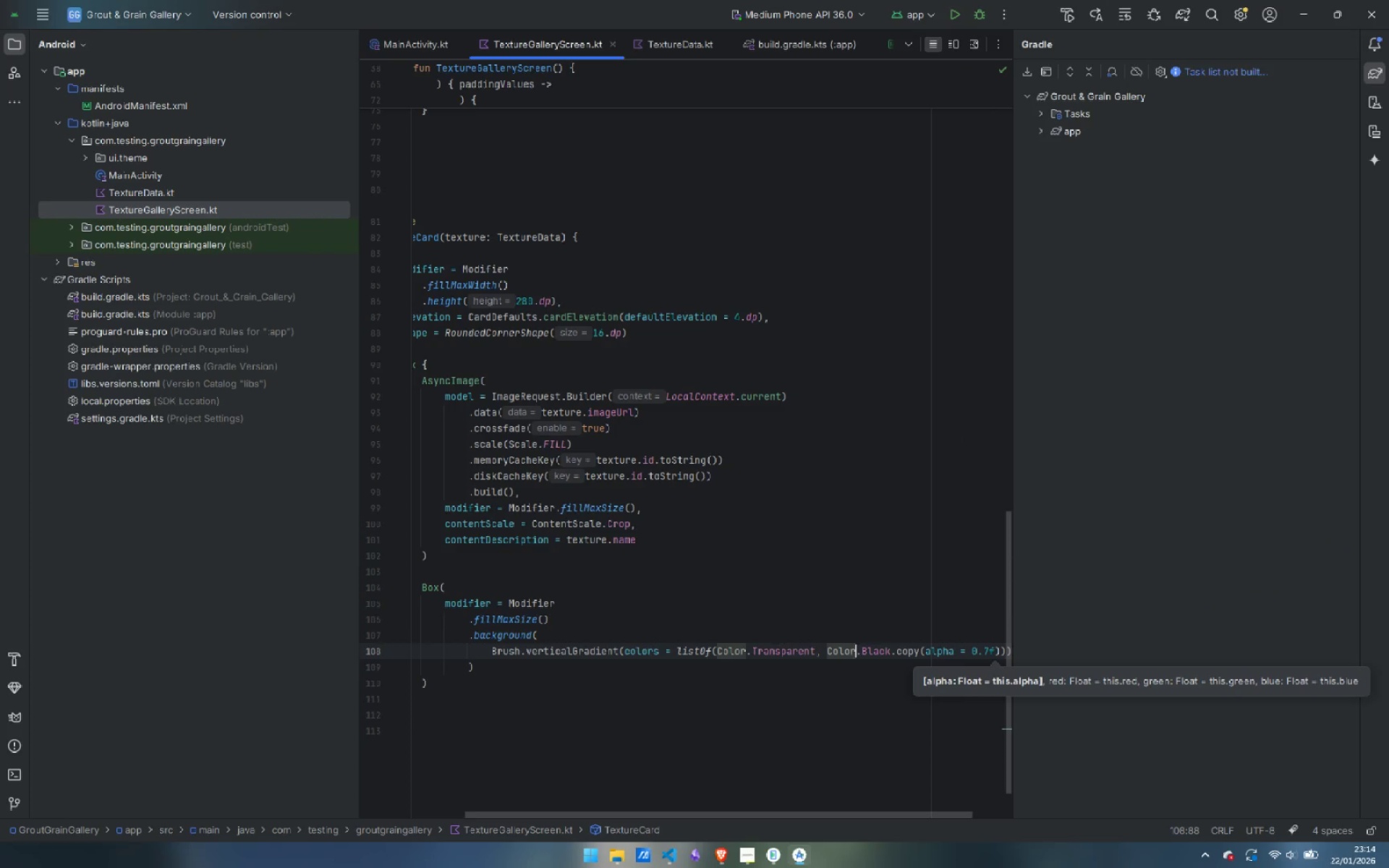 
key(Control+ArrowLeft)
 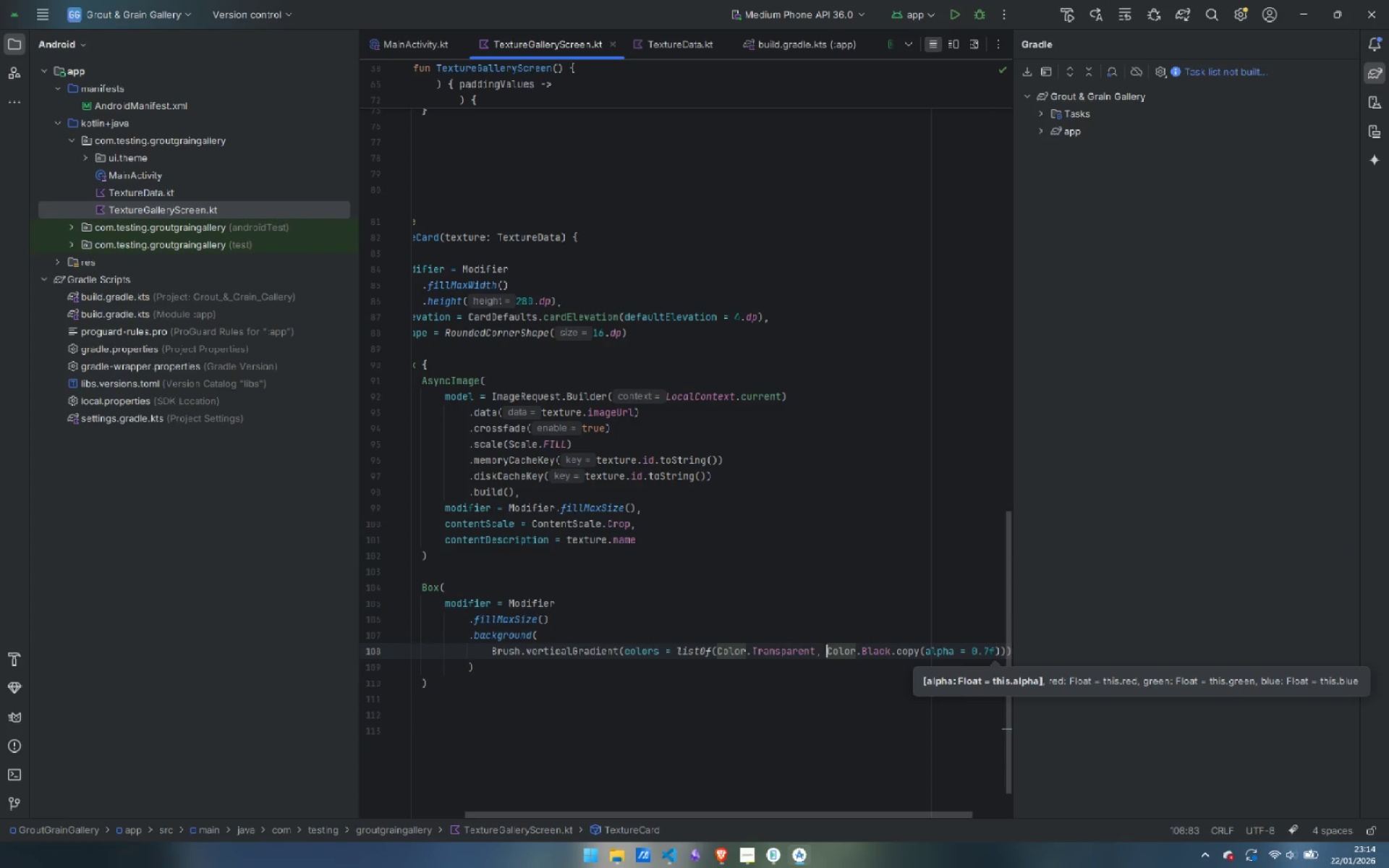 
key(Control+ArrowLeft)
 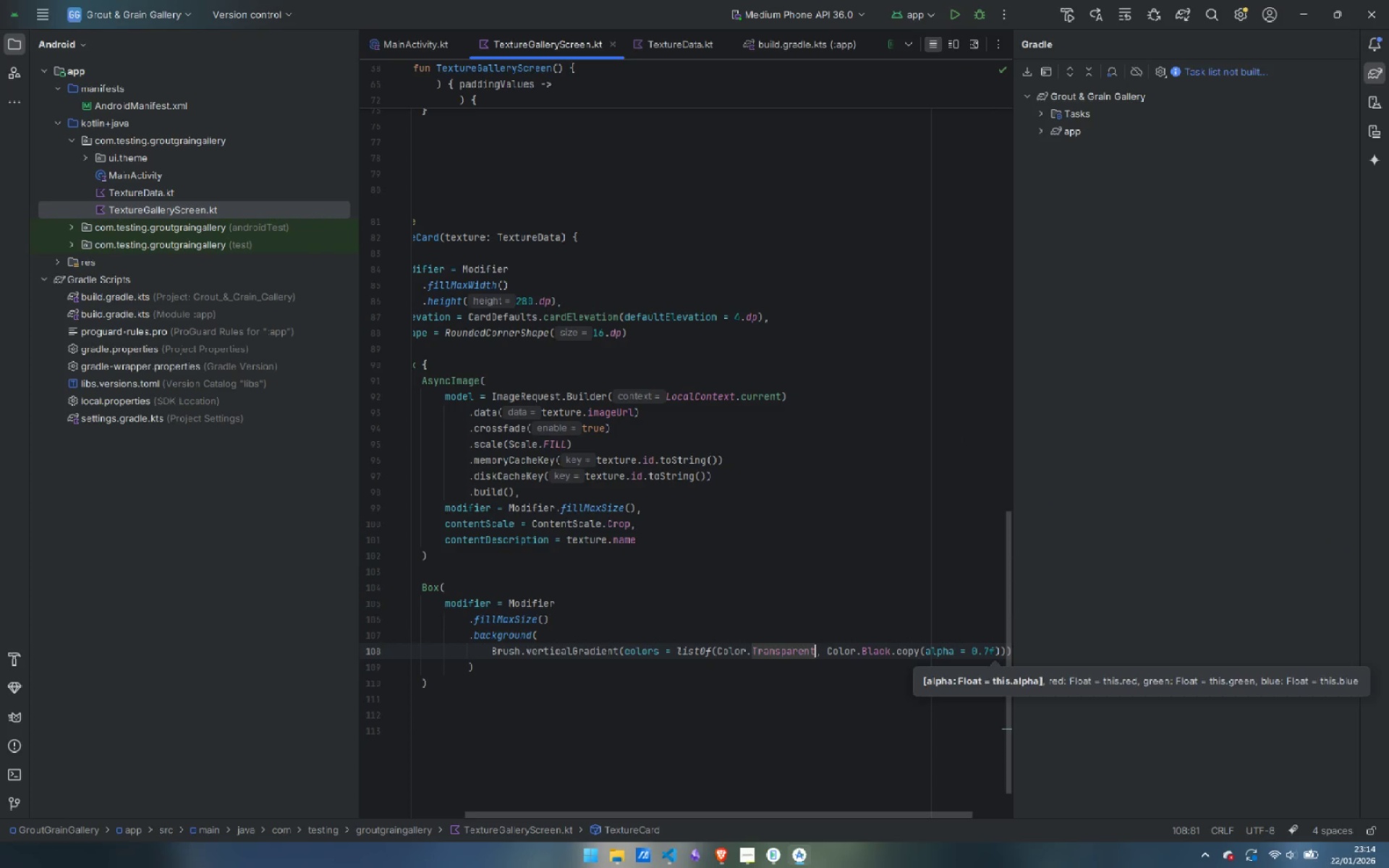 
key(Control+ArrowLeft)
 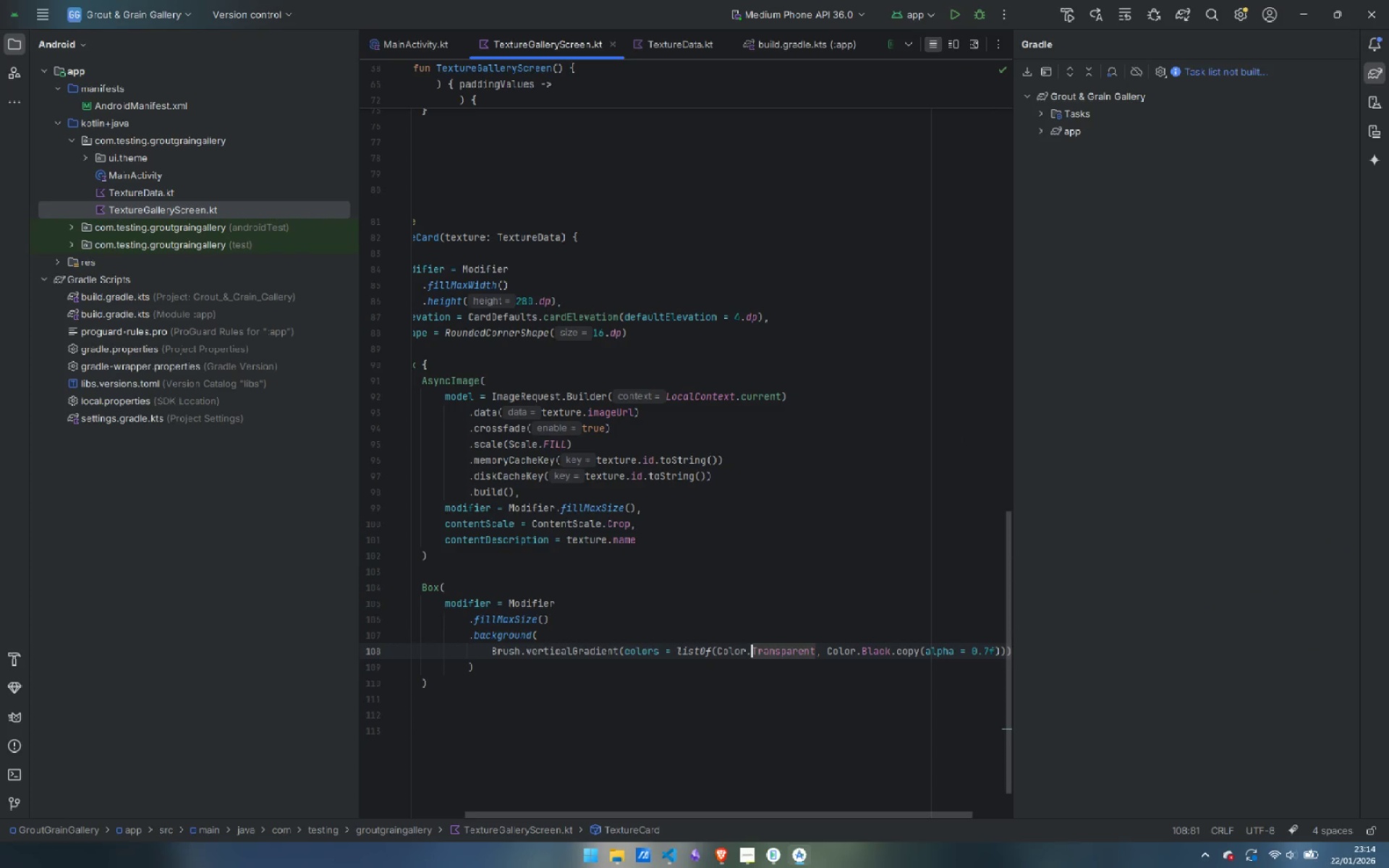 
key(Control+ArrowLeft)
 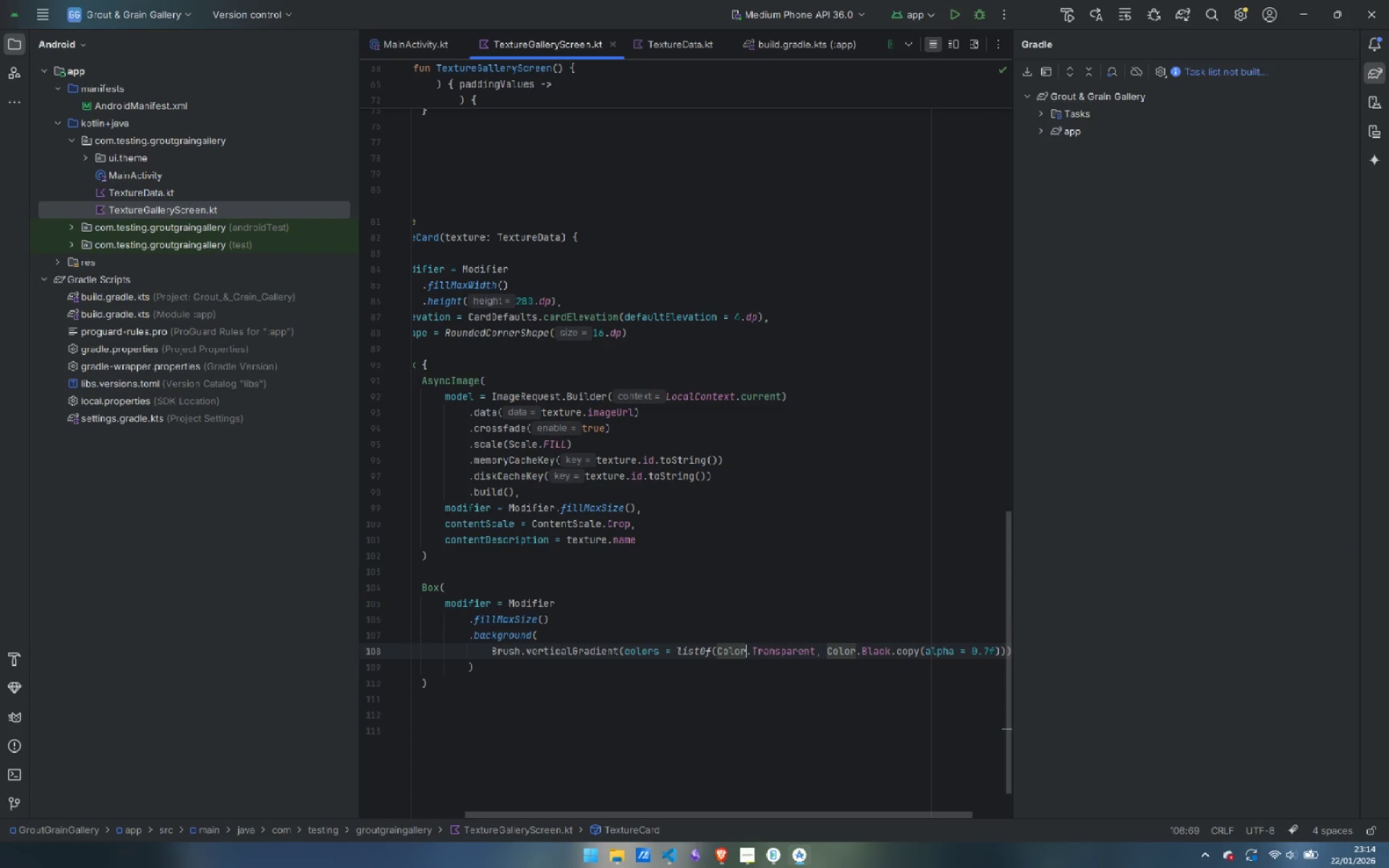 
key(Control+ArrowLeft)
 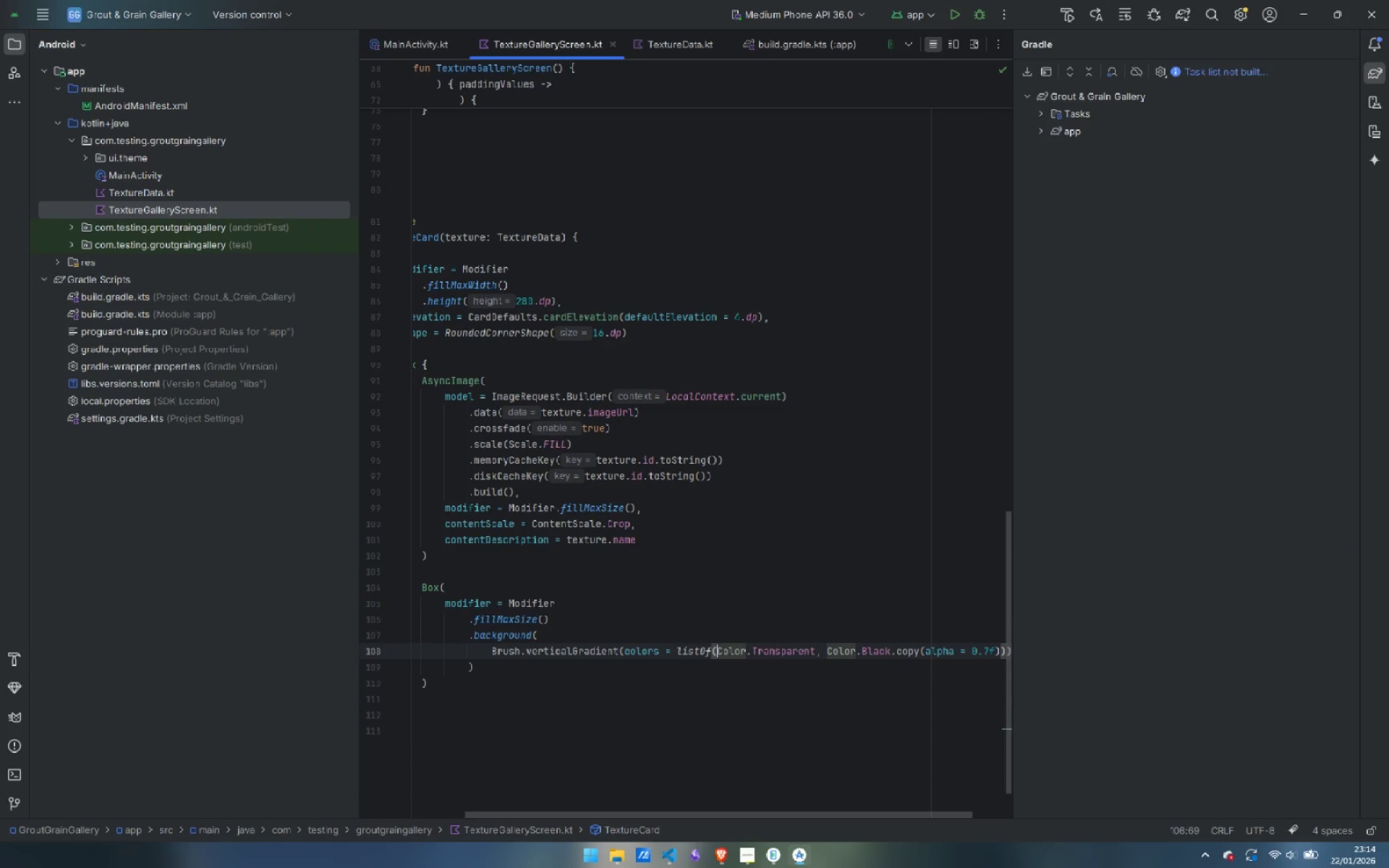 
key(Control+ArrowLeft)
 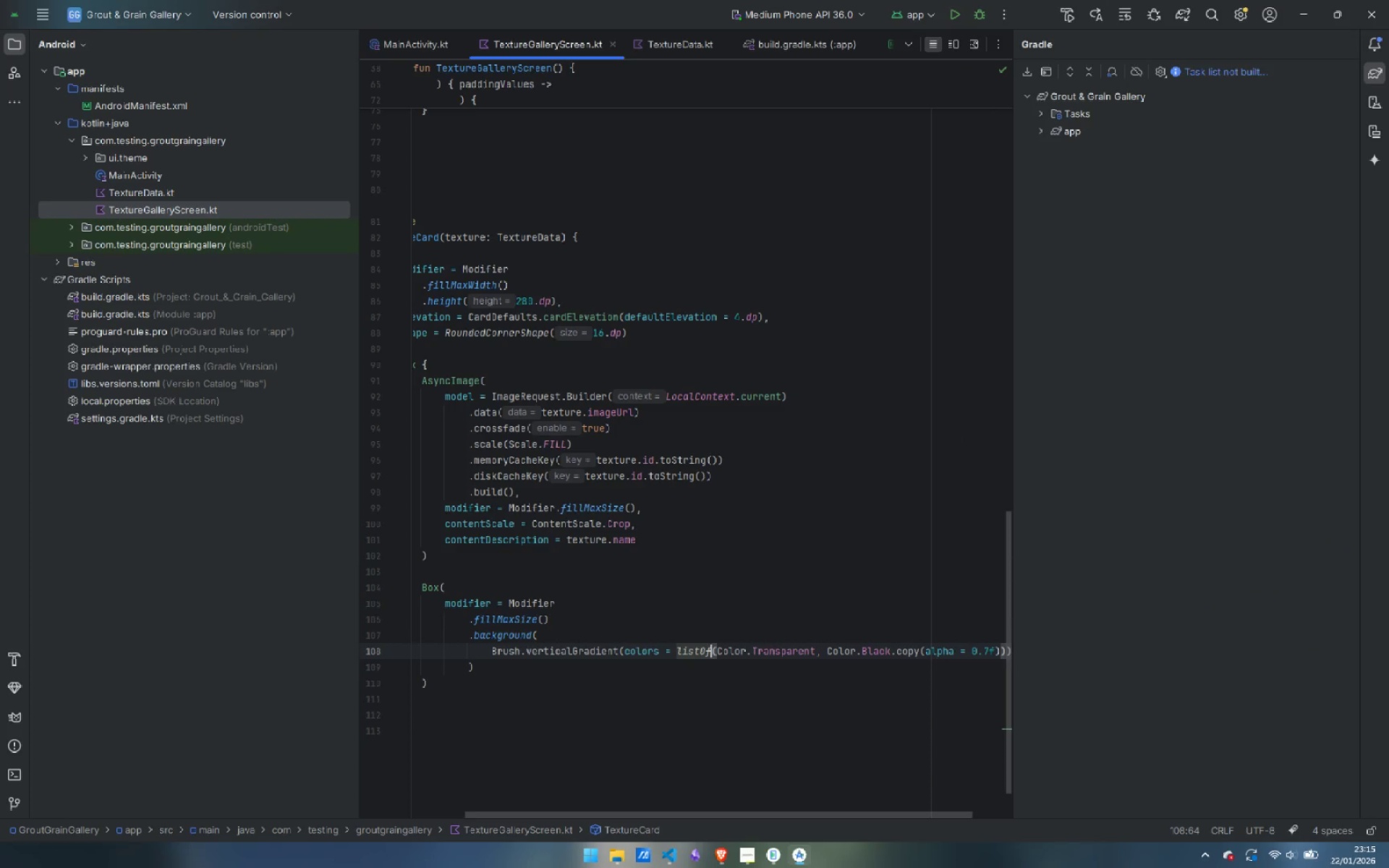 
key(Control+ArrowLeft)
 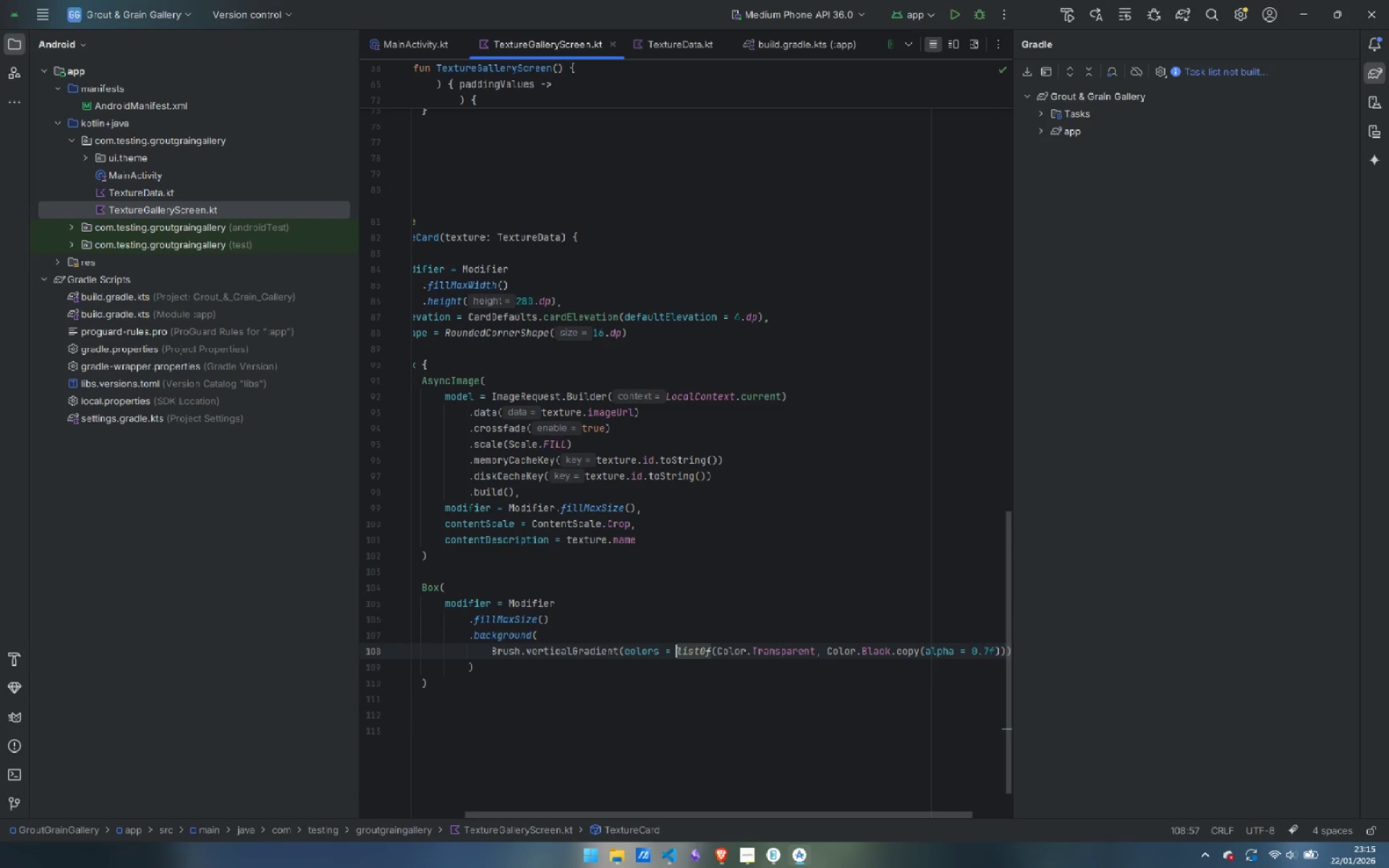 
key(Control+ArrowLeft)
 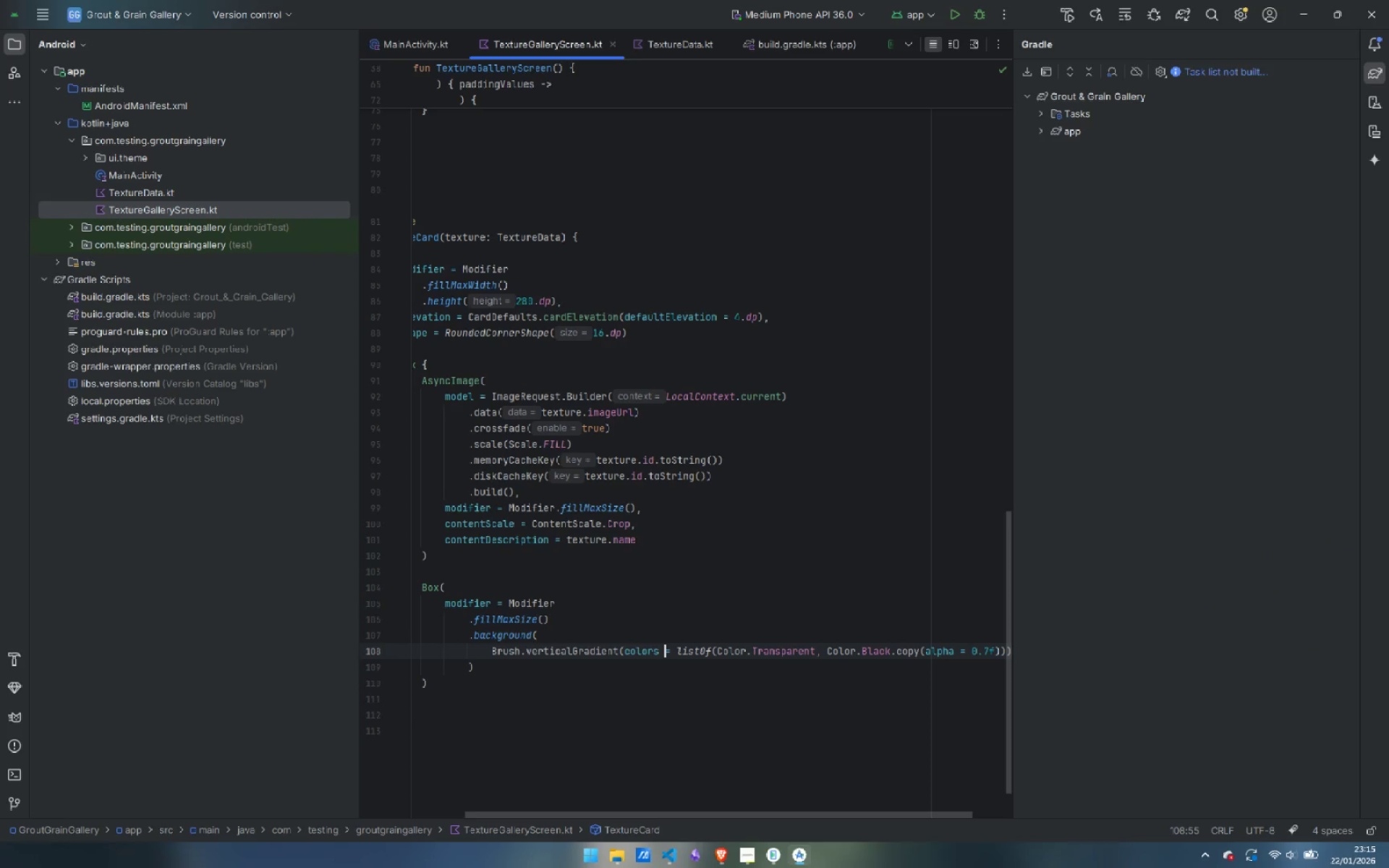 
key(Control+ArrowLeft)
 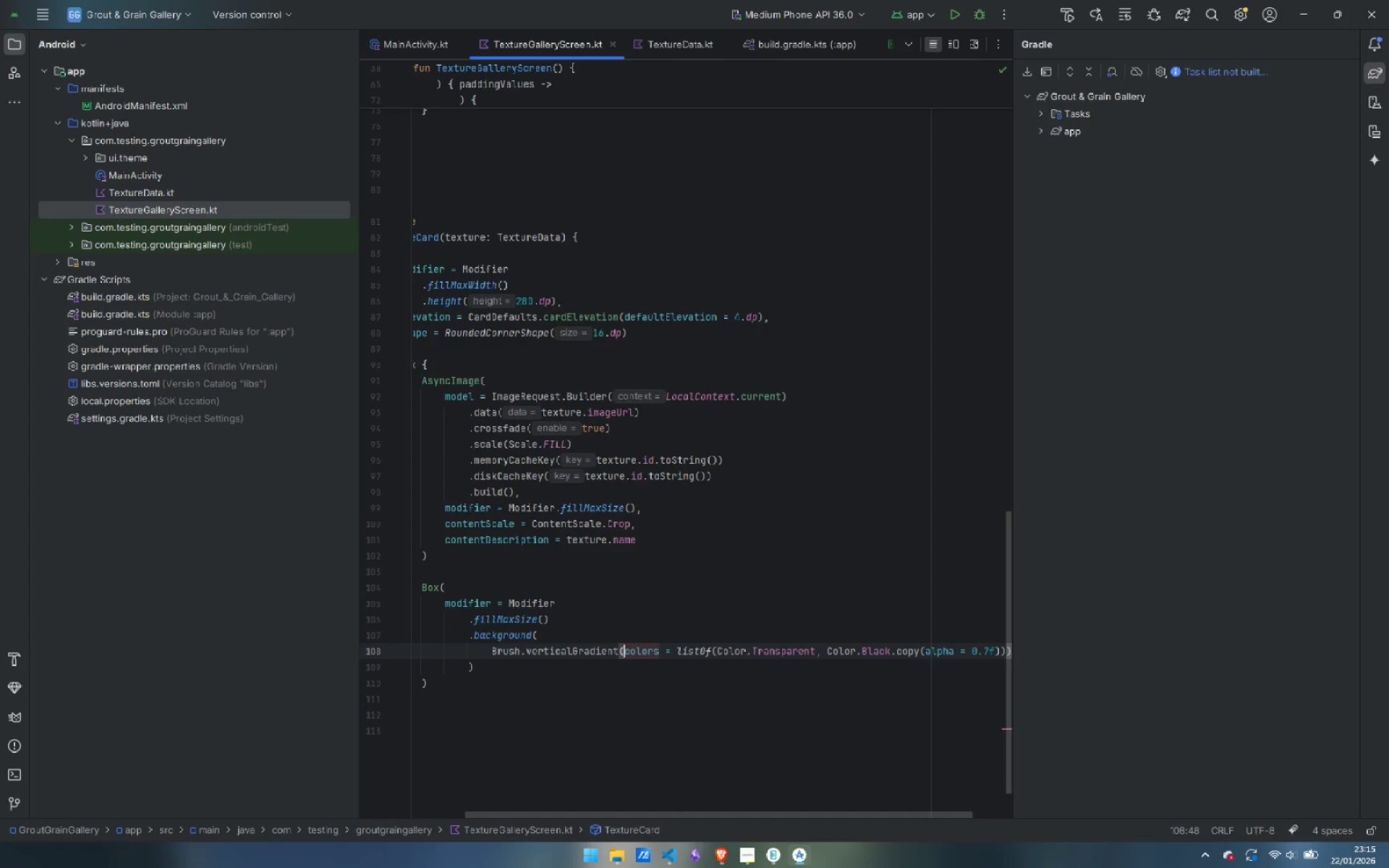 
key(Enter)
 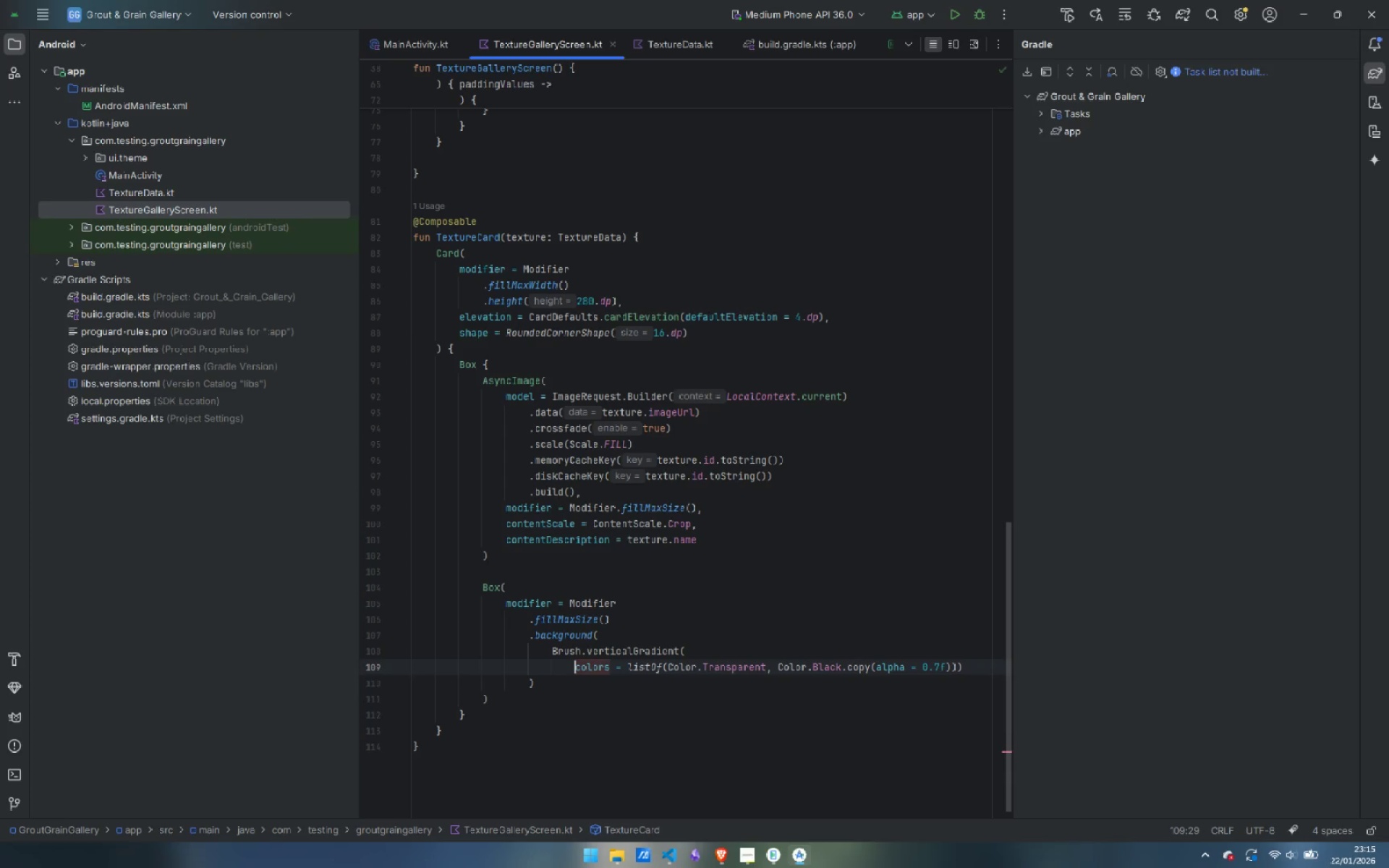 
key(Control+ArrowRight)
 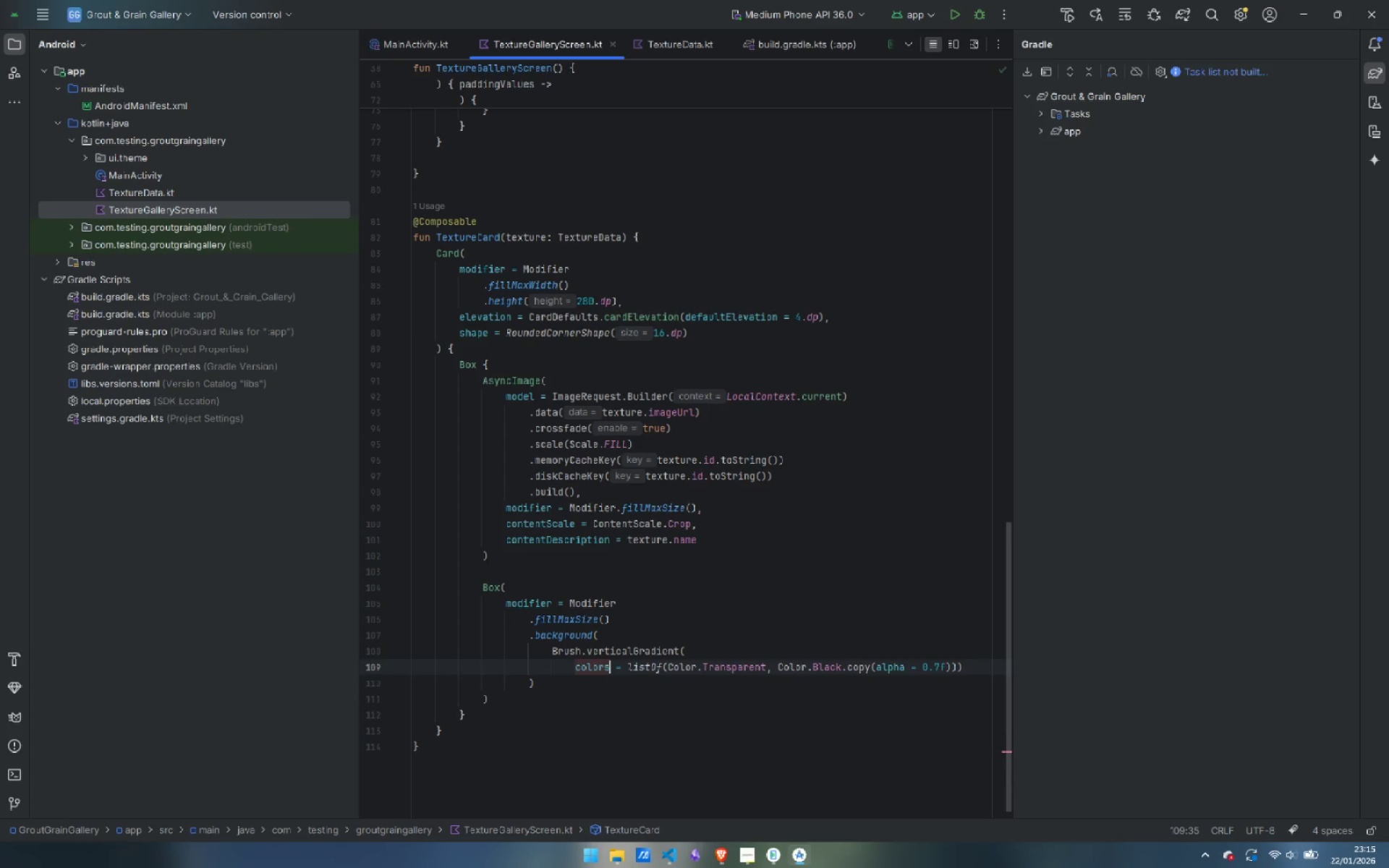 
key(Control+ArrowRight)
 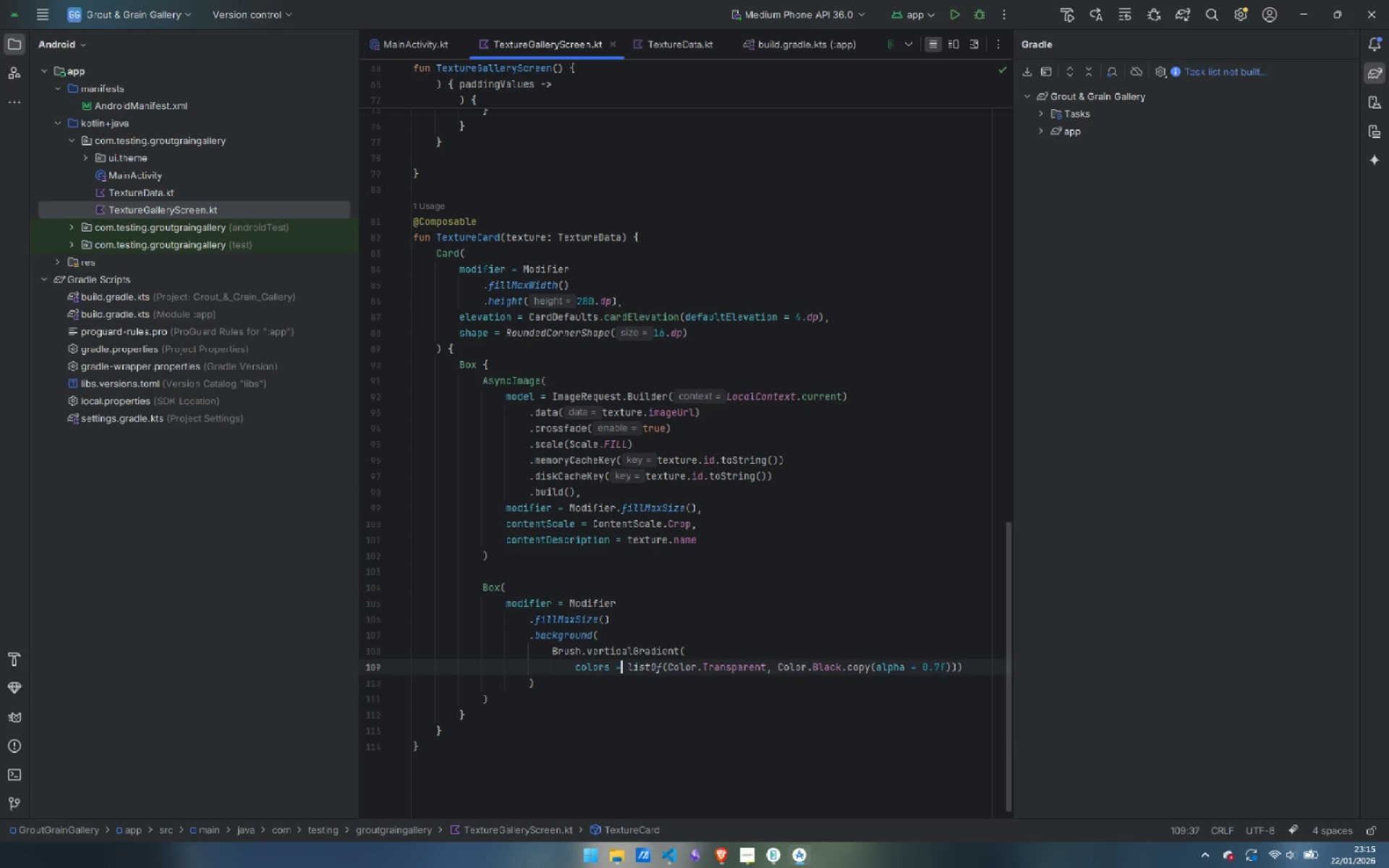 
key(Control+ArrowRight)
 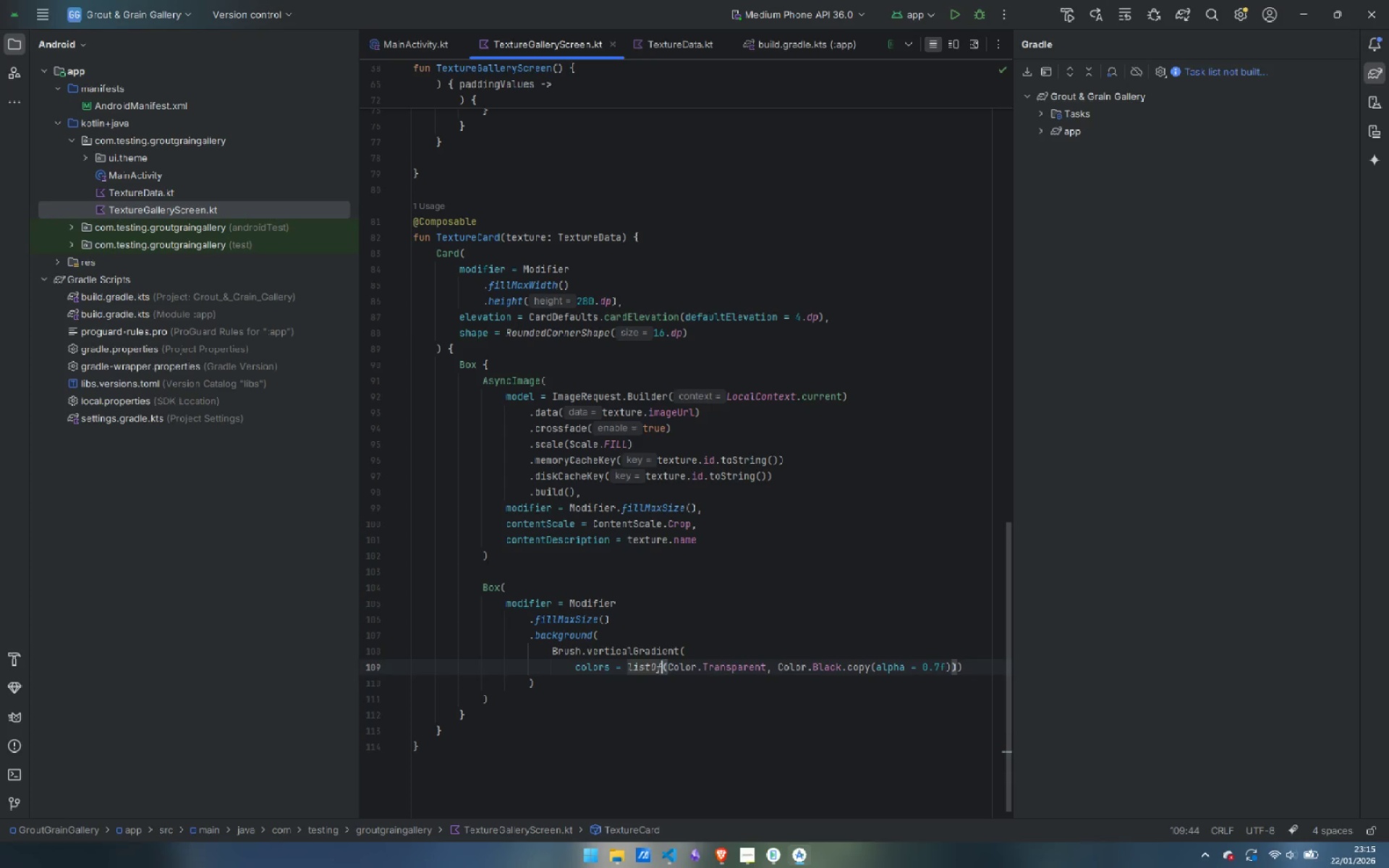 
key(Control+ArrowRight)
 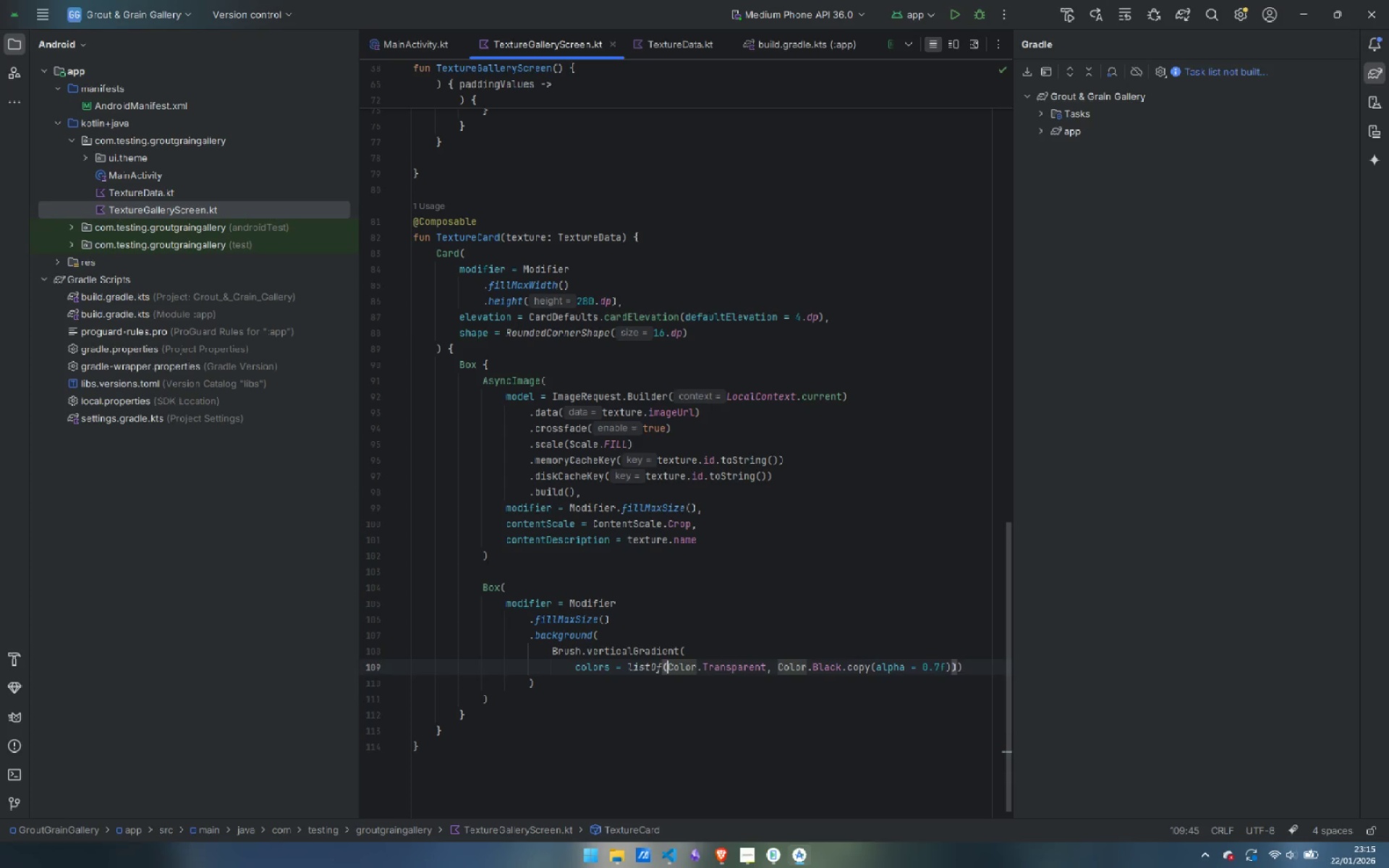 
key(Control+ArrowRight)
 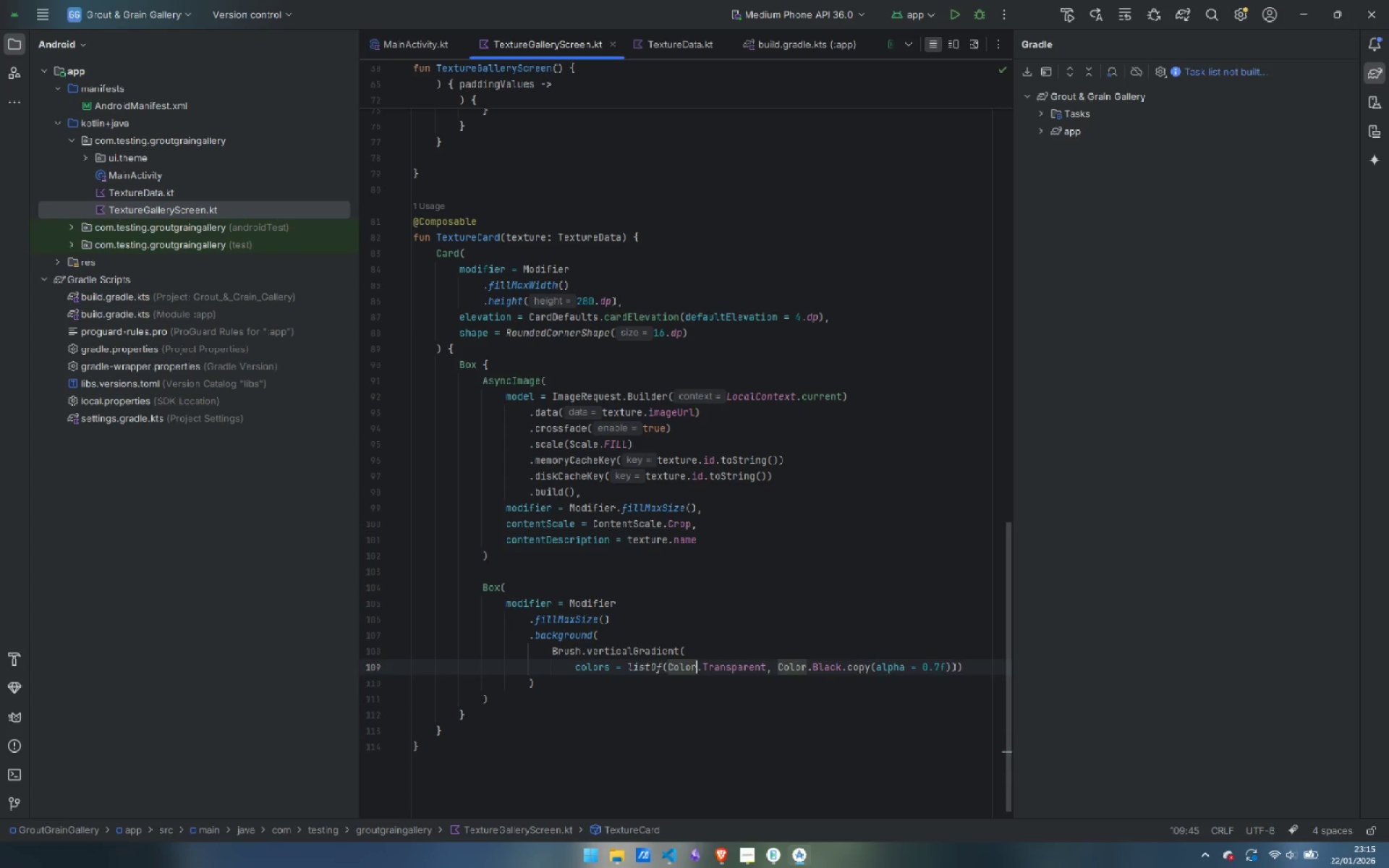 
key(Control+ArrowRight)
 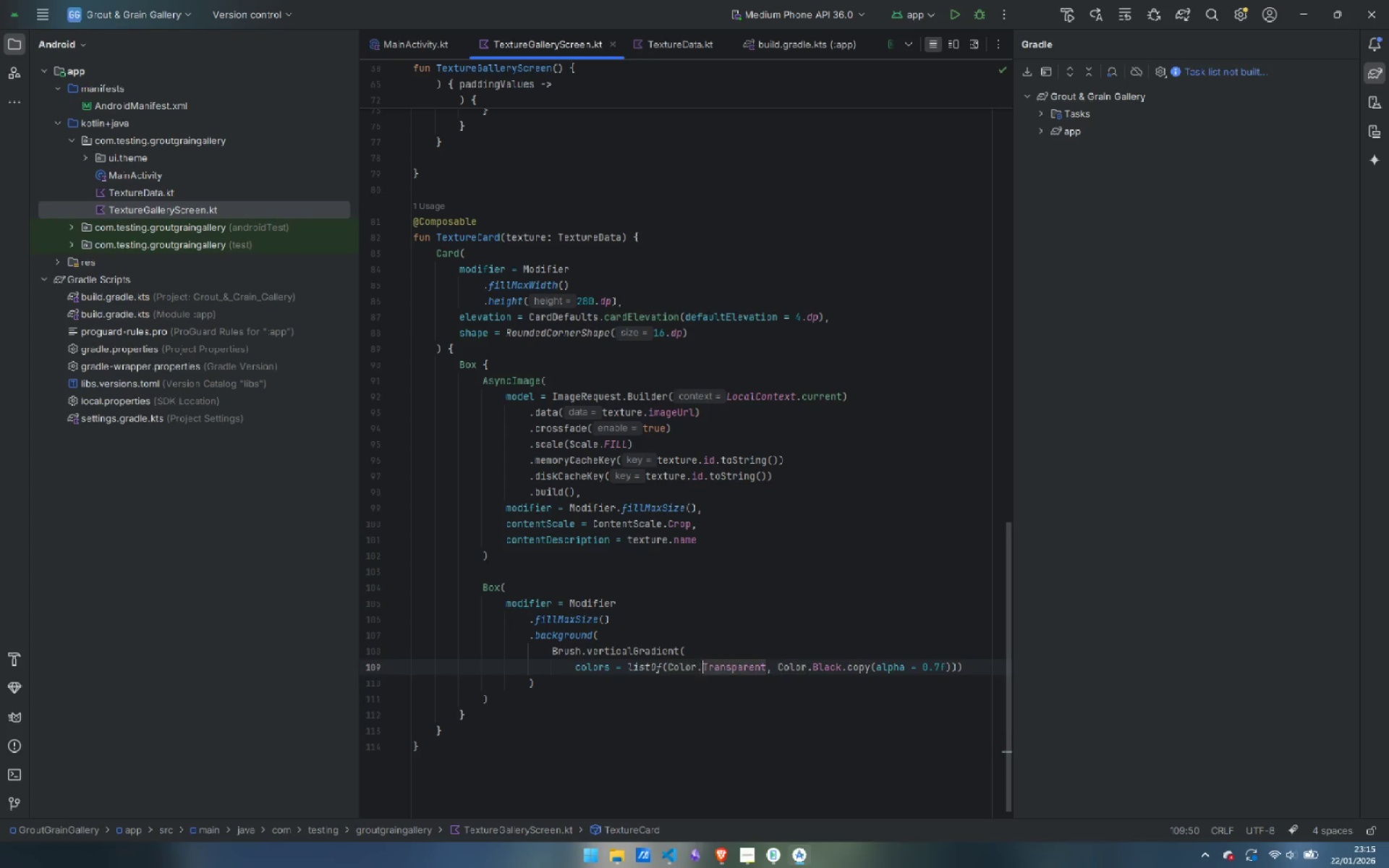 
key(Control+ArrowRight)
 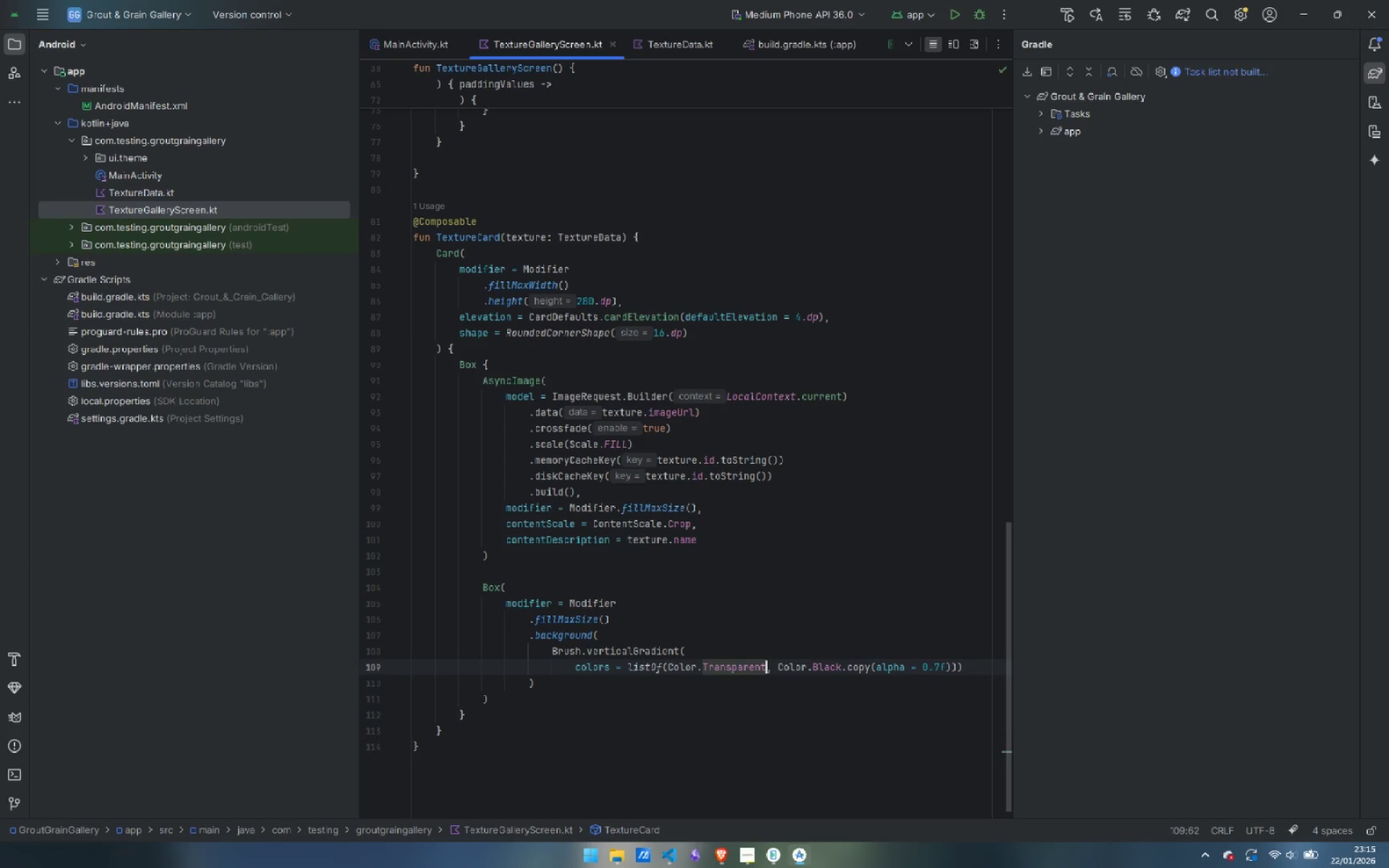 
key(Control+ArrowRight)
 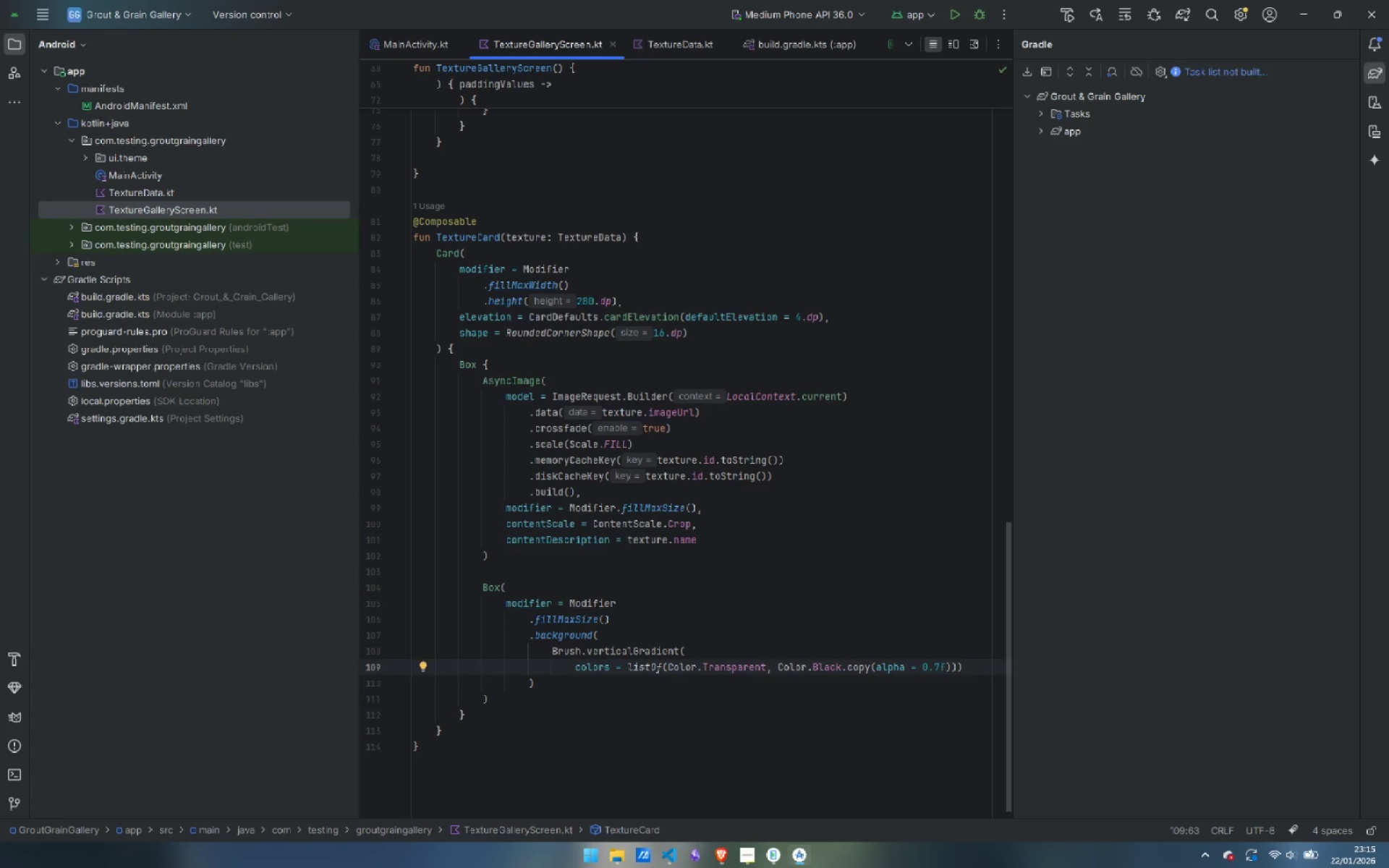 
key(Control+ArrowLeft)
 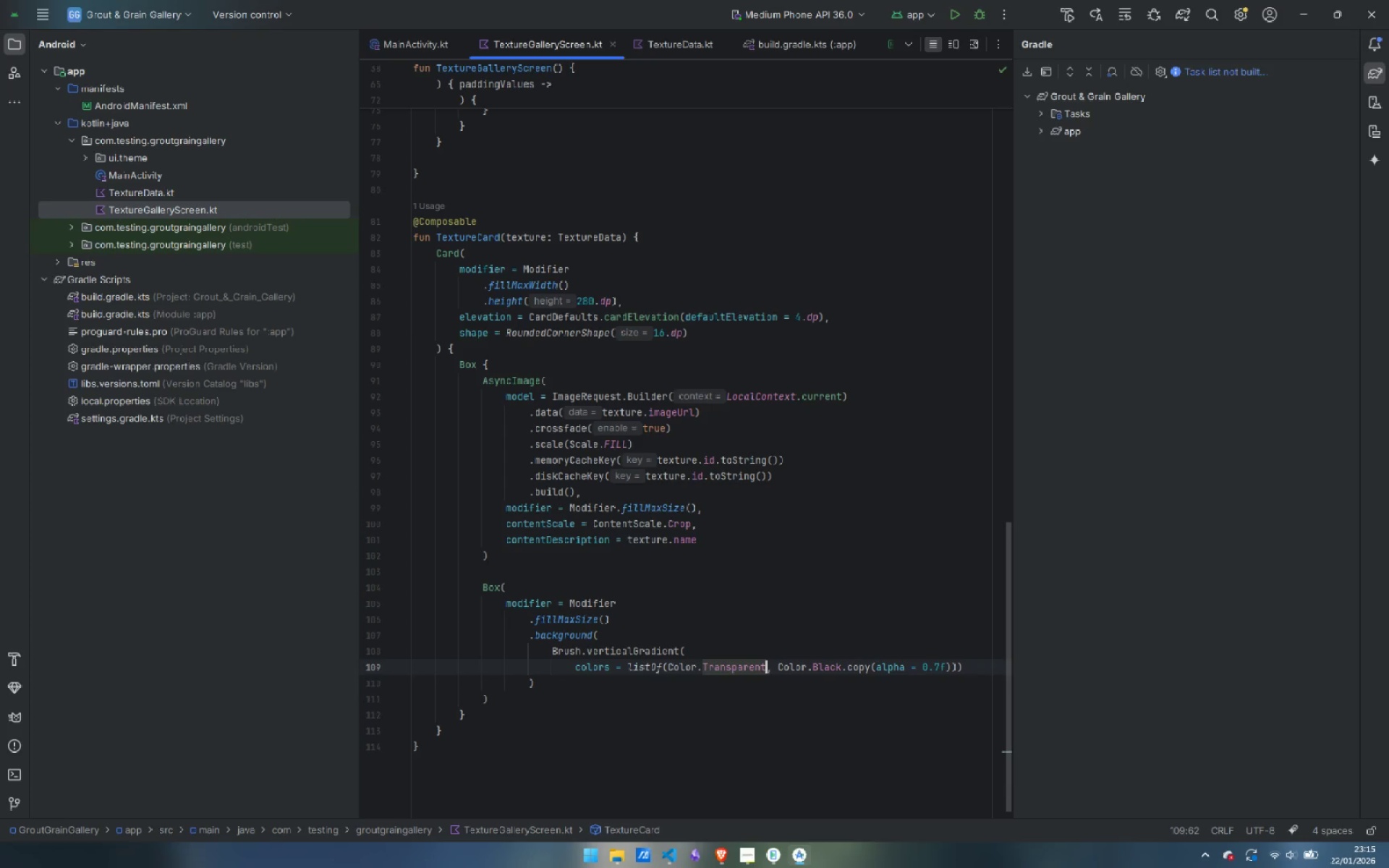 
key(Control+ArrowLeft)
 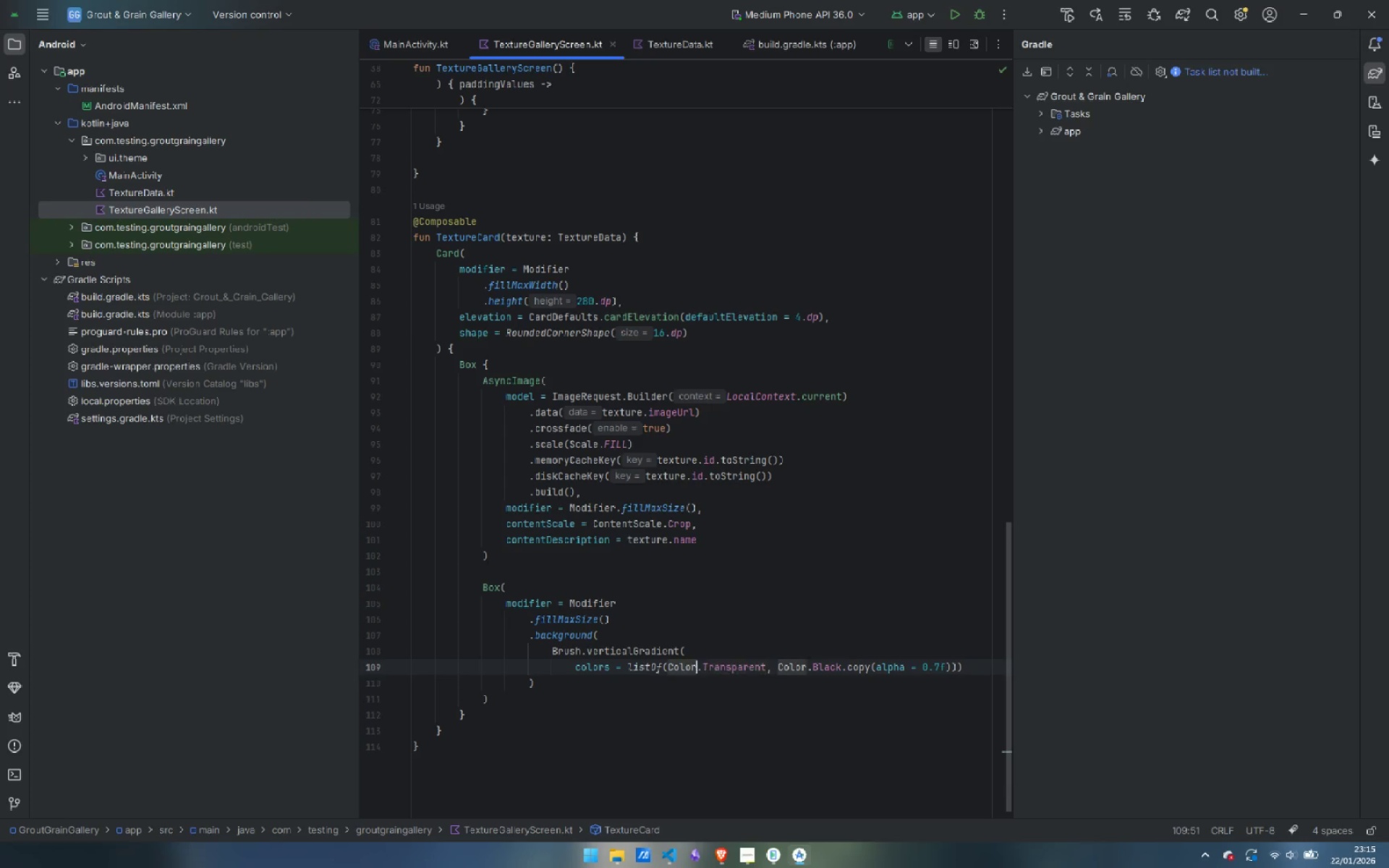 
key(Control+ArrowLeft)
 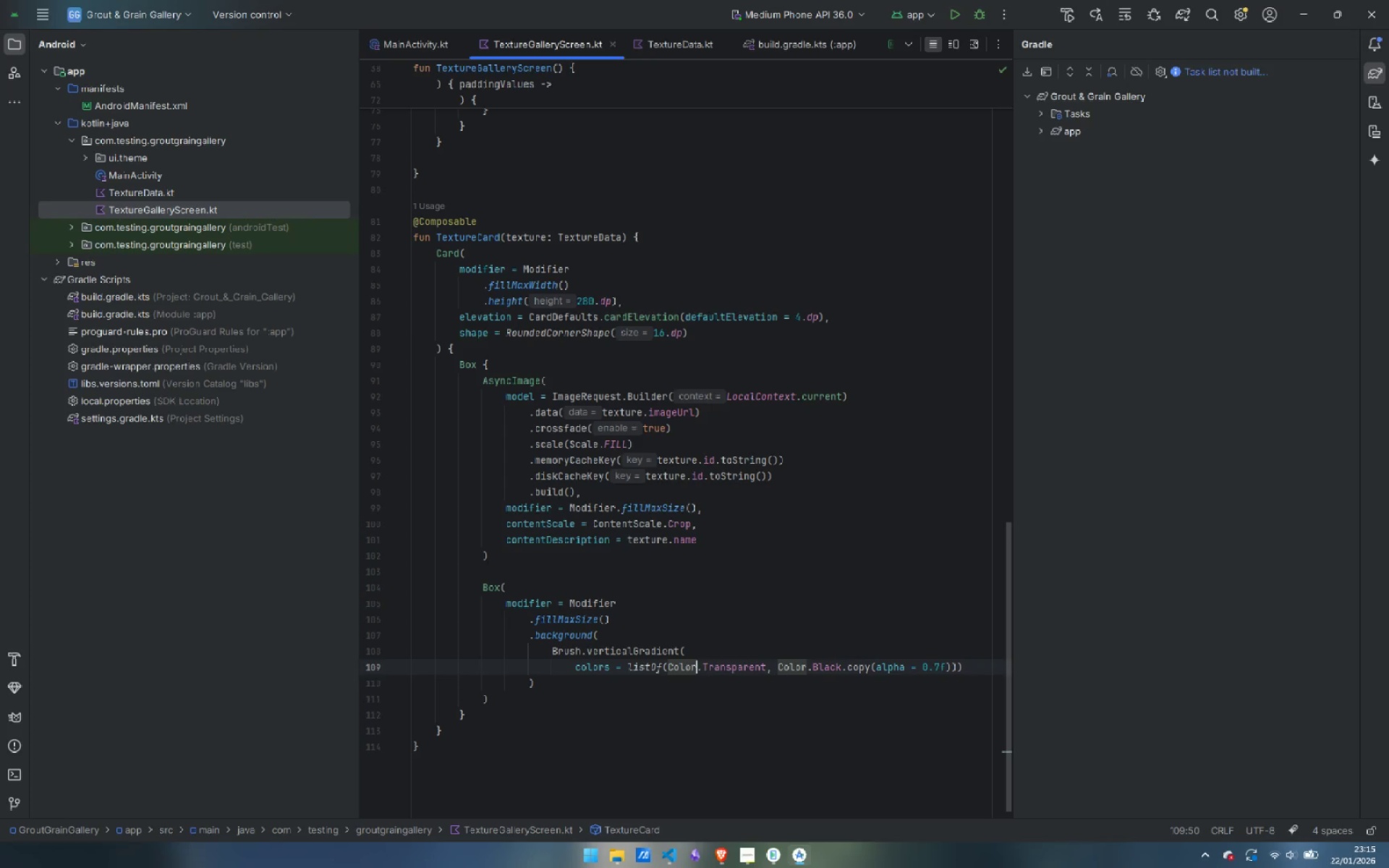 
key(Control+ArrowLeft)
 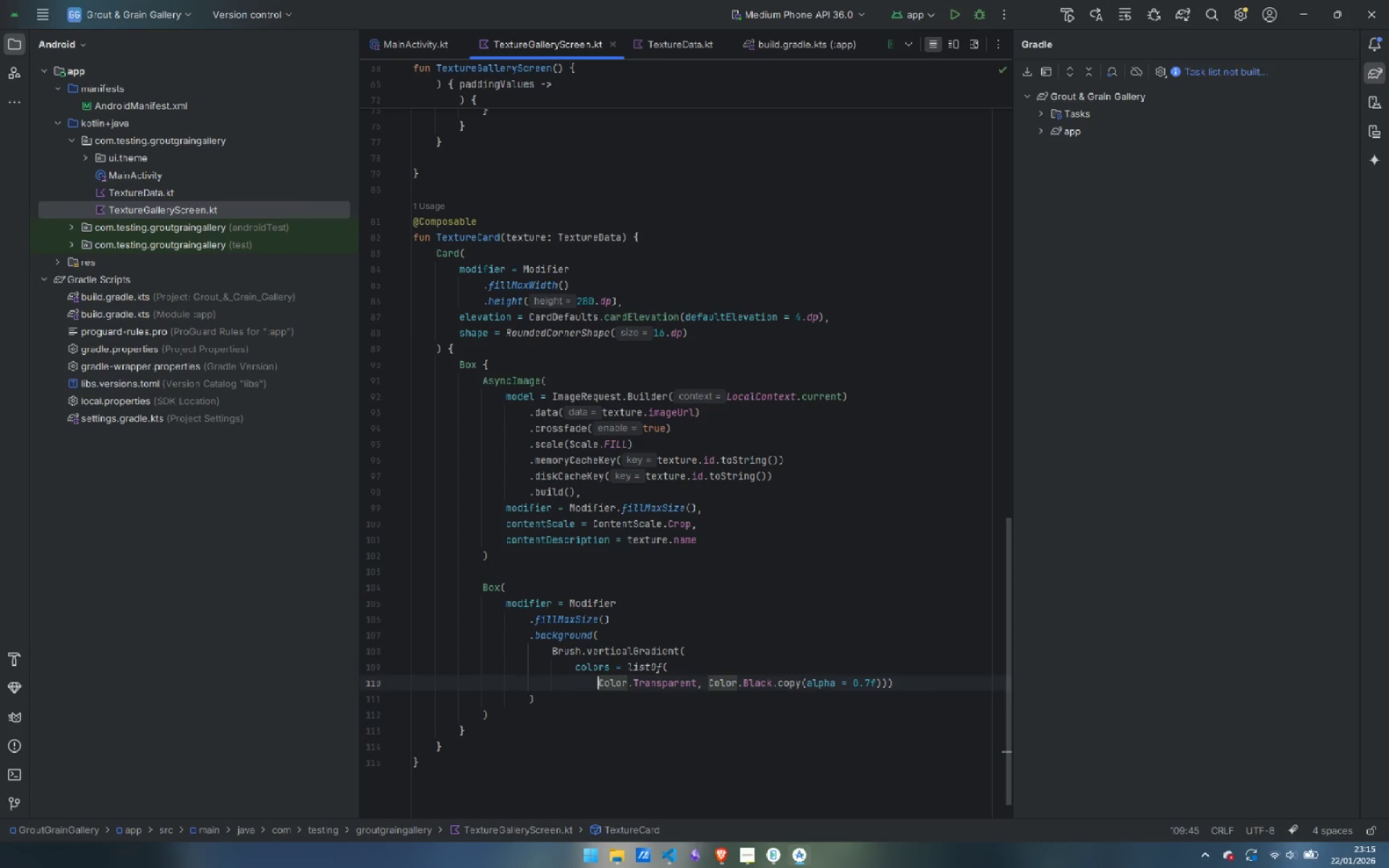 
key(Enter)
 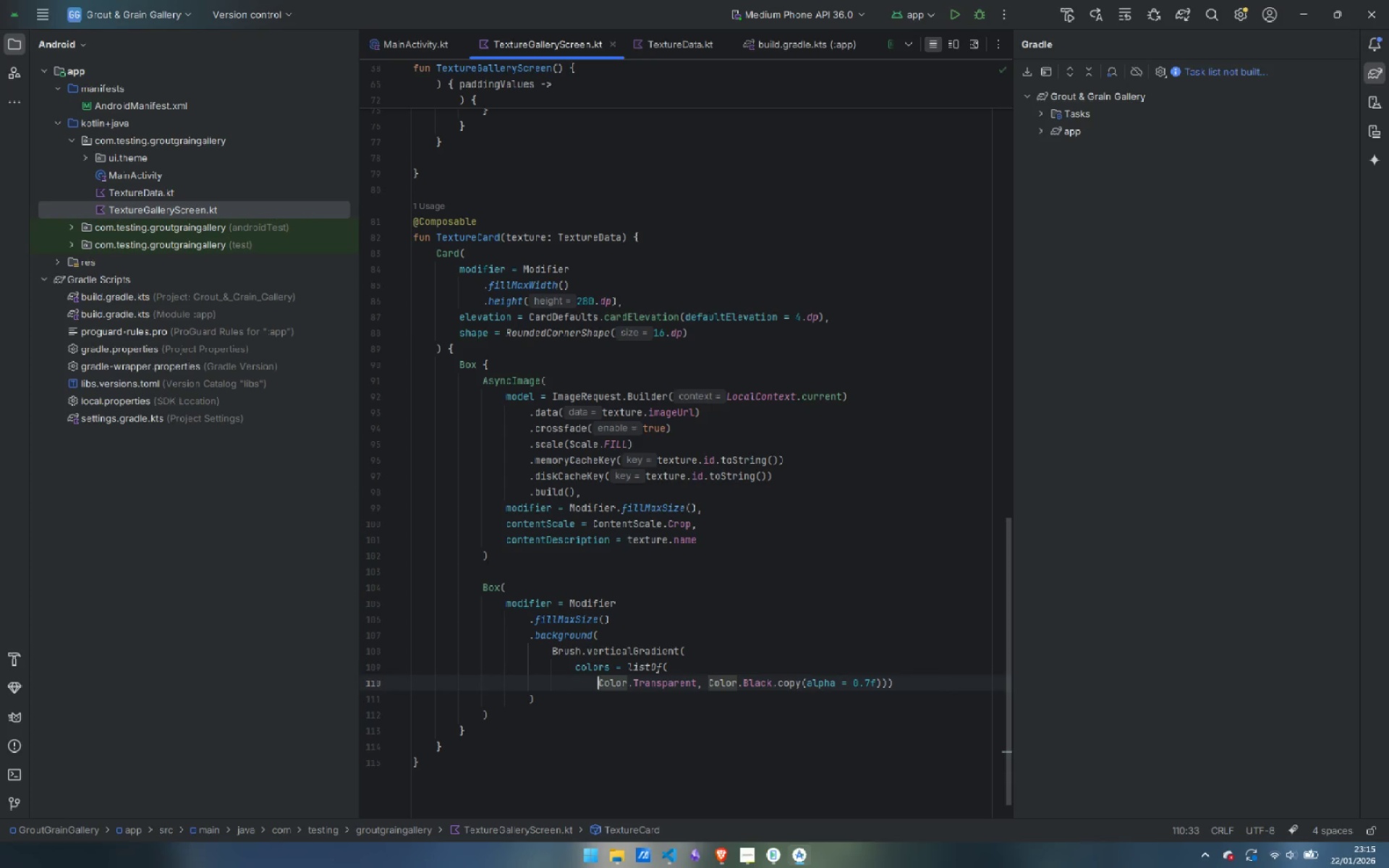 
key(Control+ArrowRight)
 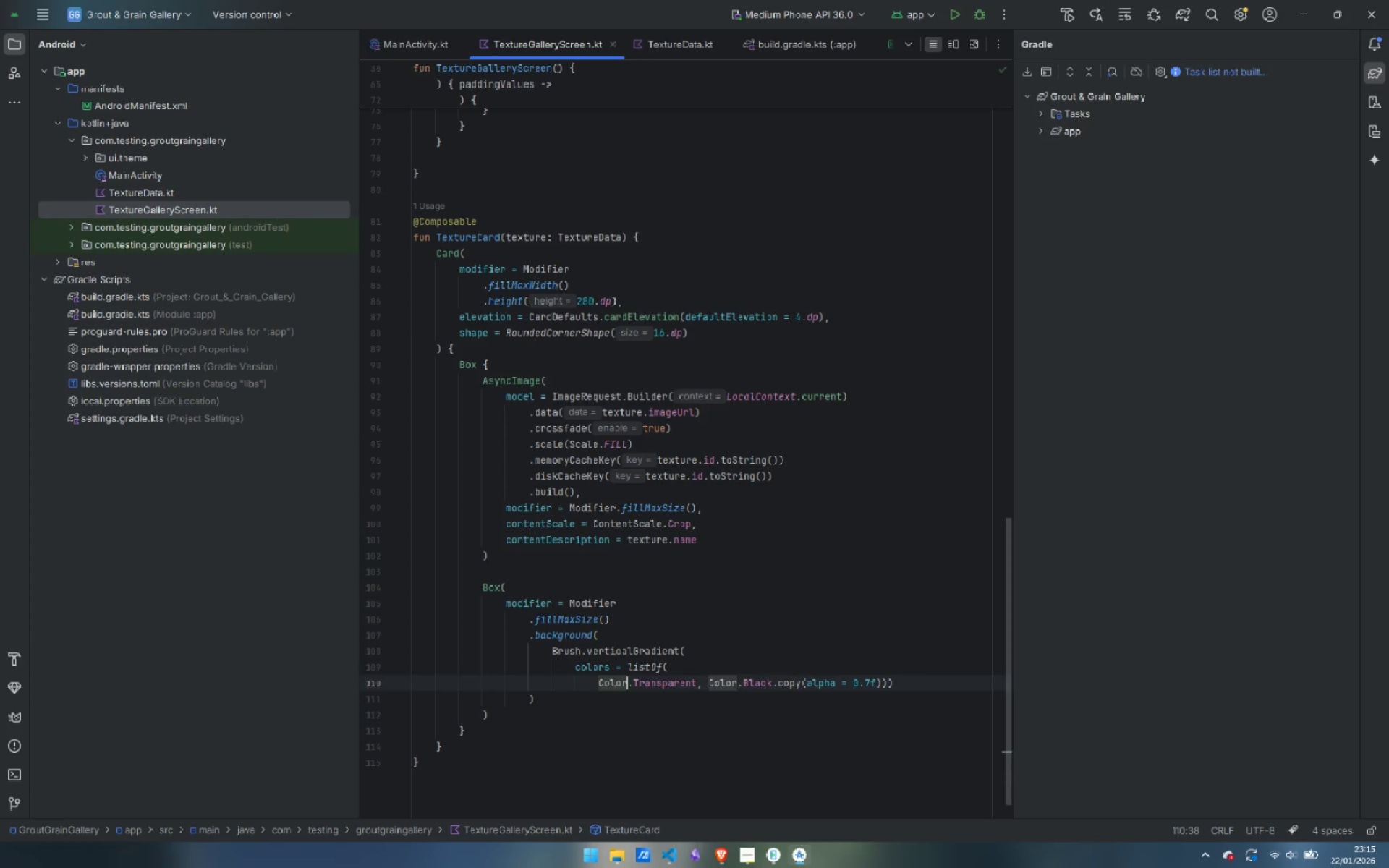 
key(Control+ArrowRight)
 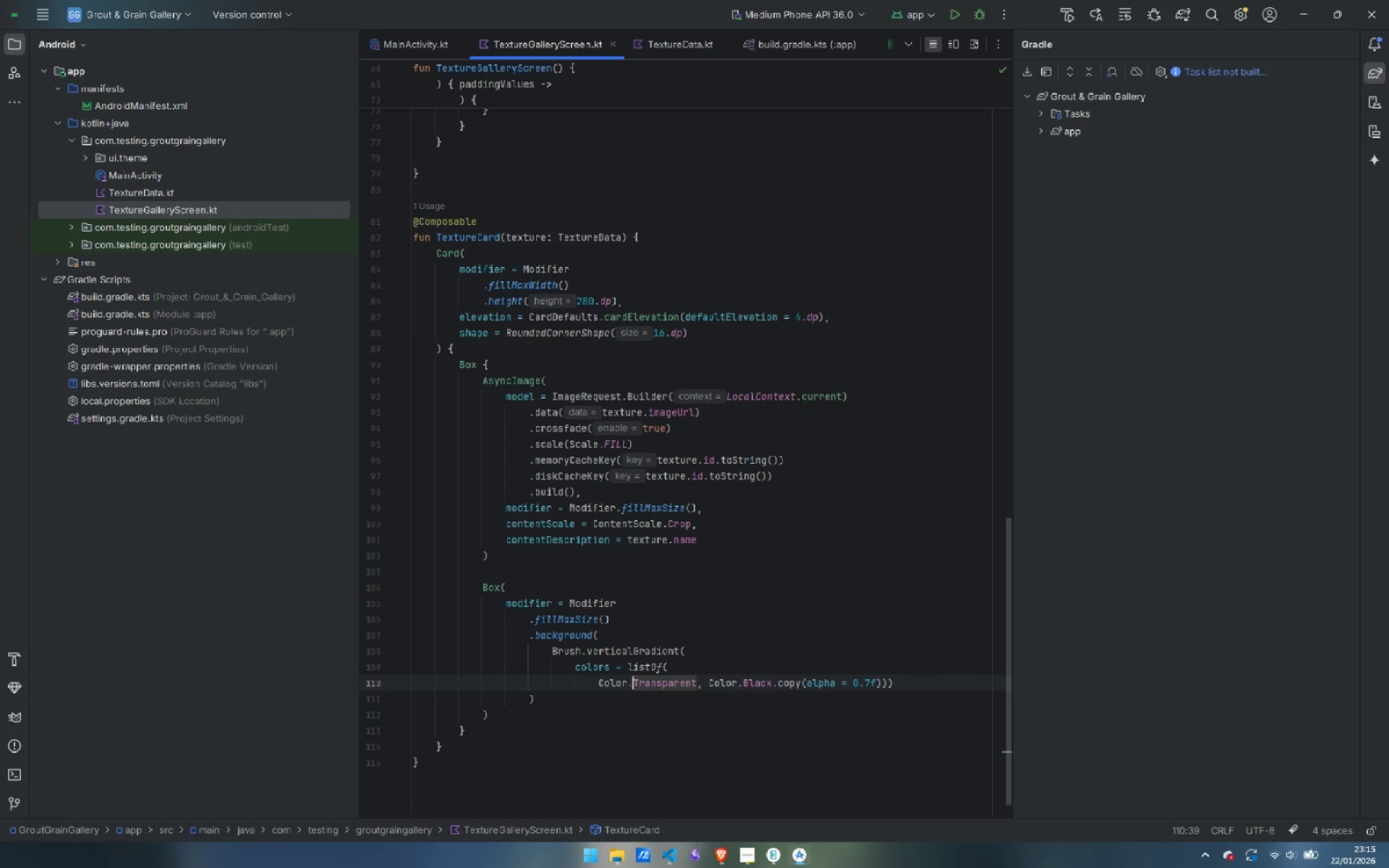 
key(Control+ArrowRight)
 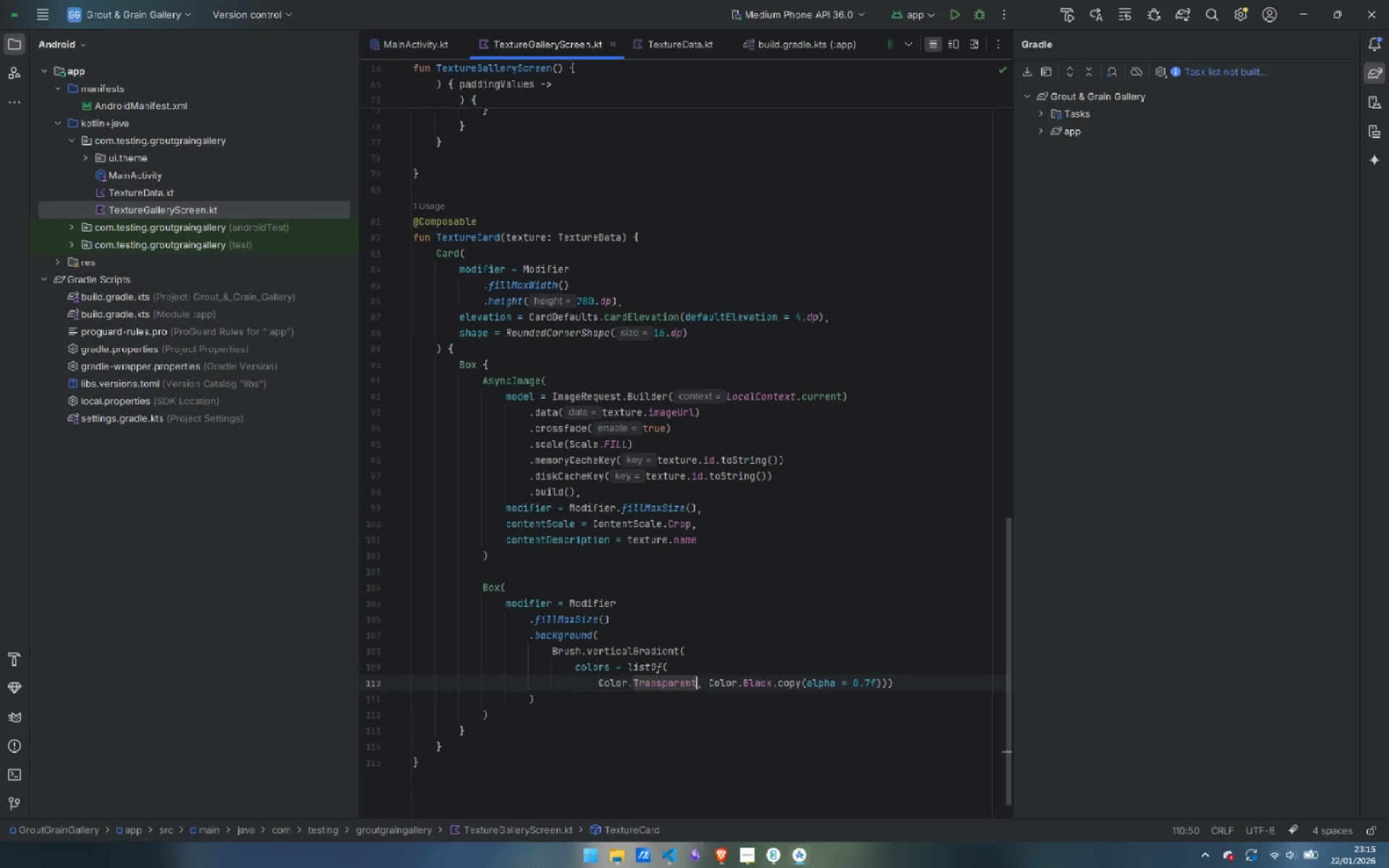 
key(Control+ArrowRight)
 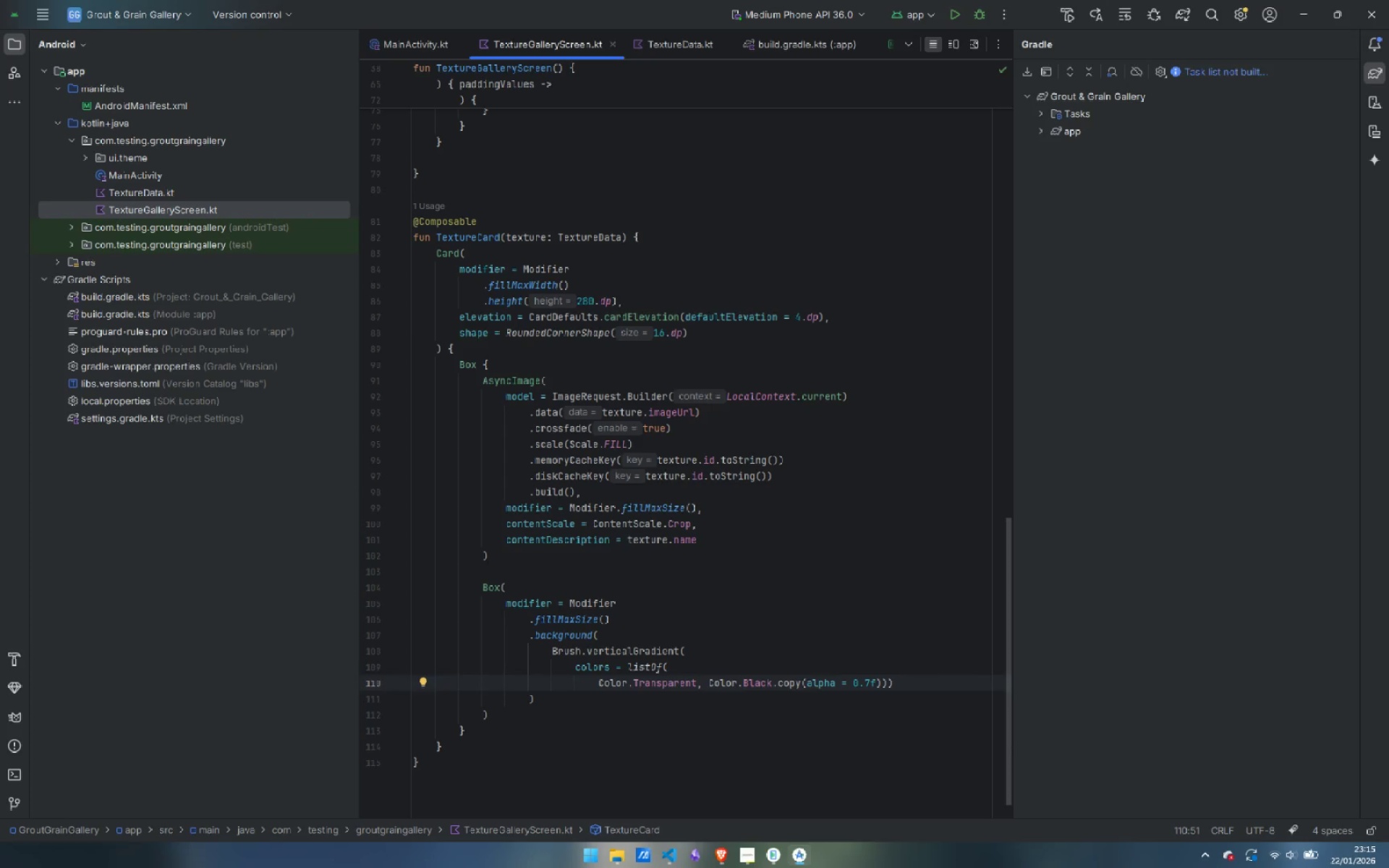 
key(Control+ArrowRight)
 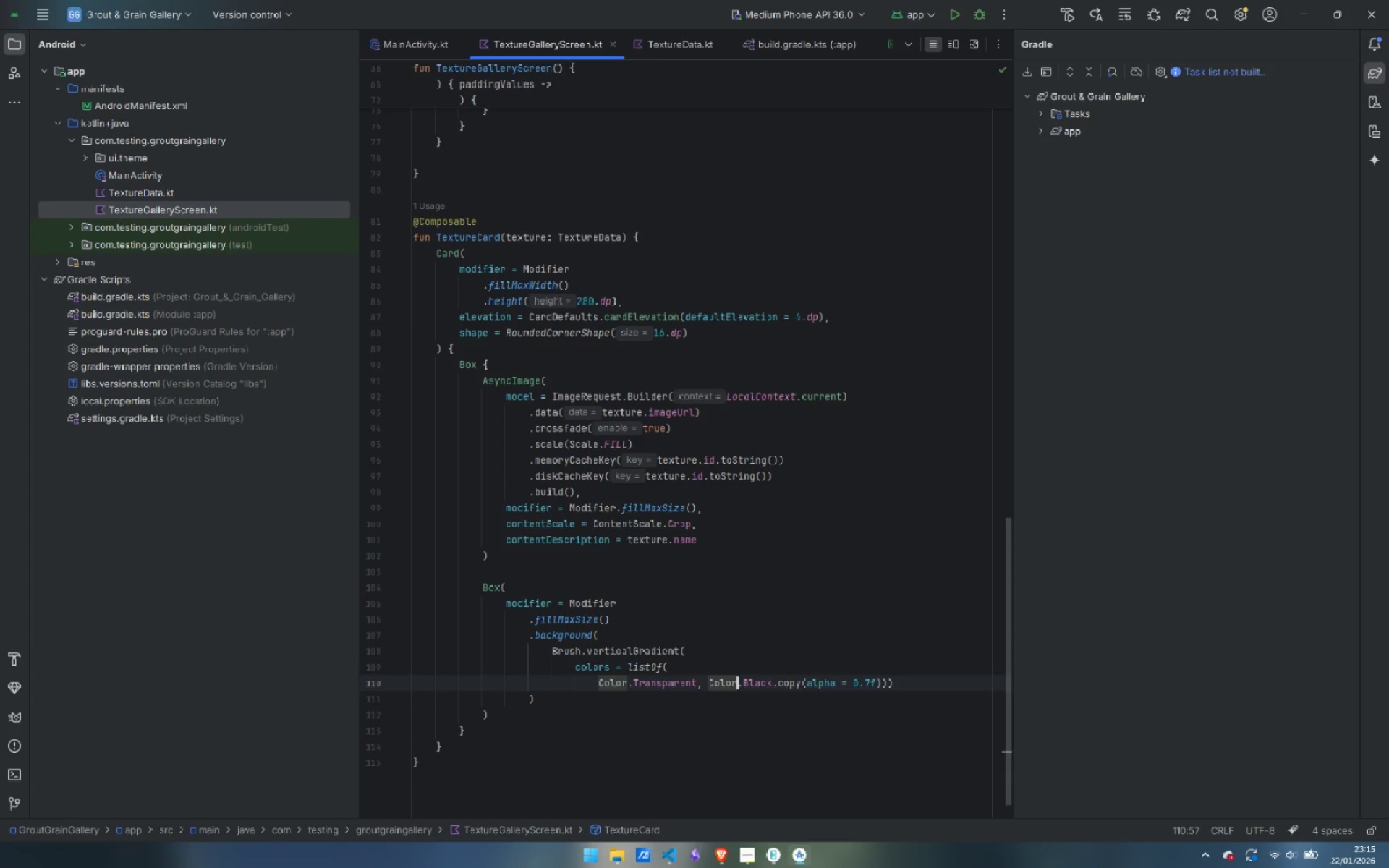 
key(Control+ControlLeft)
 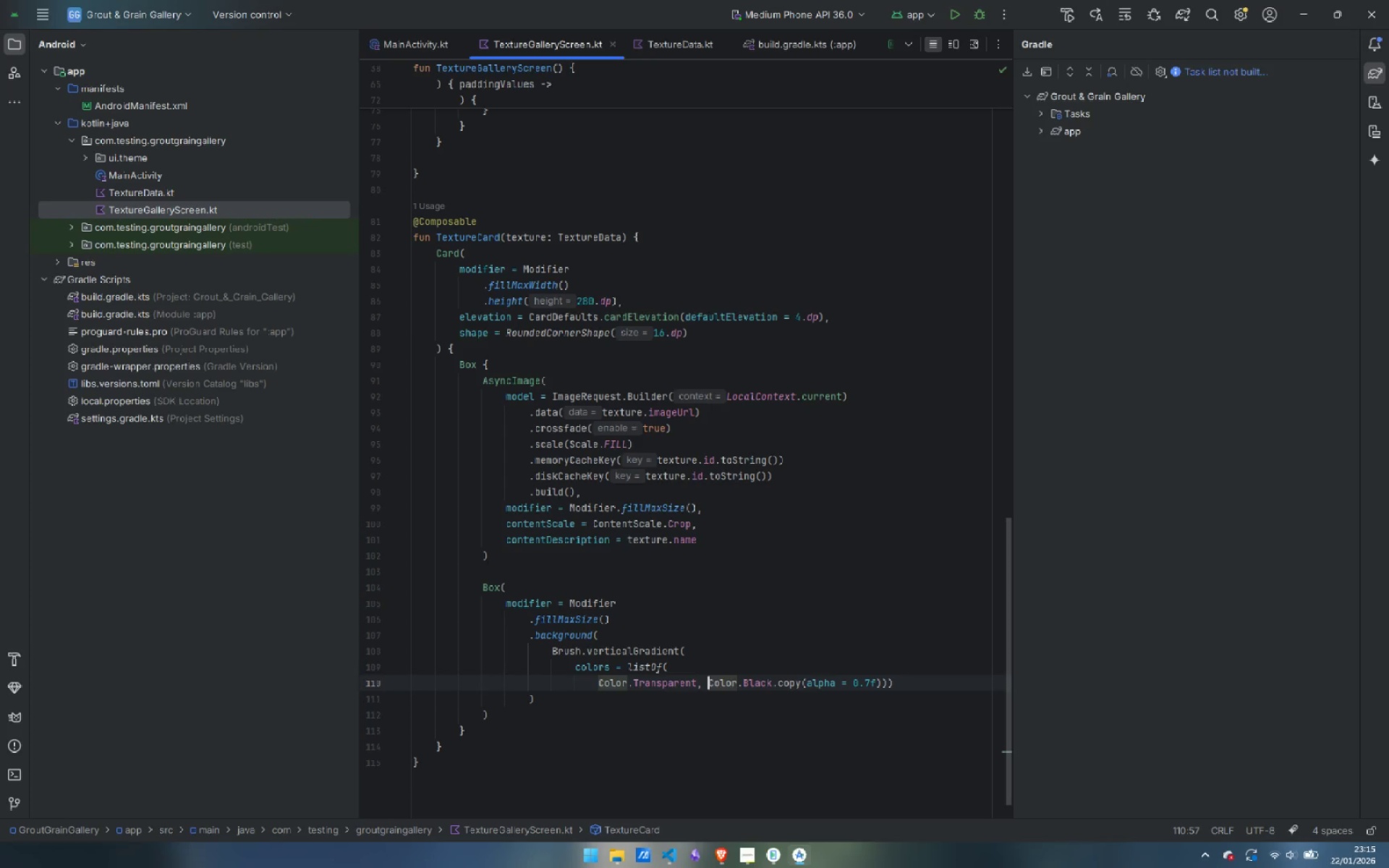 
key(Control+ArrowLeft)
 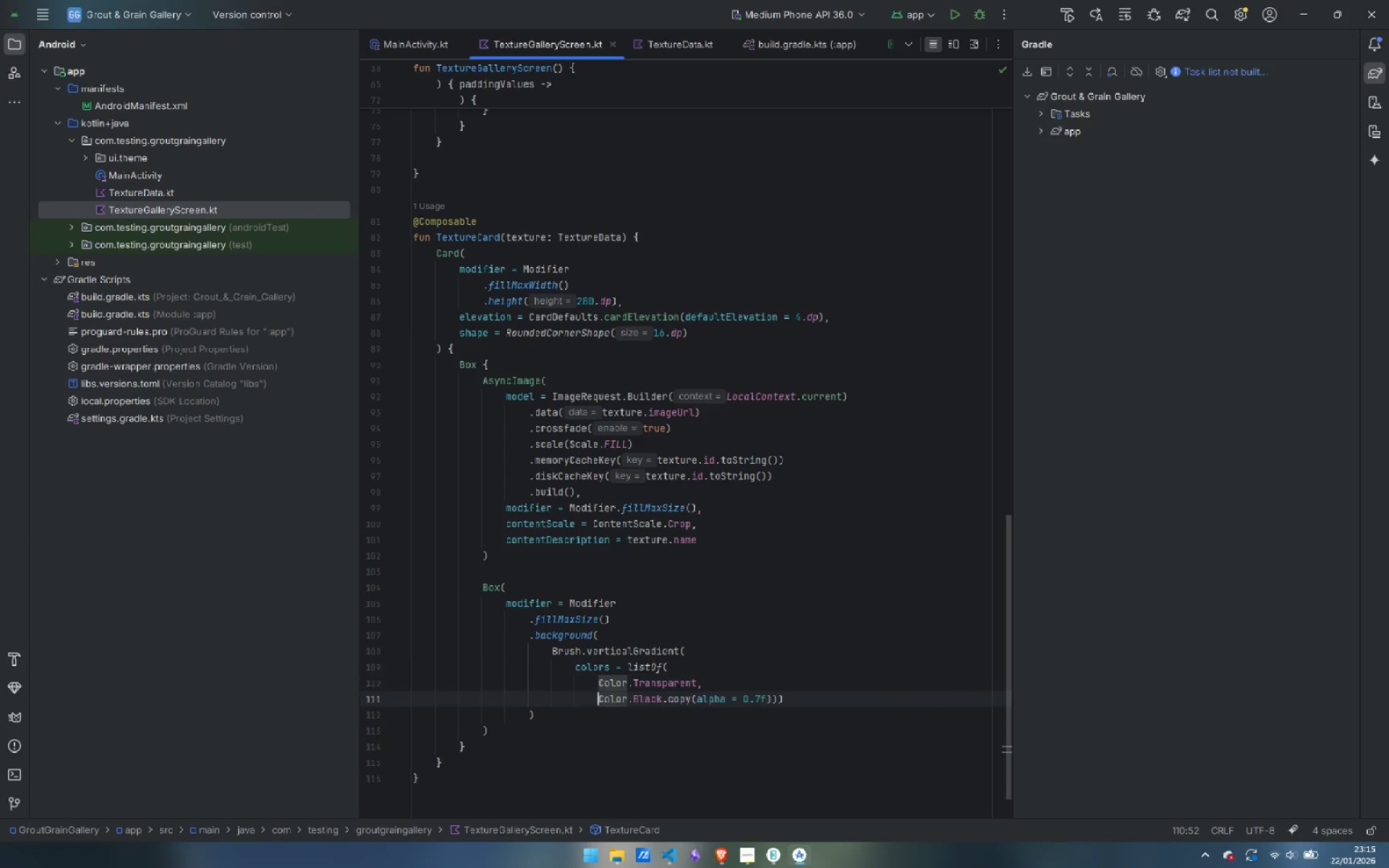 
key(Enter)
 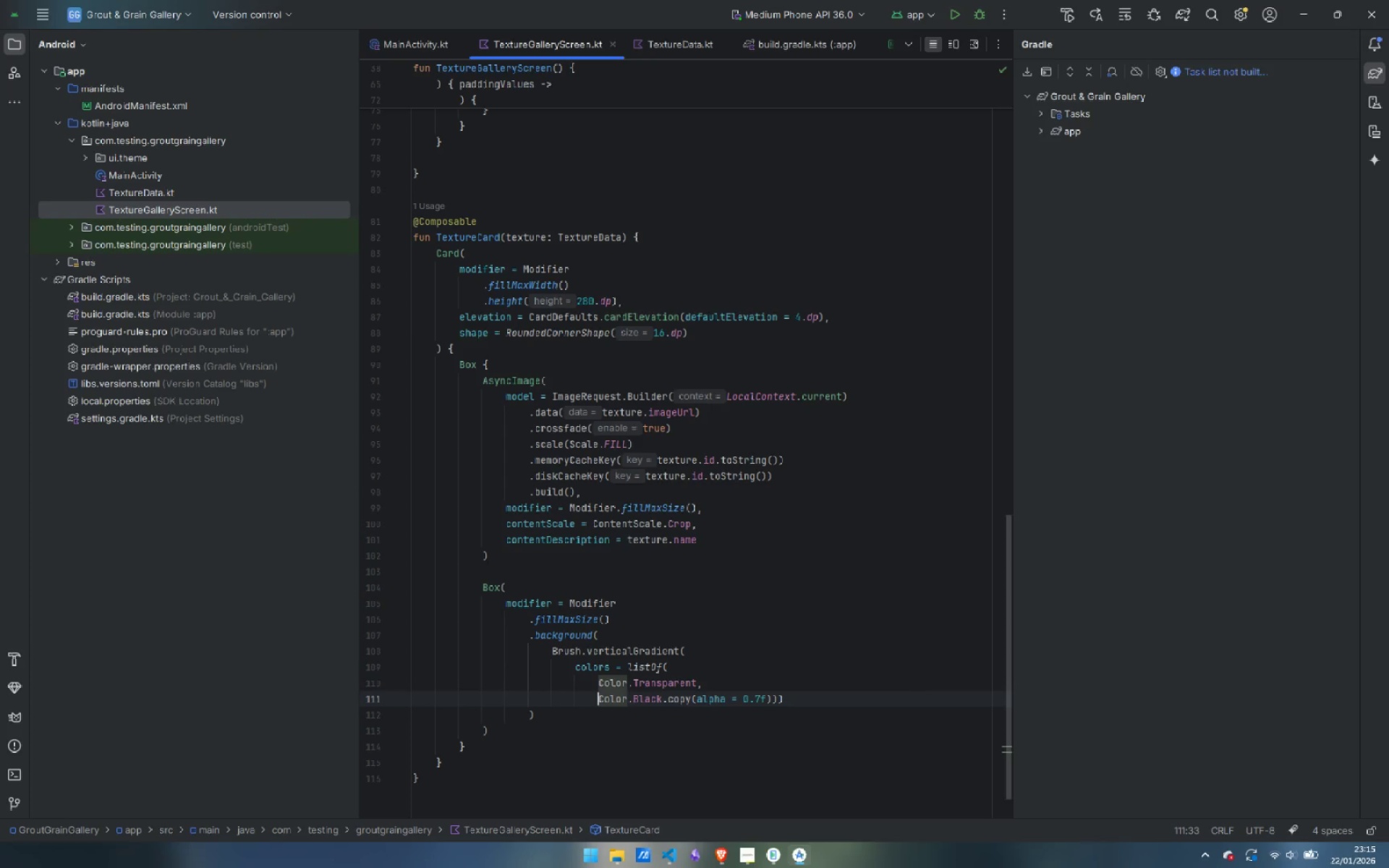 
key(Control+ArrowRight)
 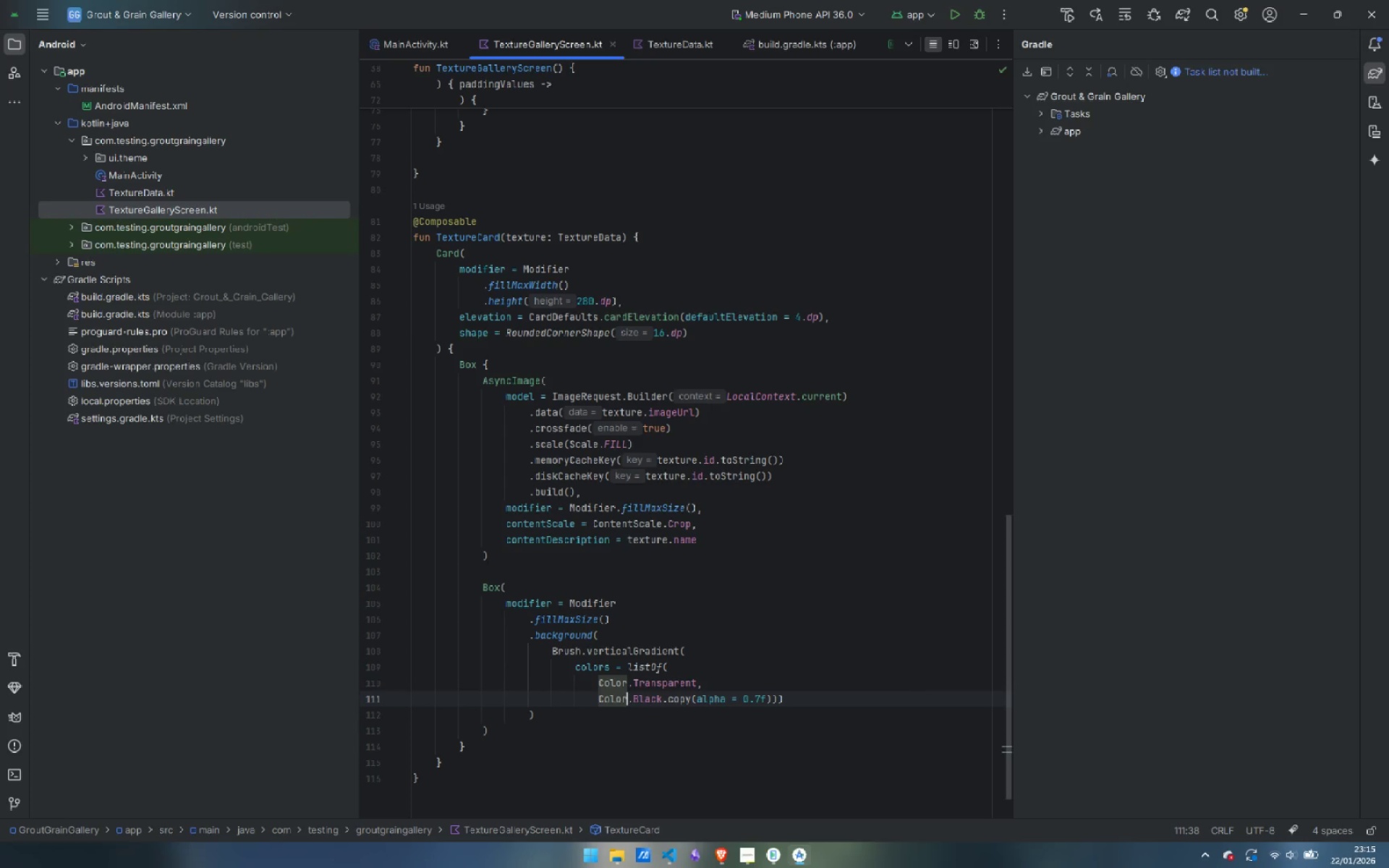 
key(Control+ArrowRight)
 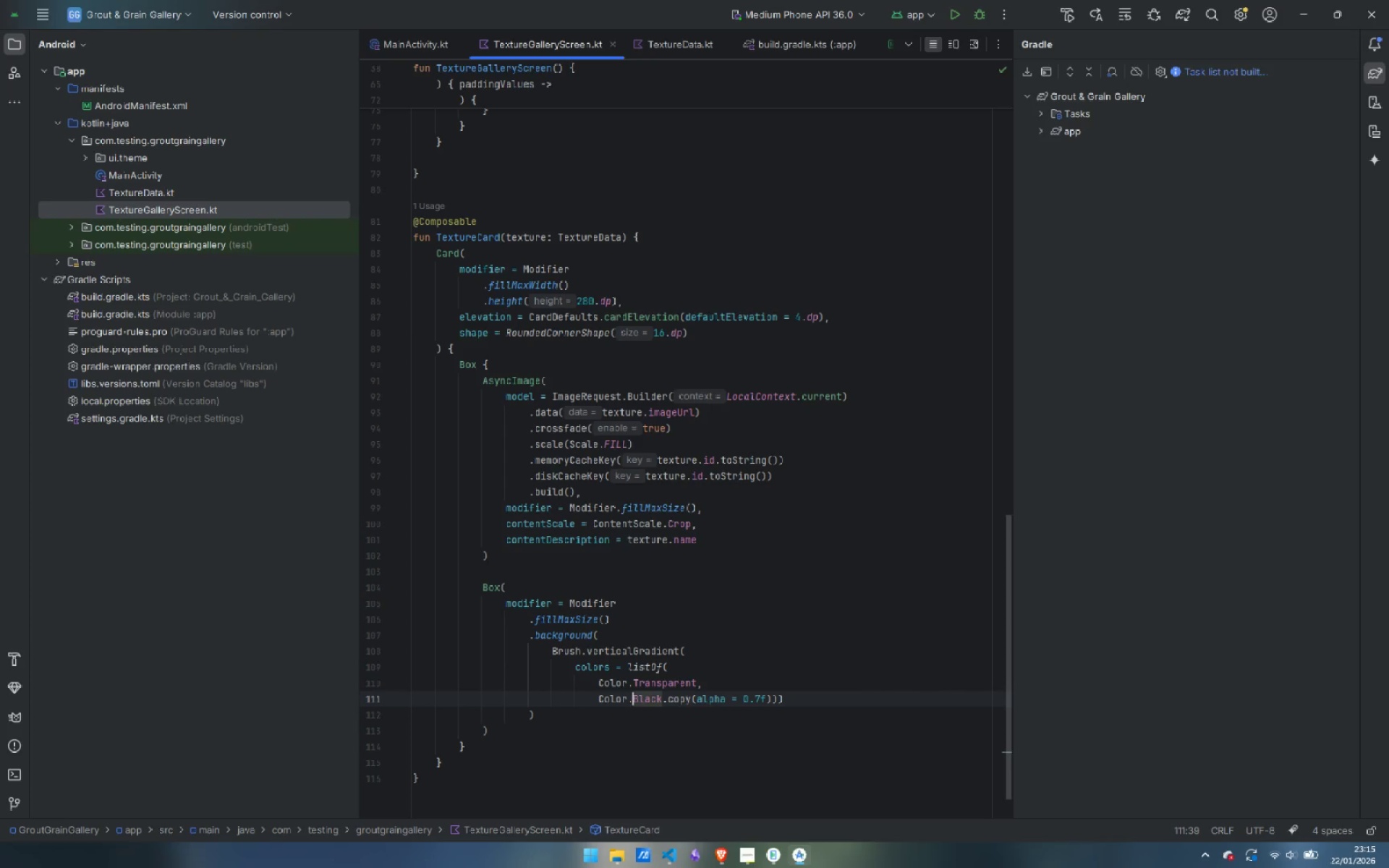 
key(Control+ArrowRight)
 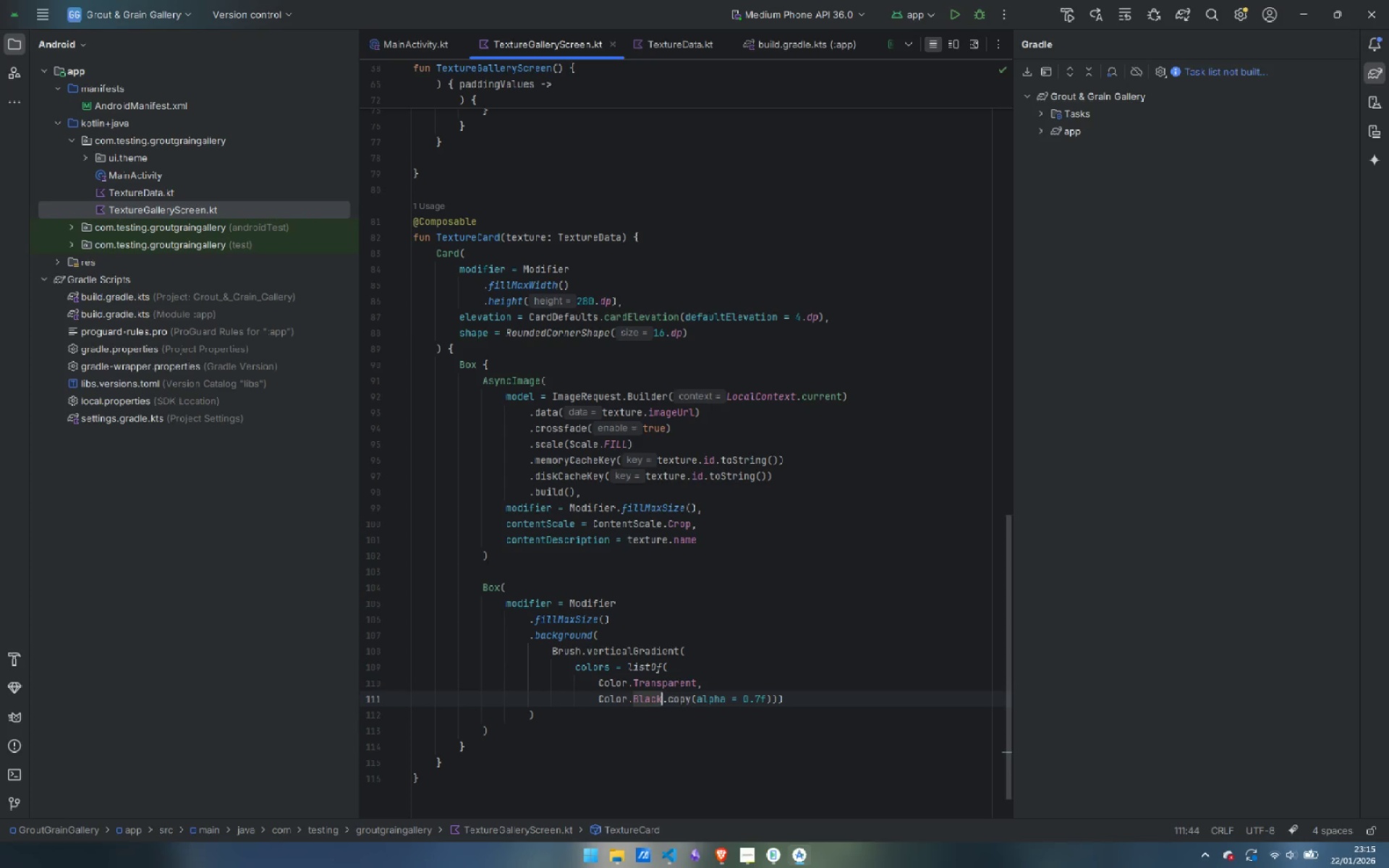 
key(Control+ArrowRight)
 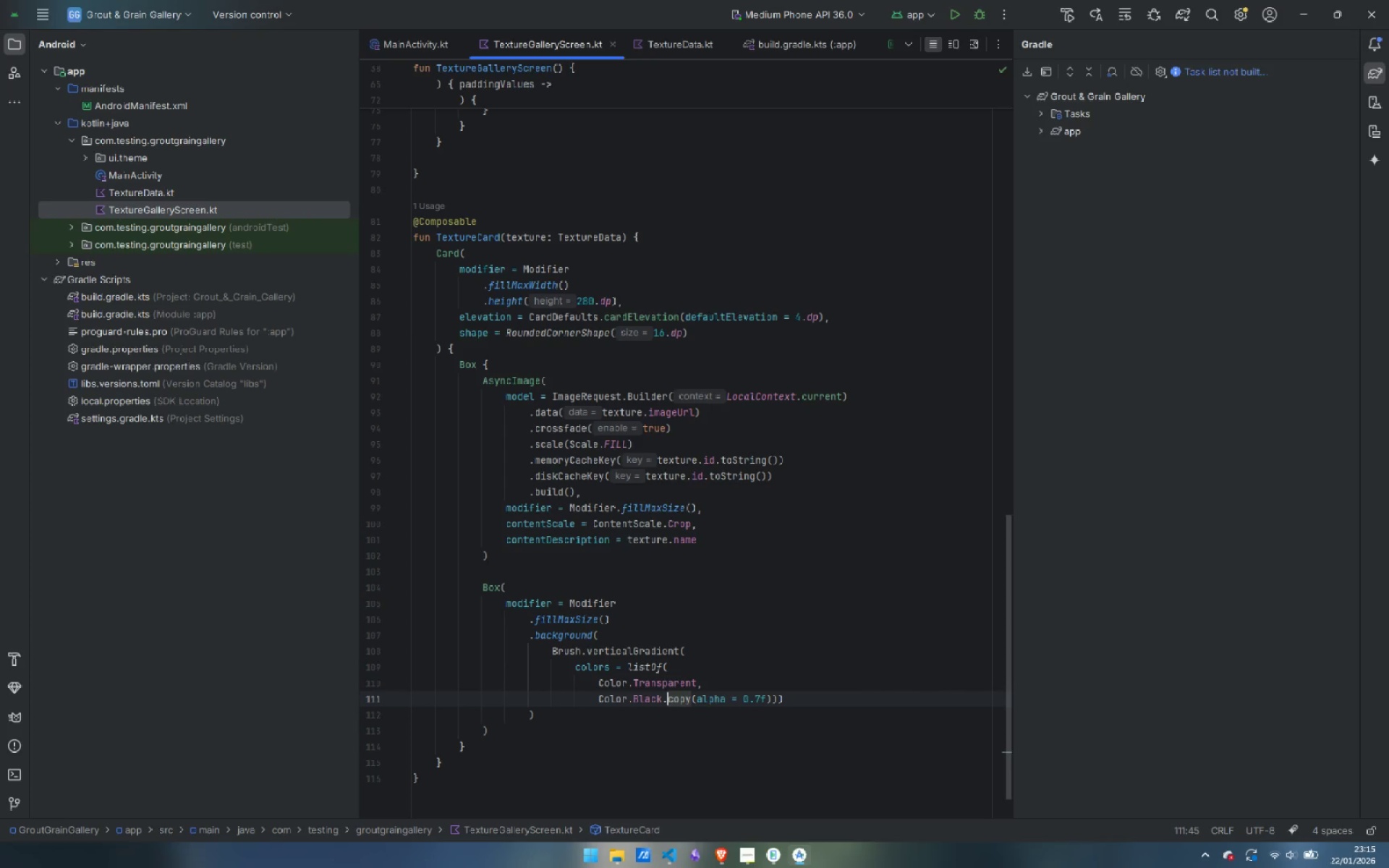 
key(Control+ArrowRight)
 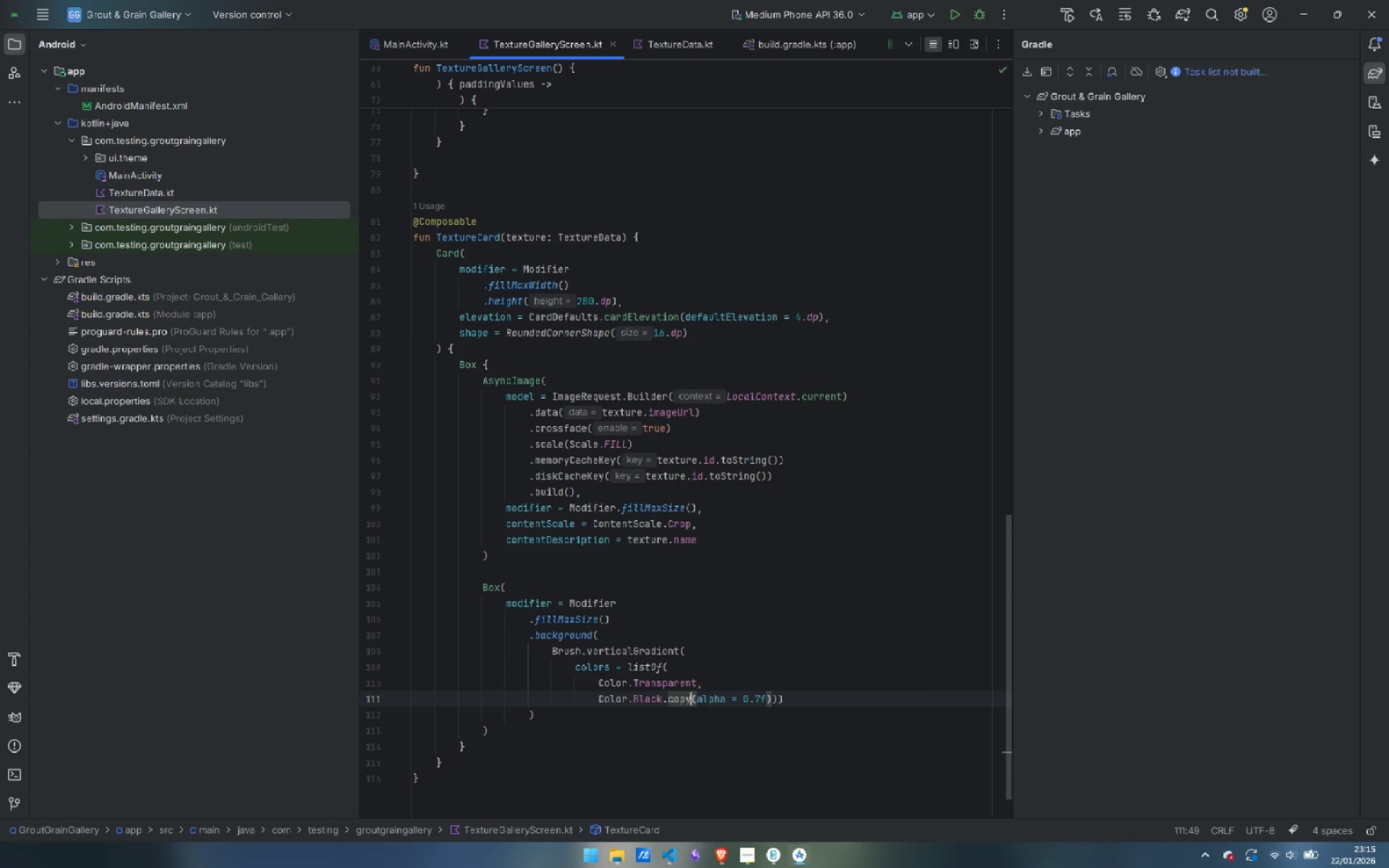 
key(Control+ArrowRight)
 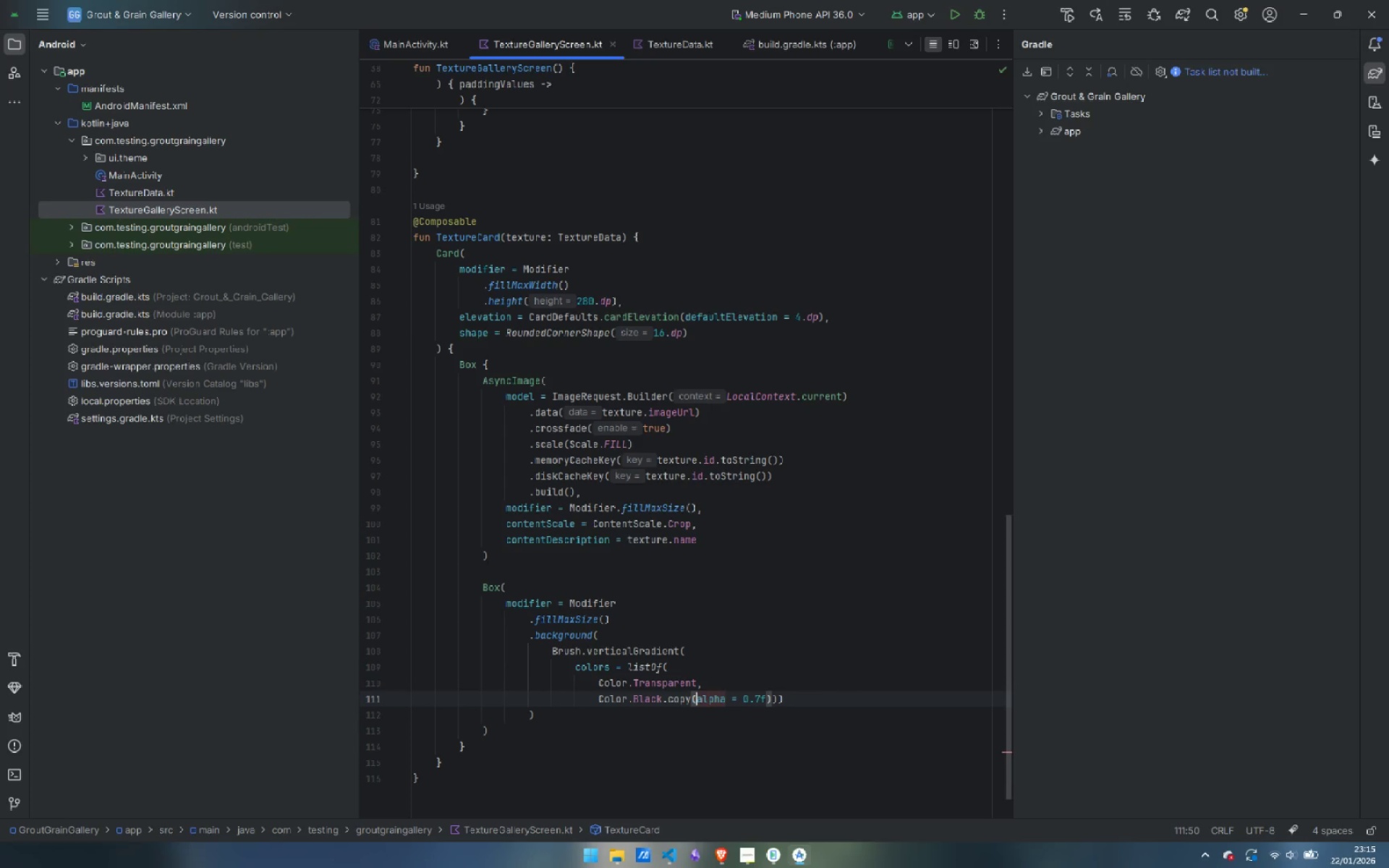 
key(Control+ArrowRight)
 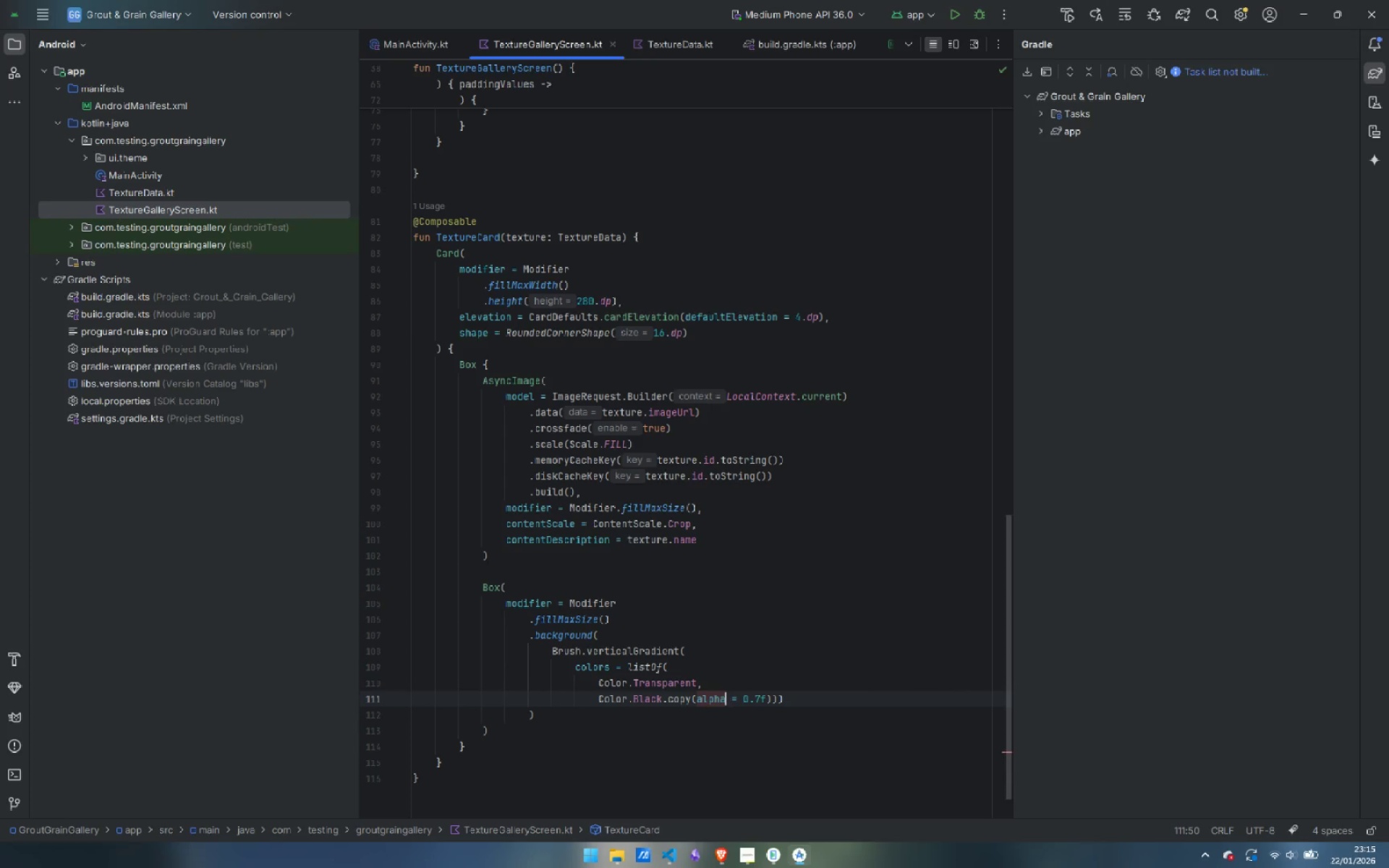 
key(Control+ArrowRight)
 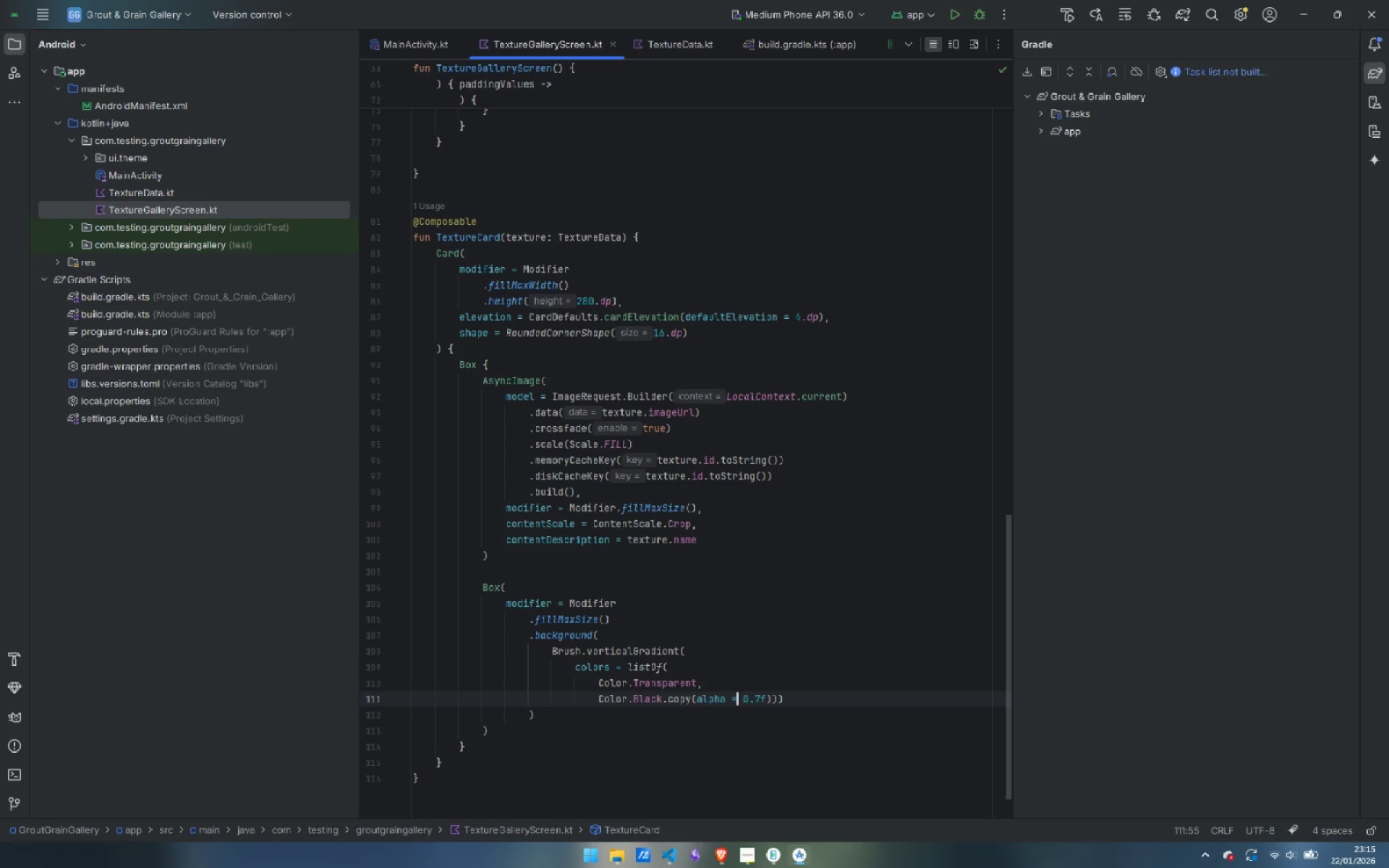 
key(Control+ArrowRight)
 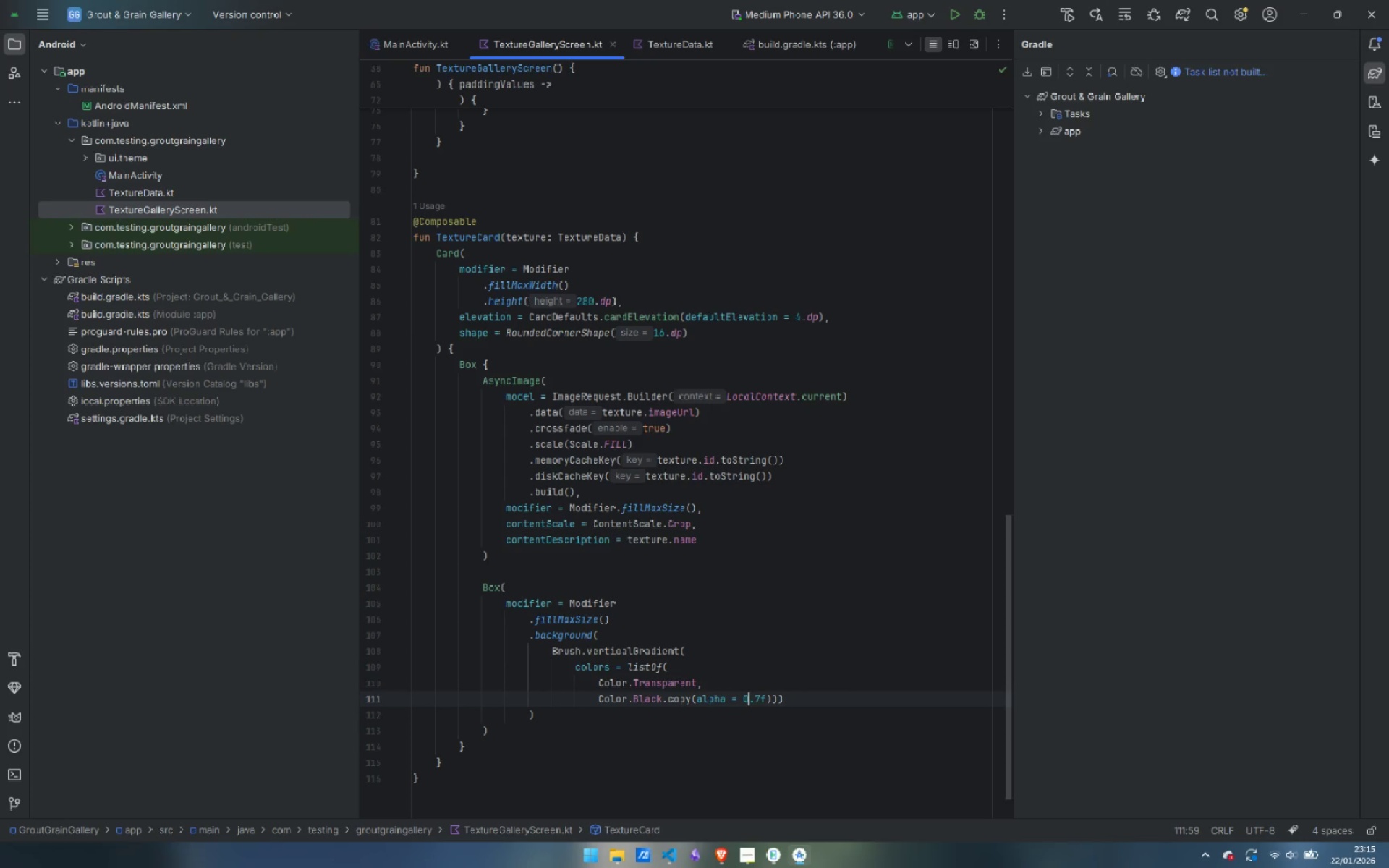 
key(Control+ArrowRight)
 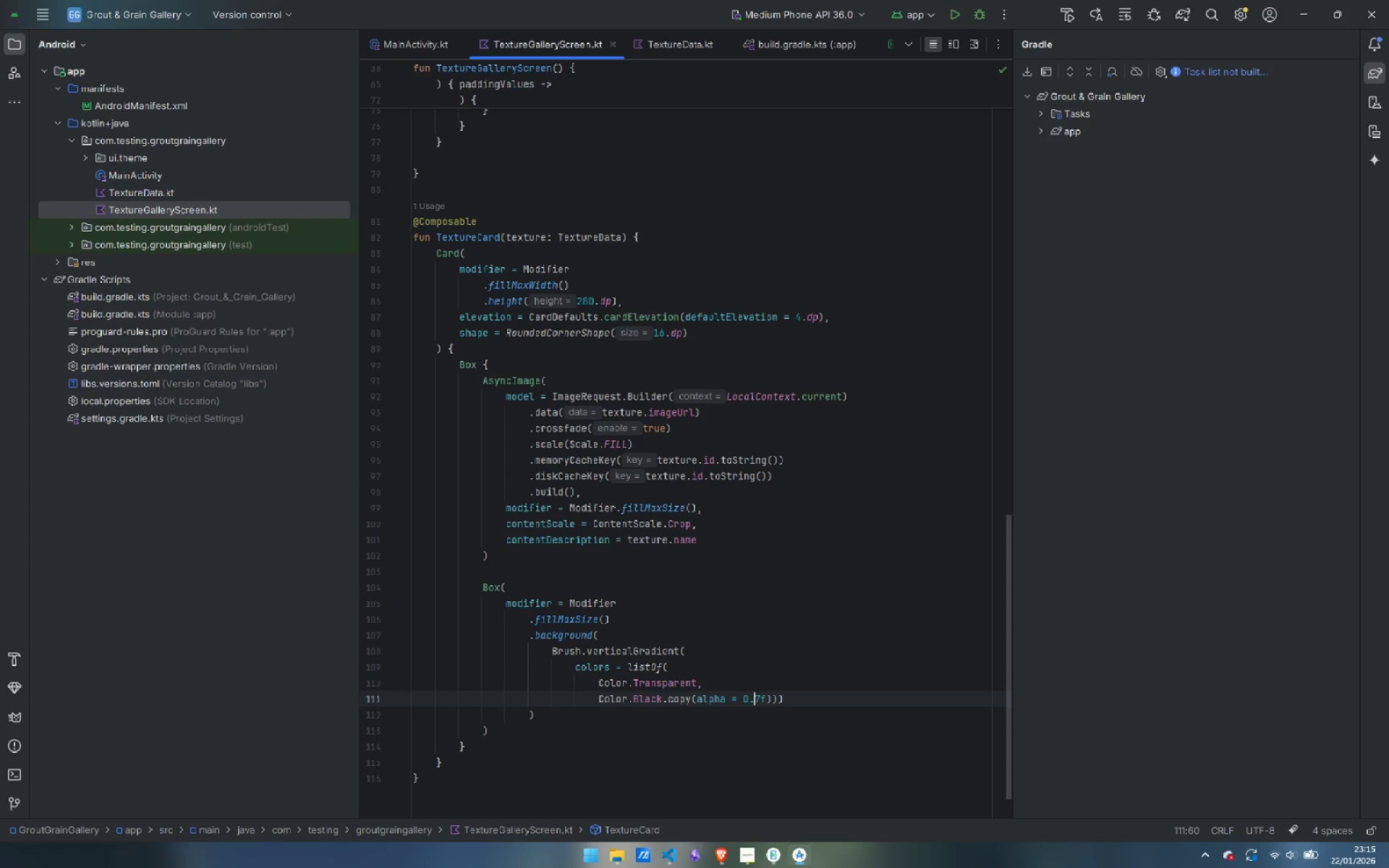 
key(Control+ArrowRight)
 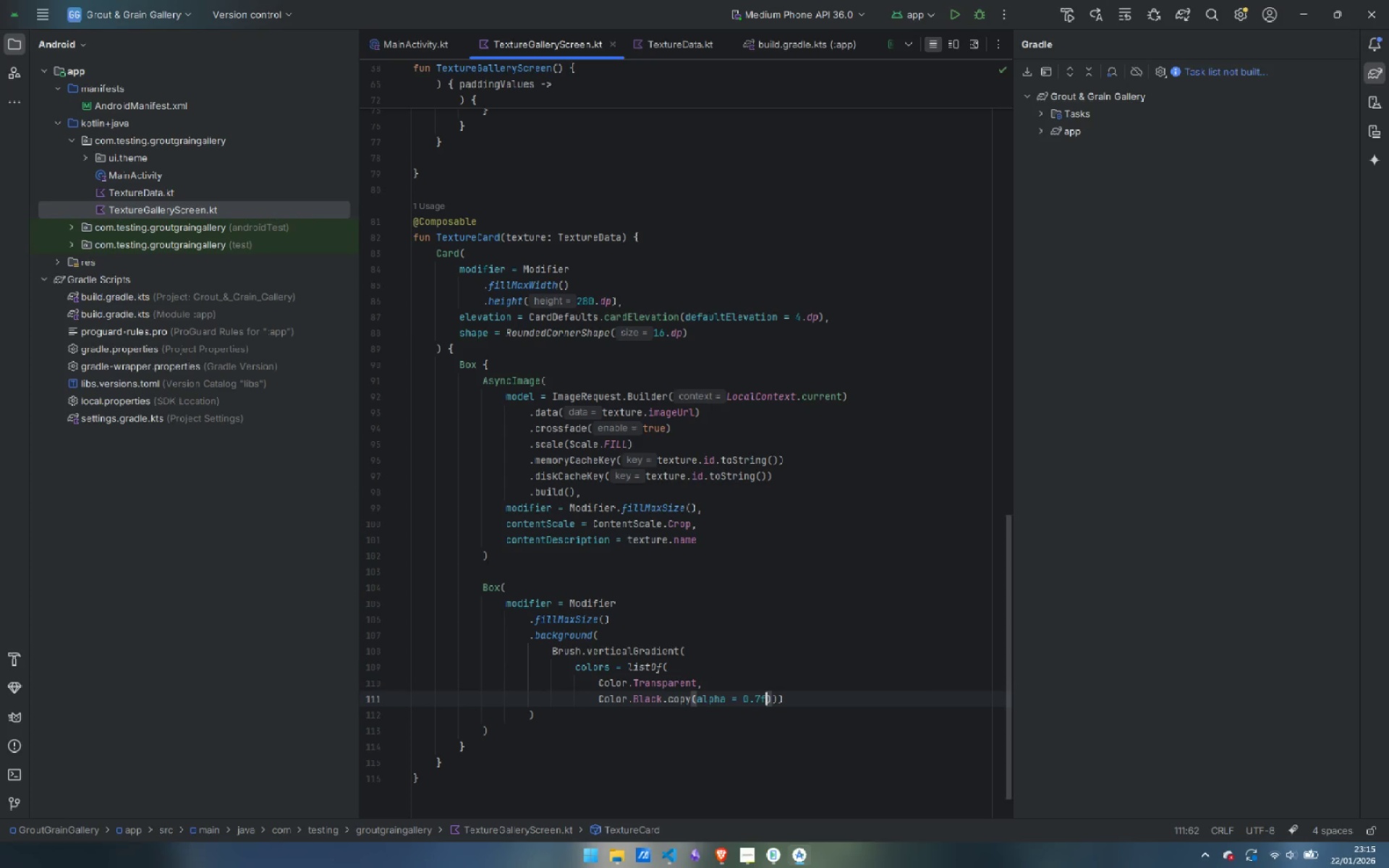 
key(Control+ArrowRight)
 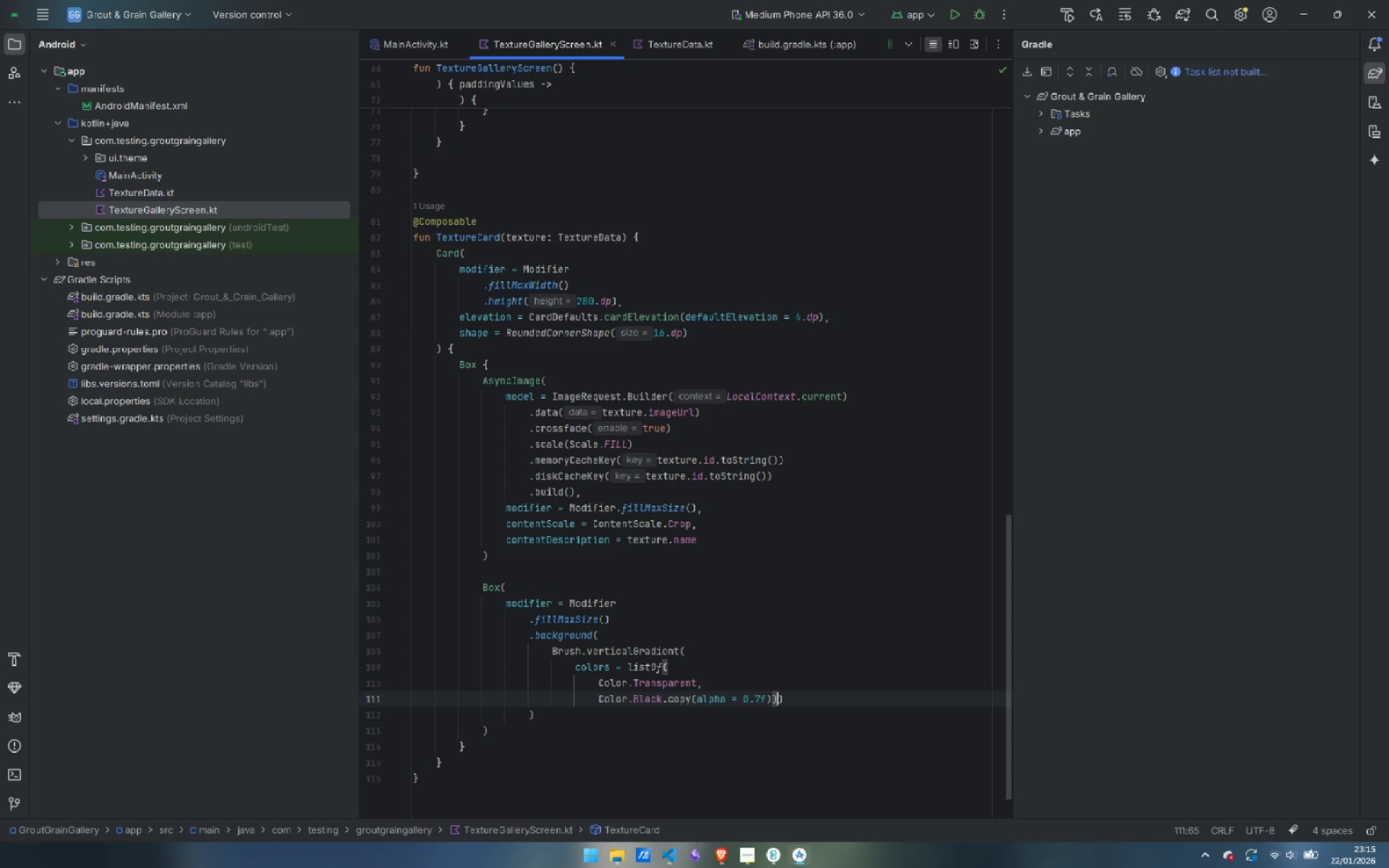 
key(ArrowLeft)
 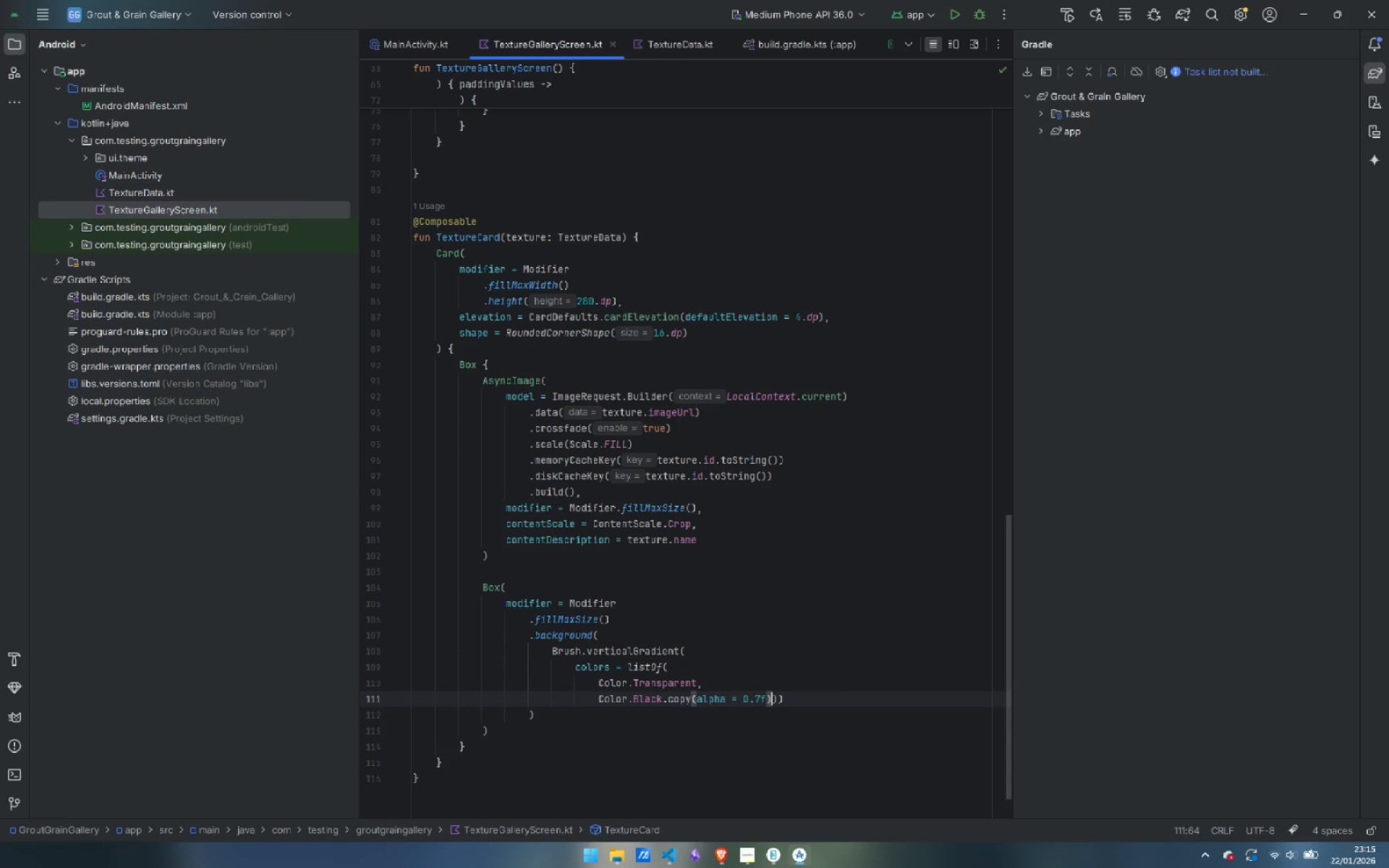 
key(ArrowLeft)
 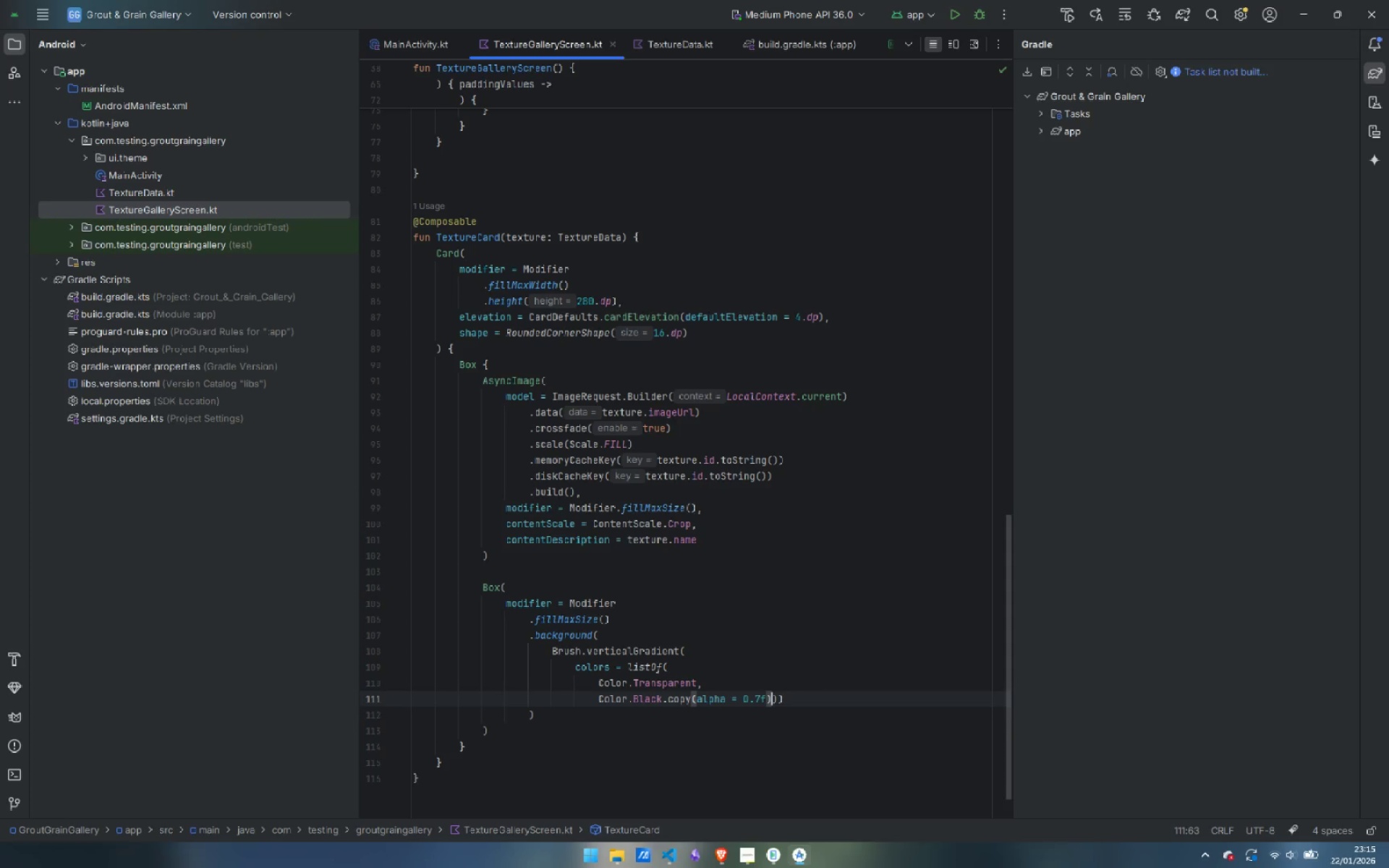 
key(Enter)
 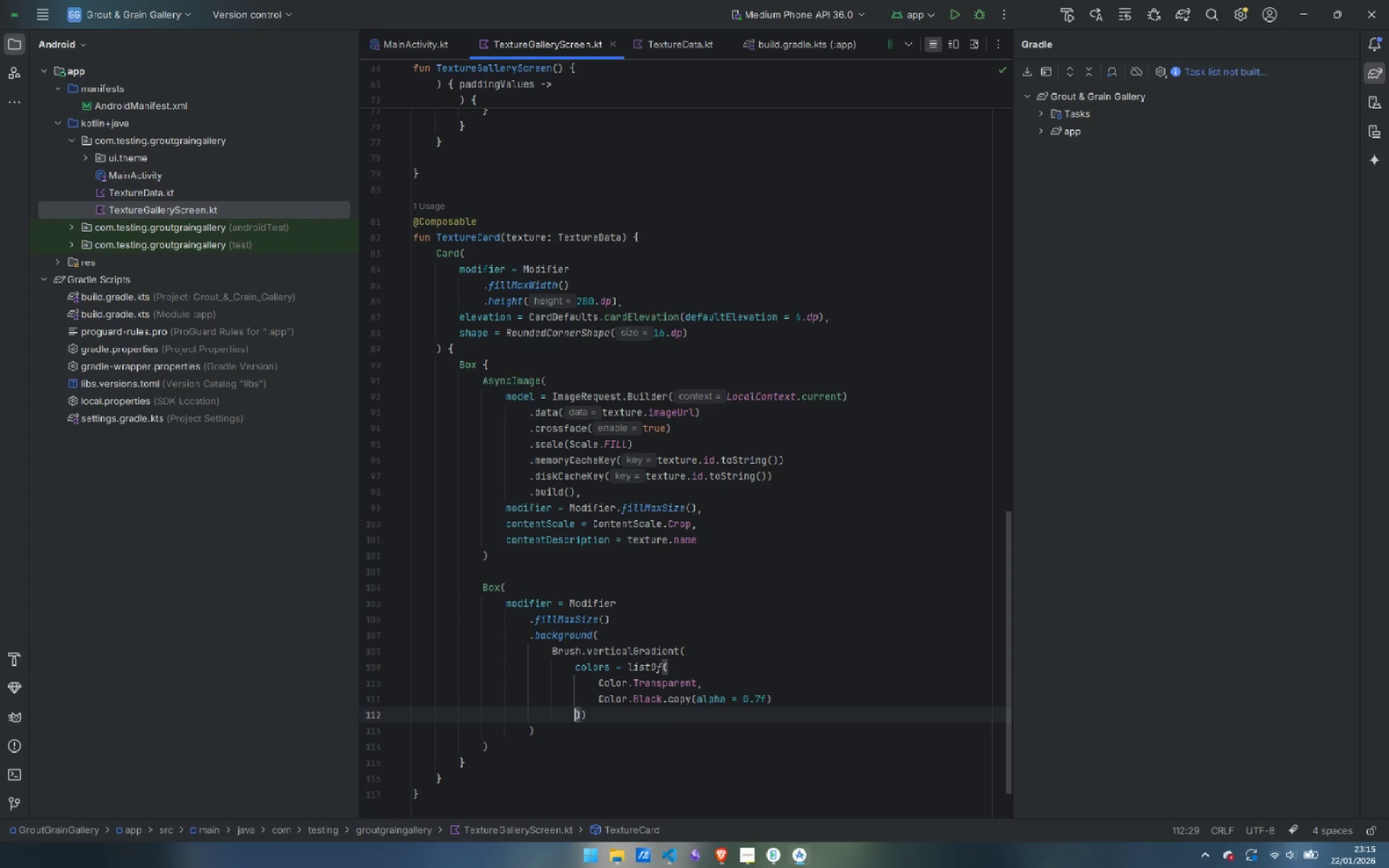 
key(ArrowRight)
 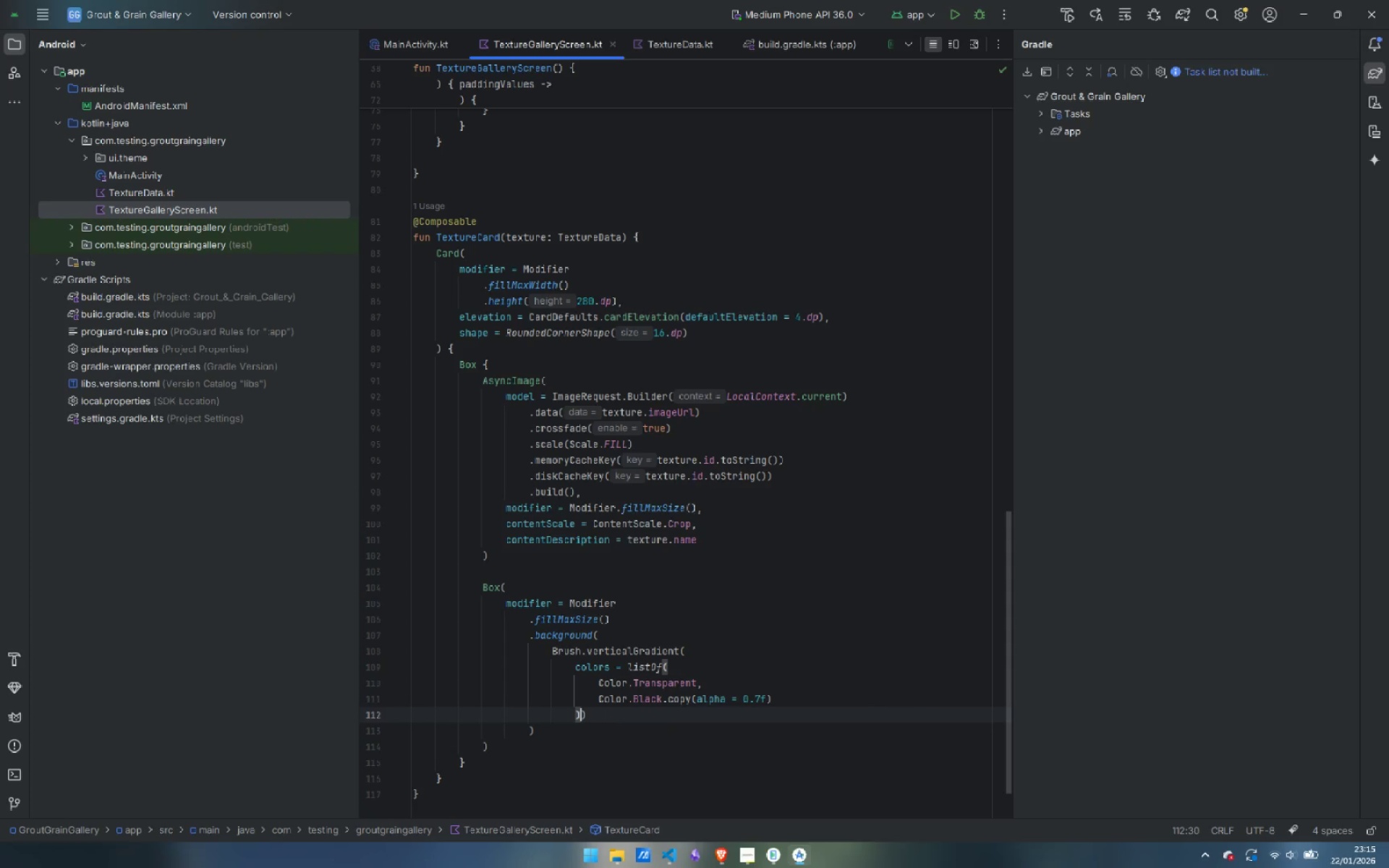 
key(Enter)
 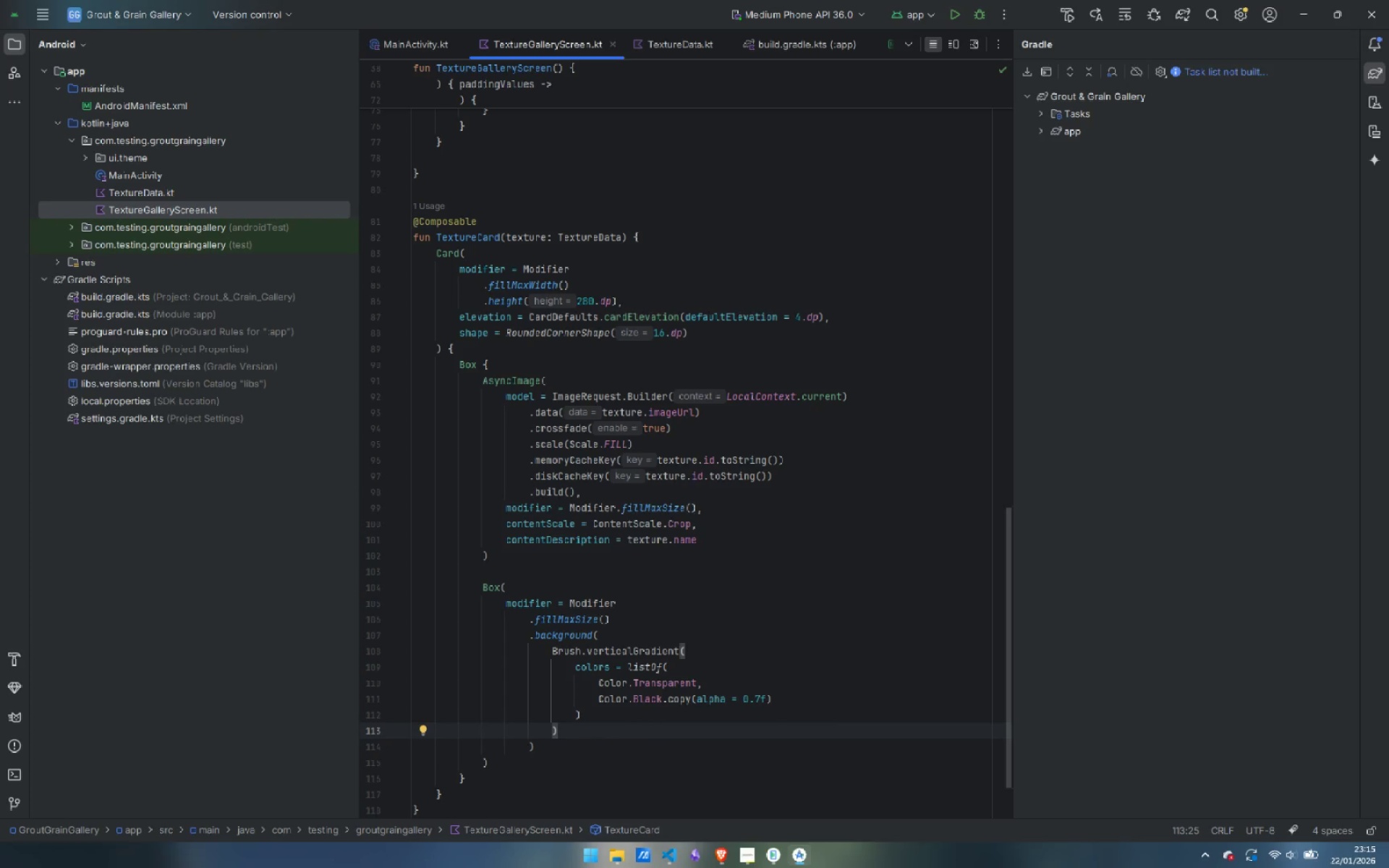 
wait(5.69)
 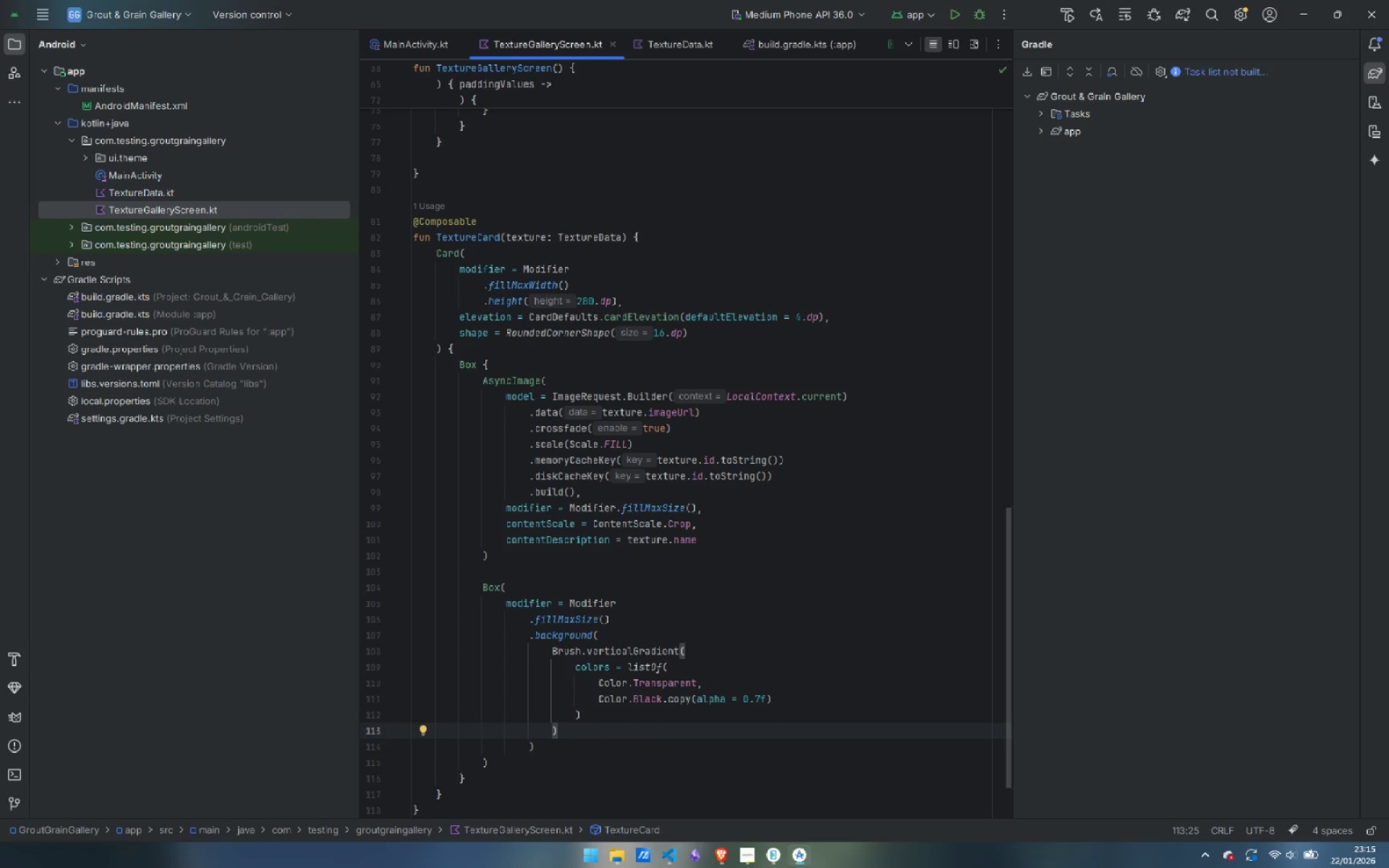 
left_click([606, 710])
 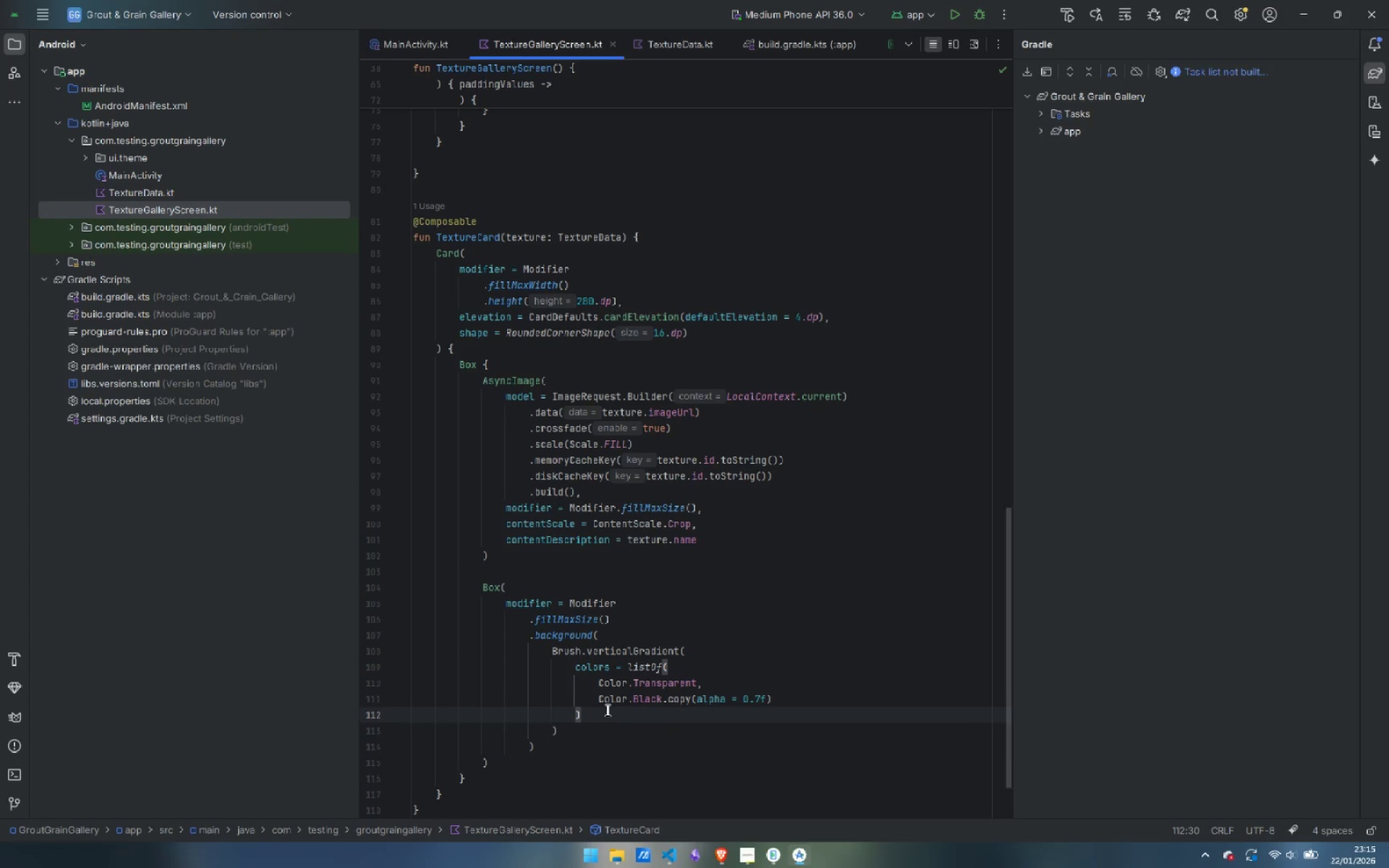 
key(Comma)
 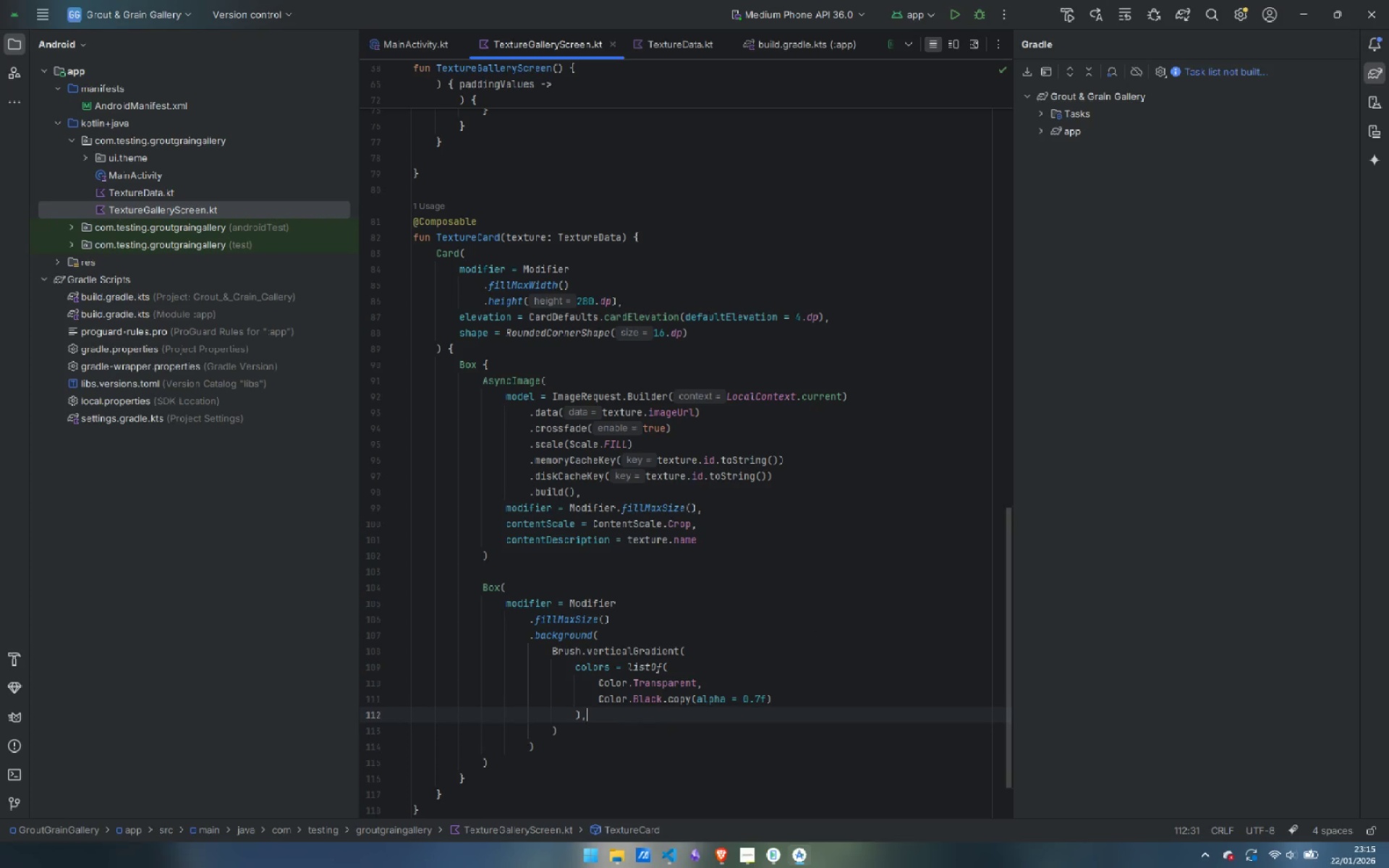 
key(Enter)
 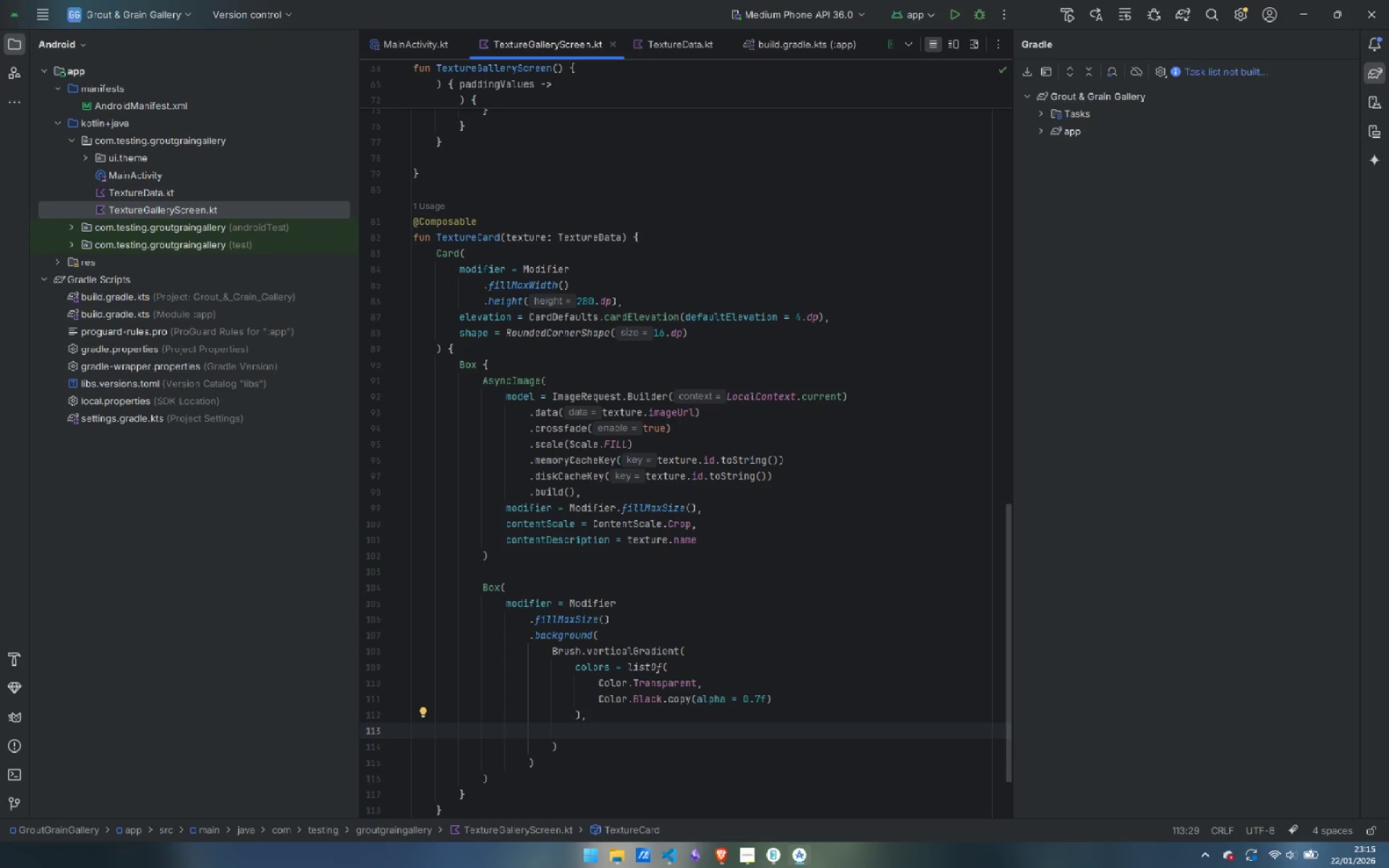 
type(st)
 